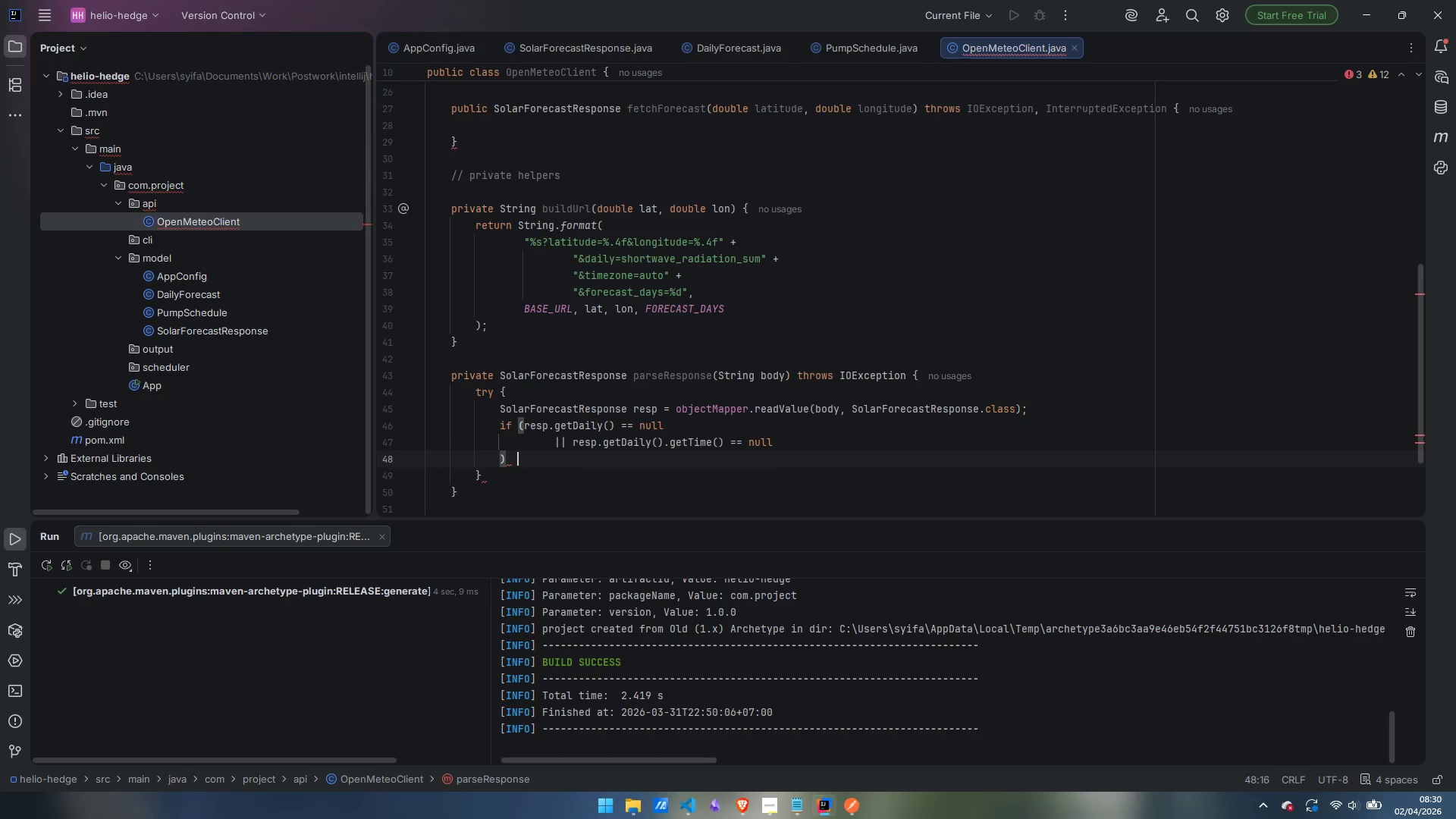 
key(ArrowLeft)
 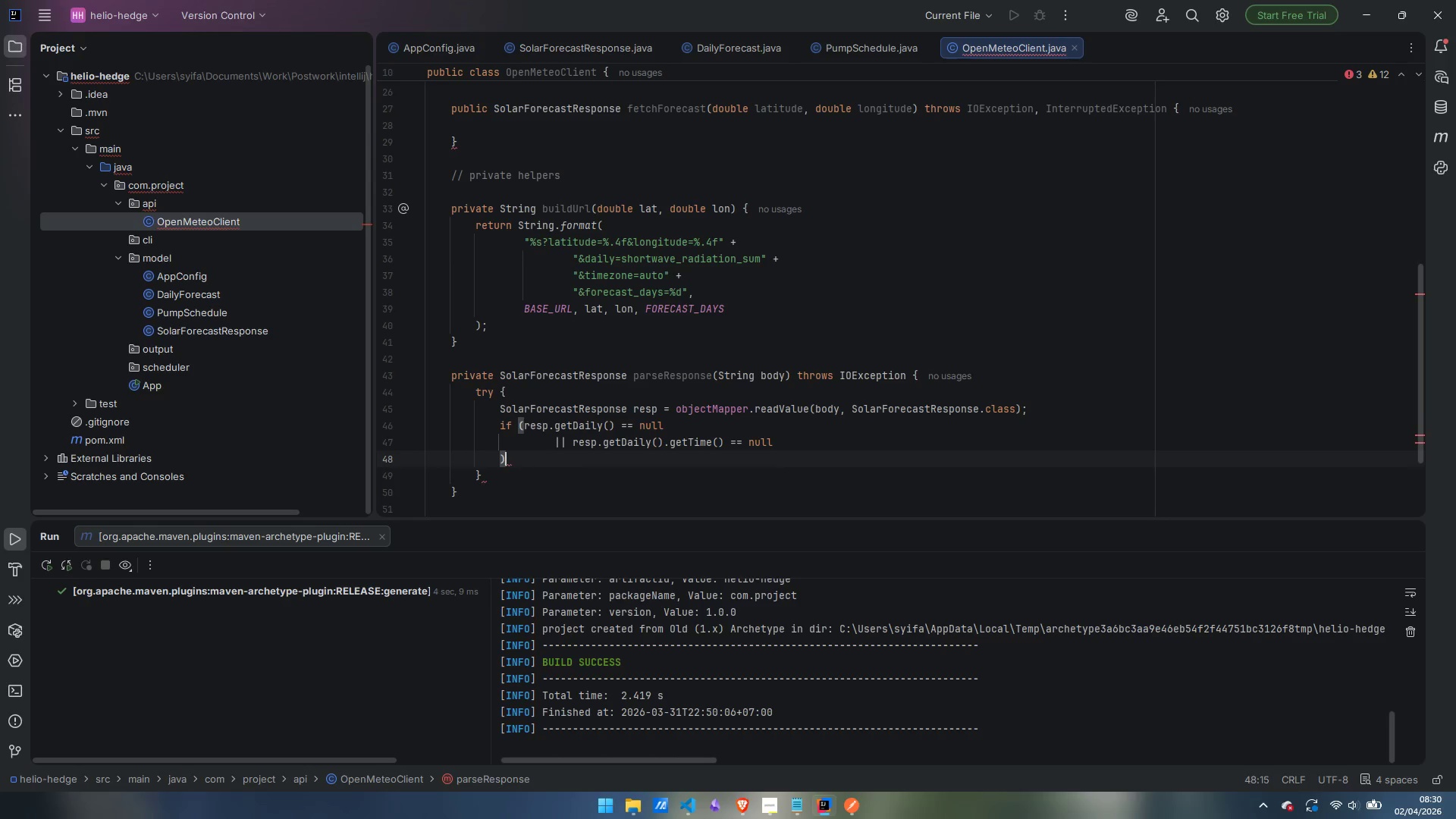 
key(ArrowLeft)
 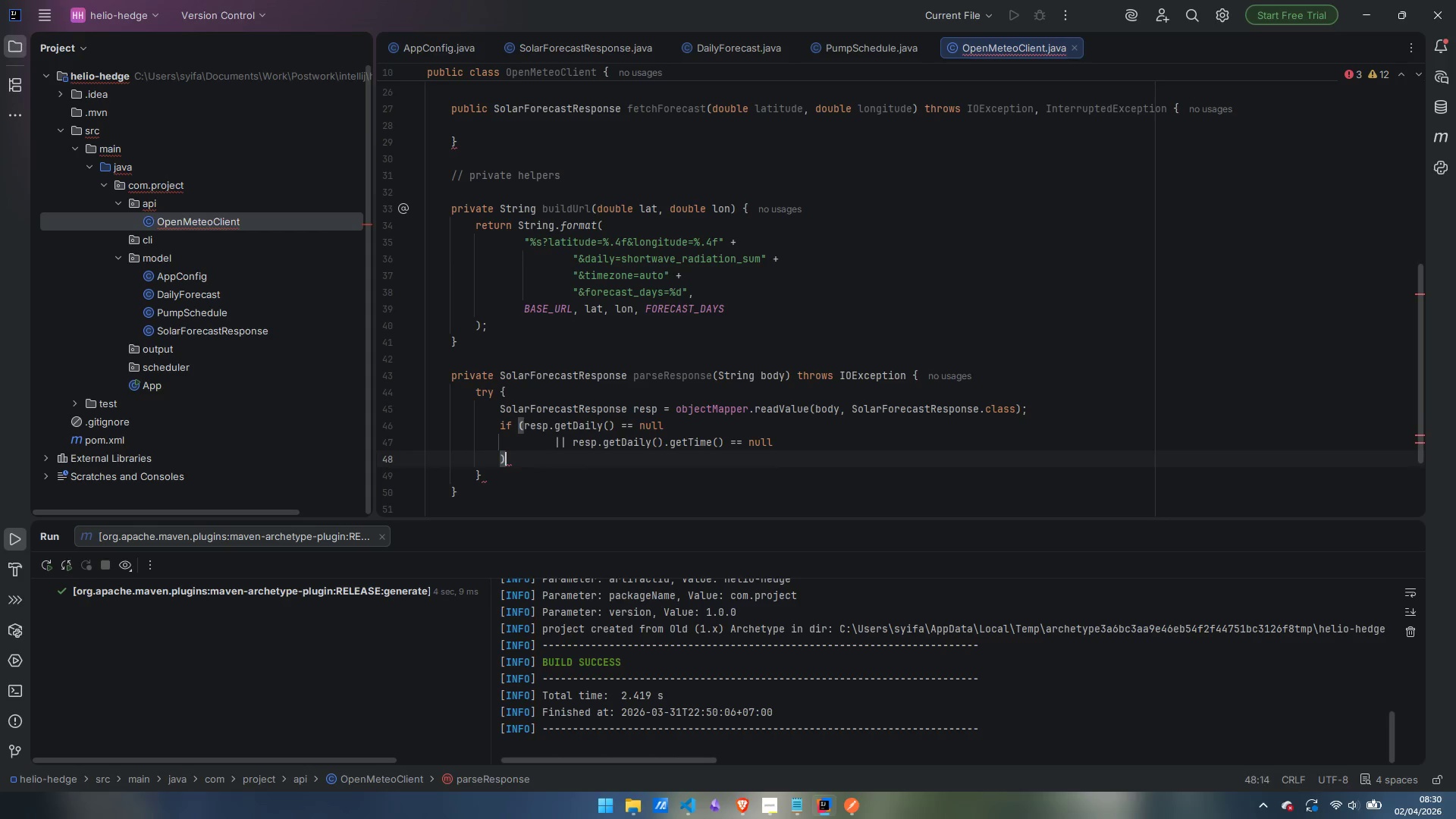 
key(ArrowLeft)
 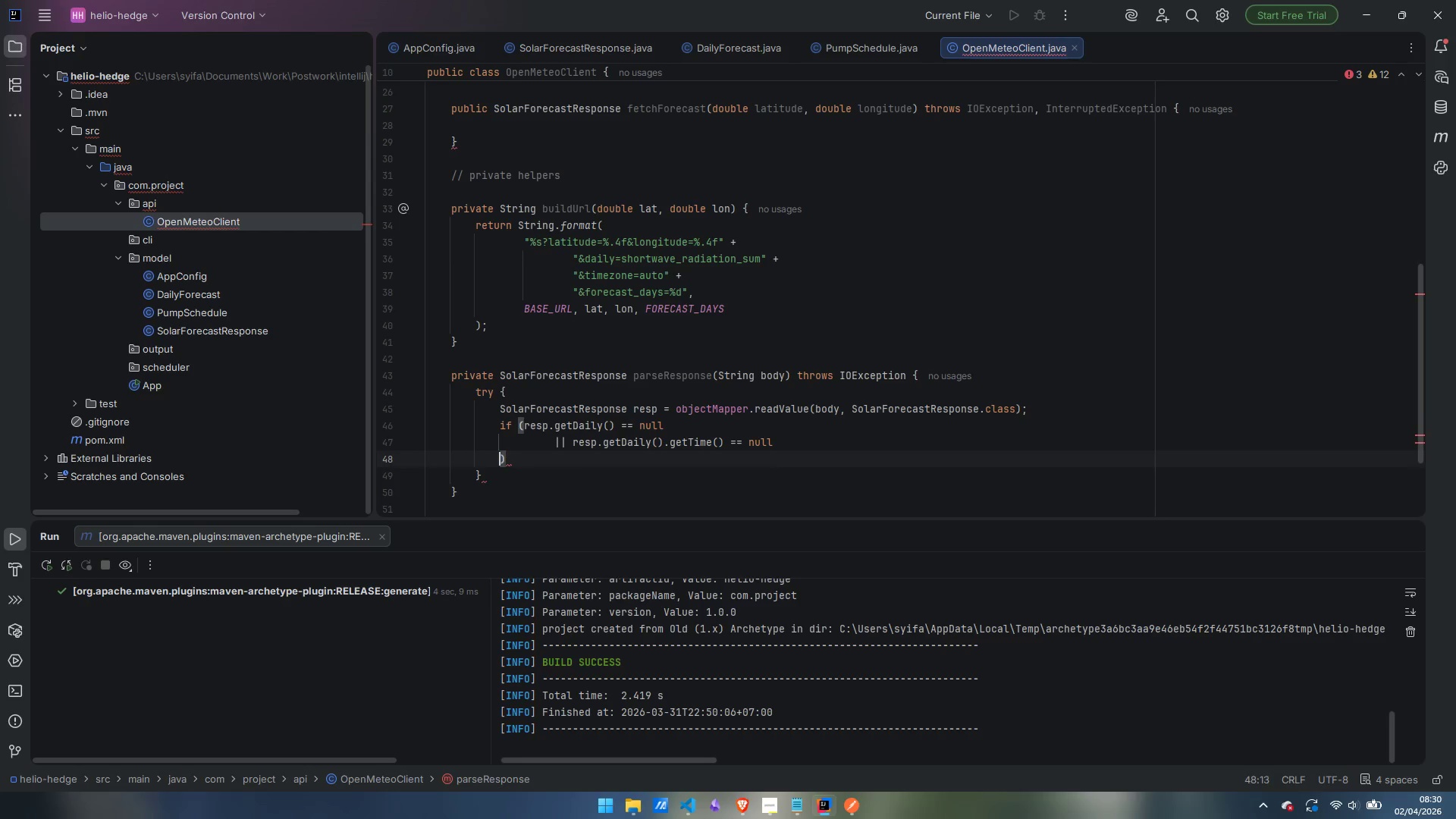 
key(Tab)
 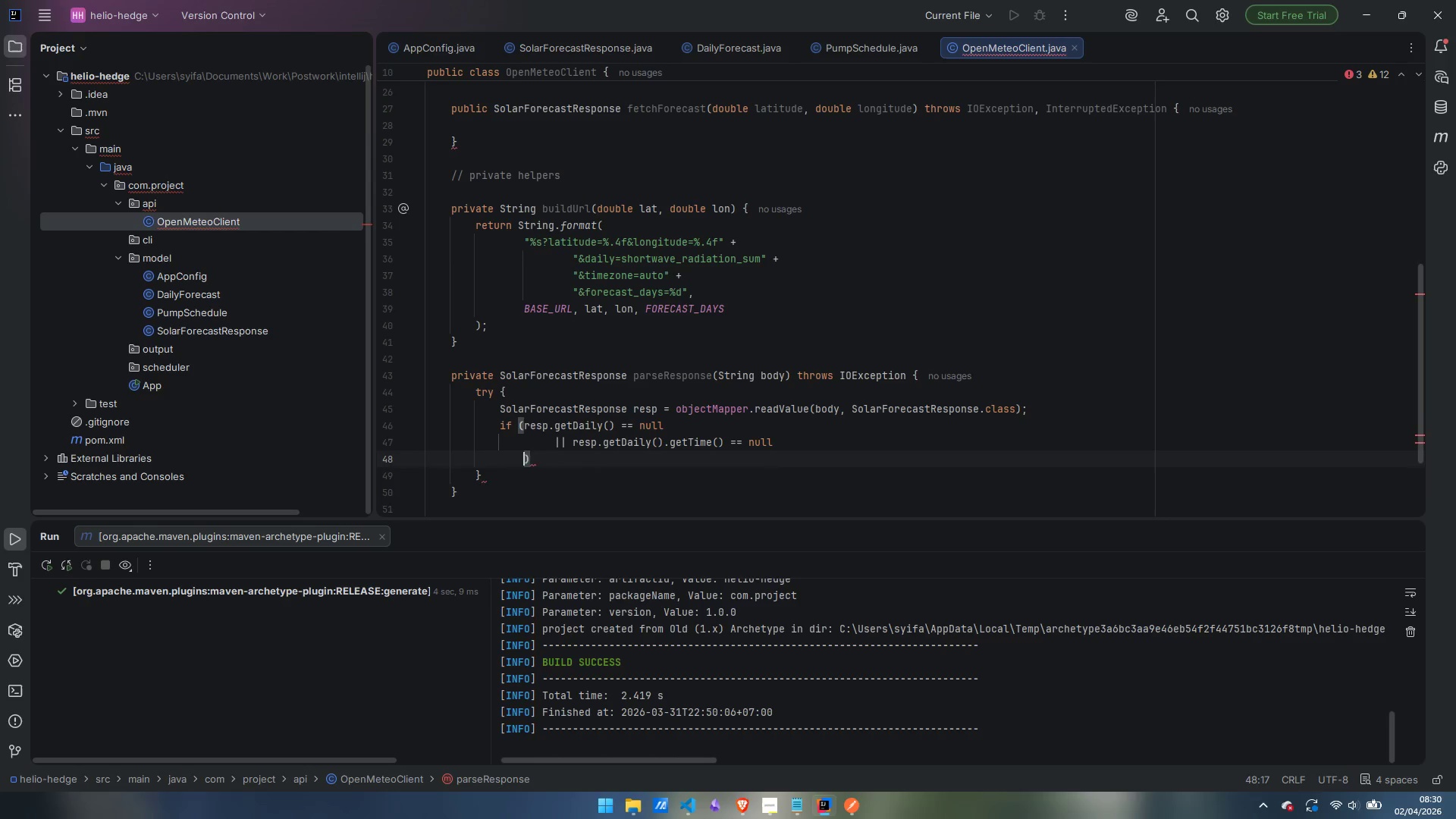 
key(Tab)
 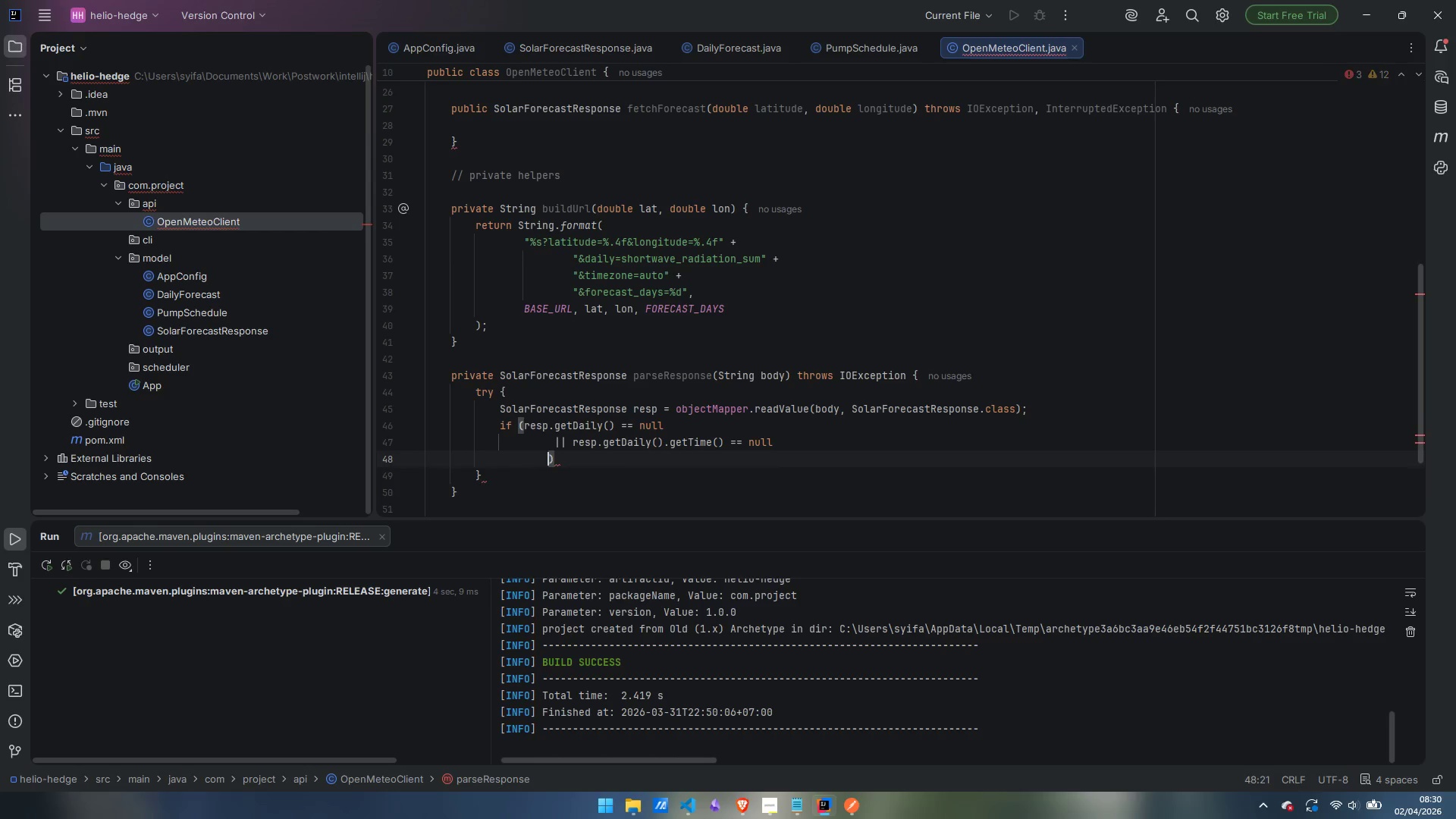 
key(Tab)
 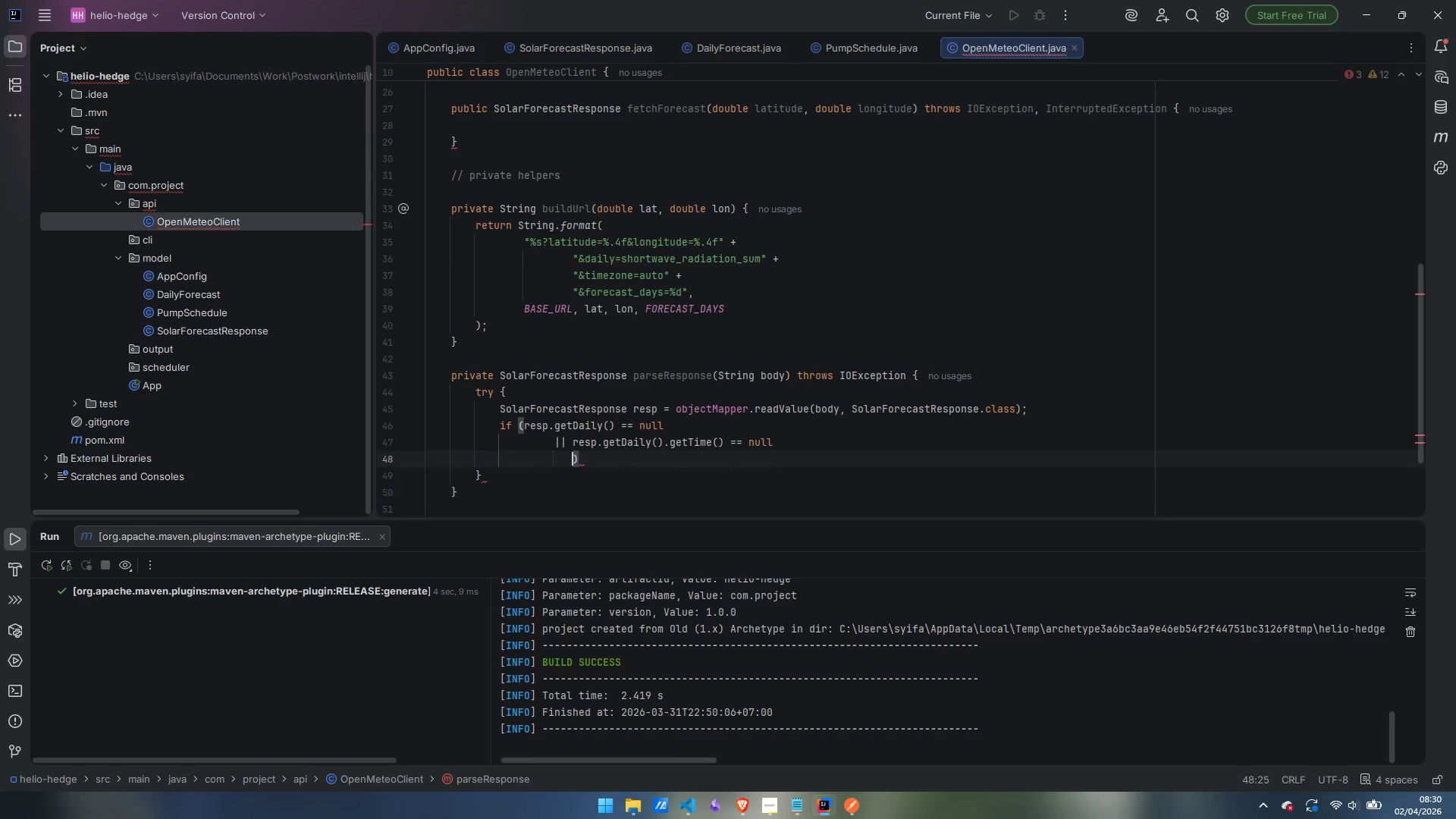 
key(Backspace)
 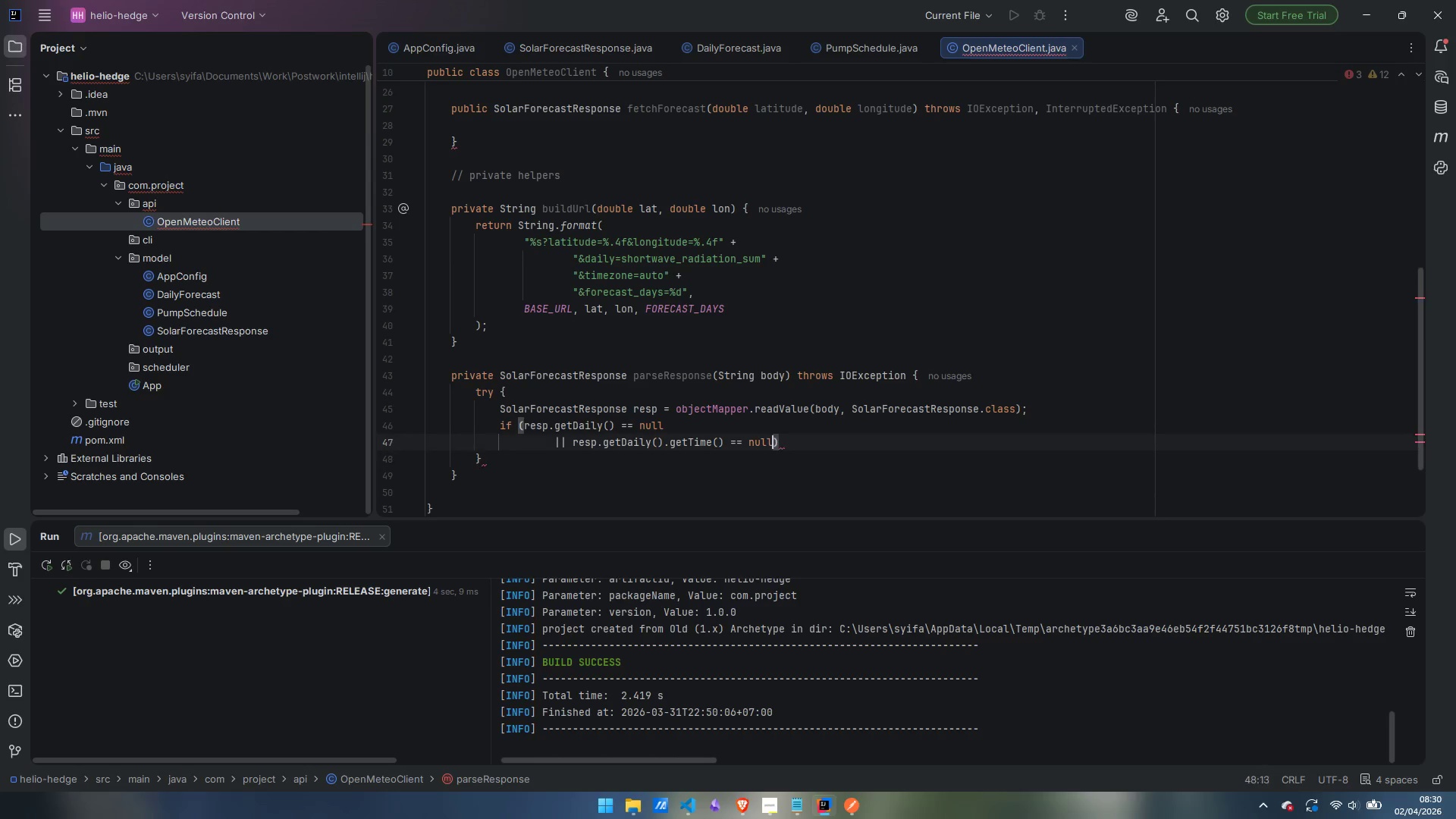 
key(Backspace)
 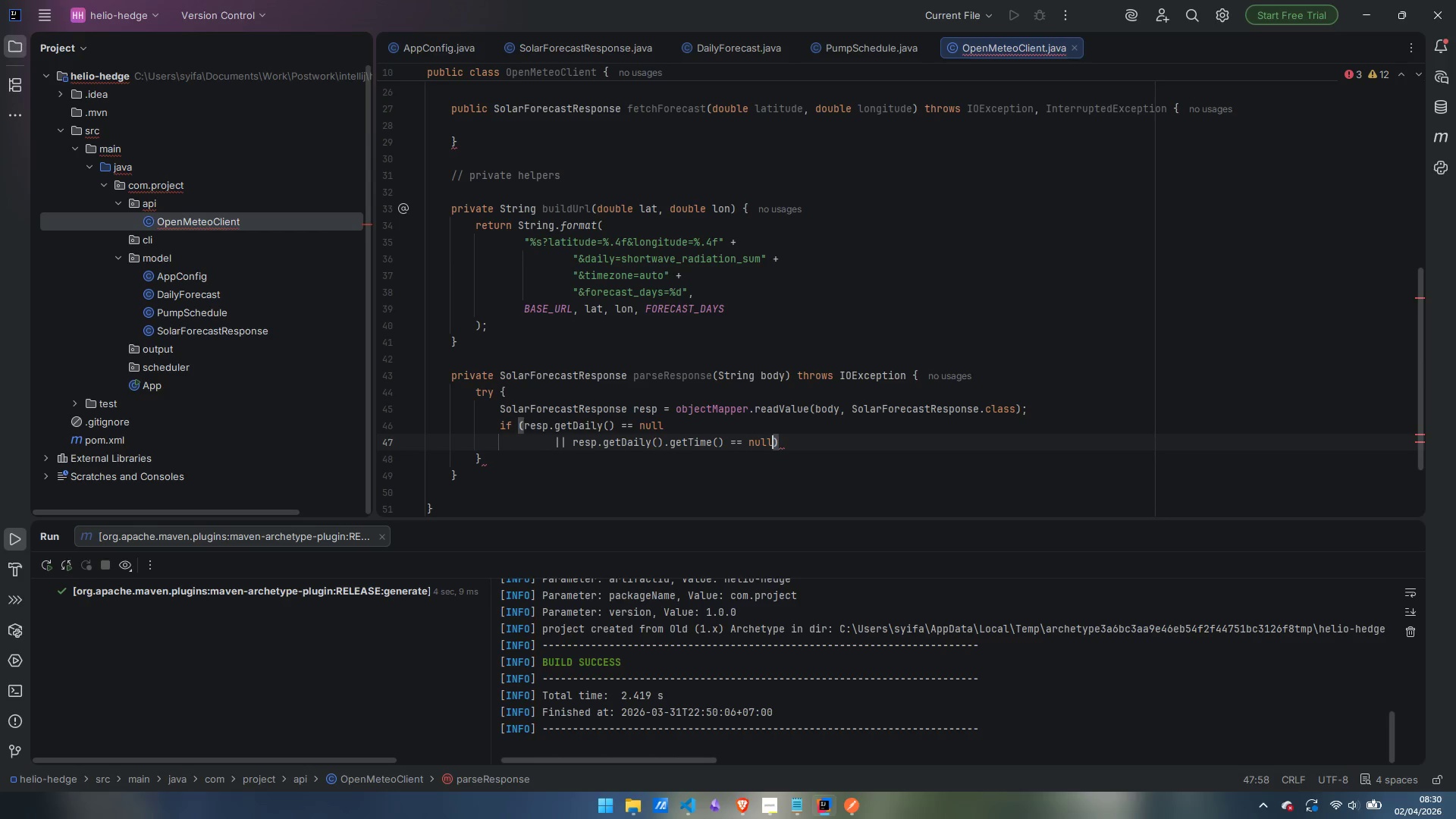 
key(Enter)
 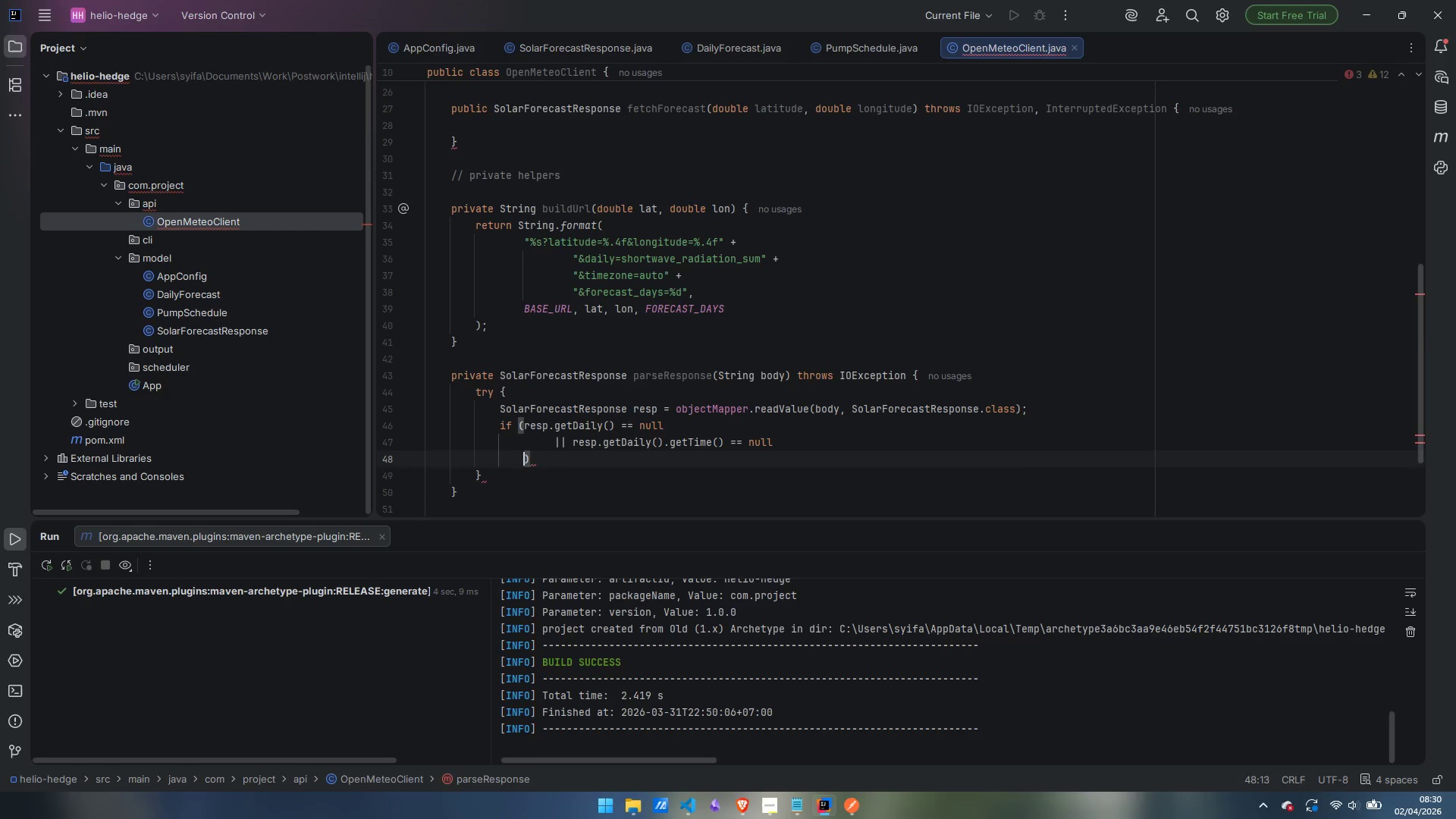 
key(Tab)
key(Tab)
type( || resp.getDaily().getTime)
 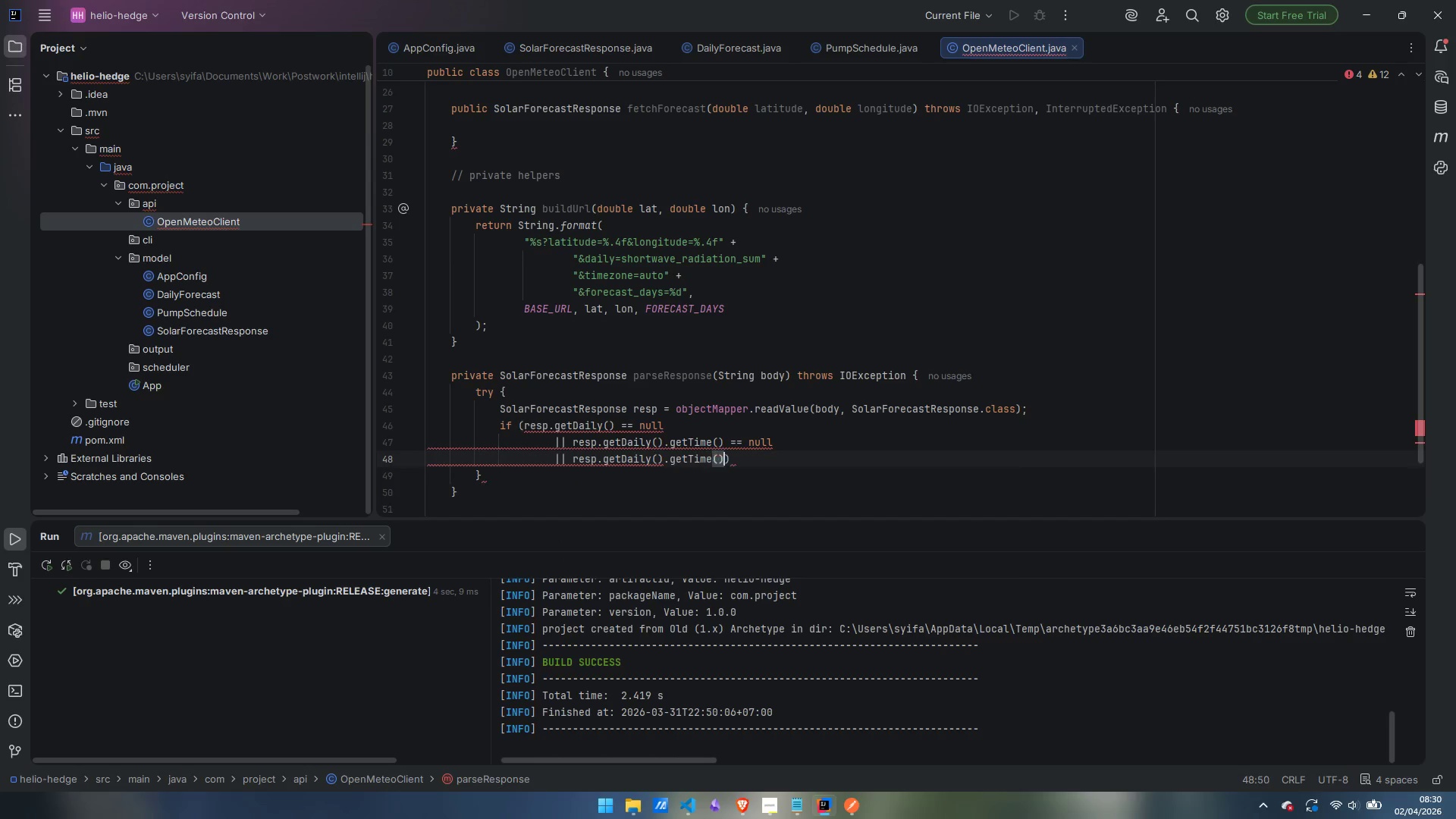 
 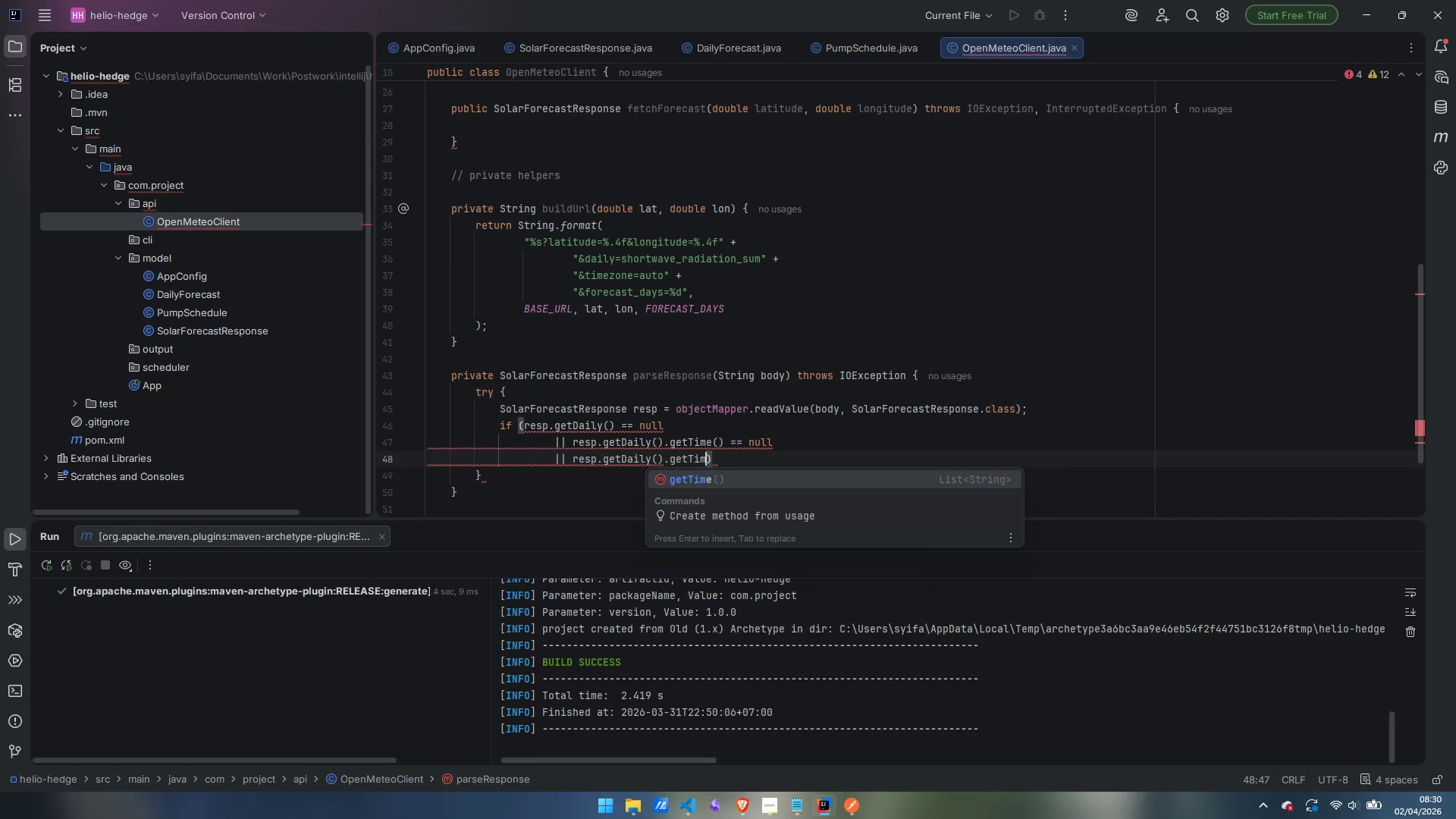 
key(Enter)
 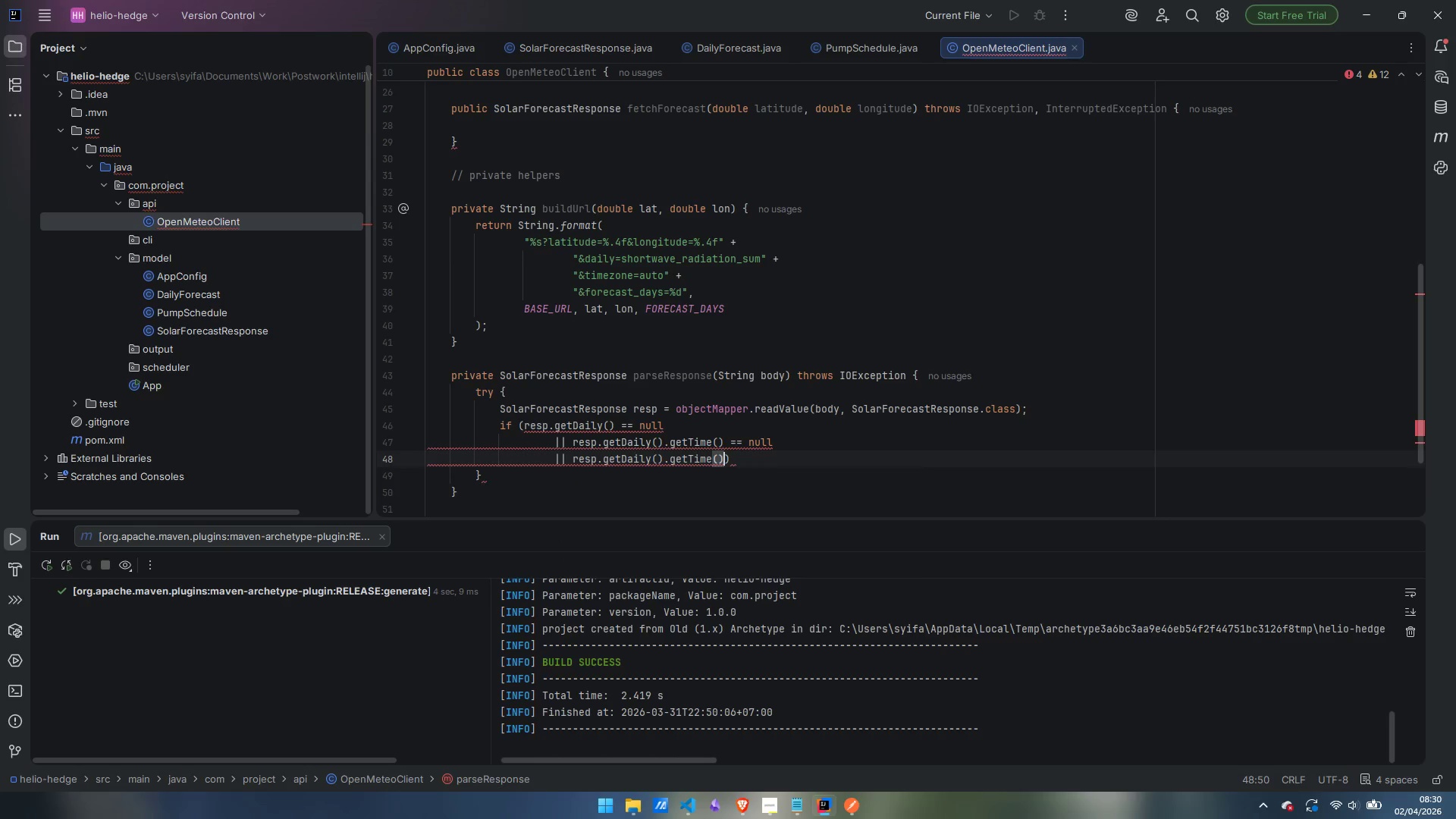 
type(.isEmpty())
 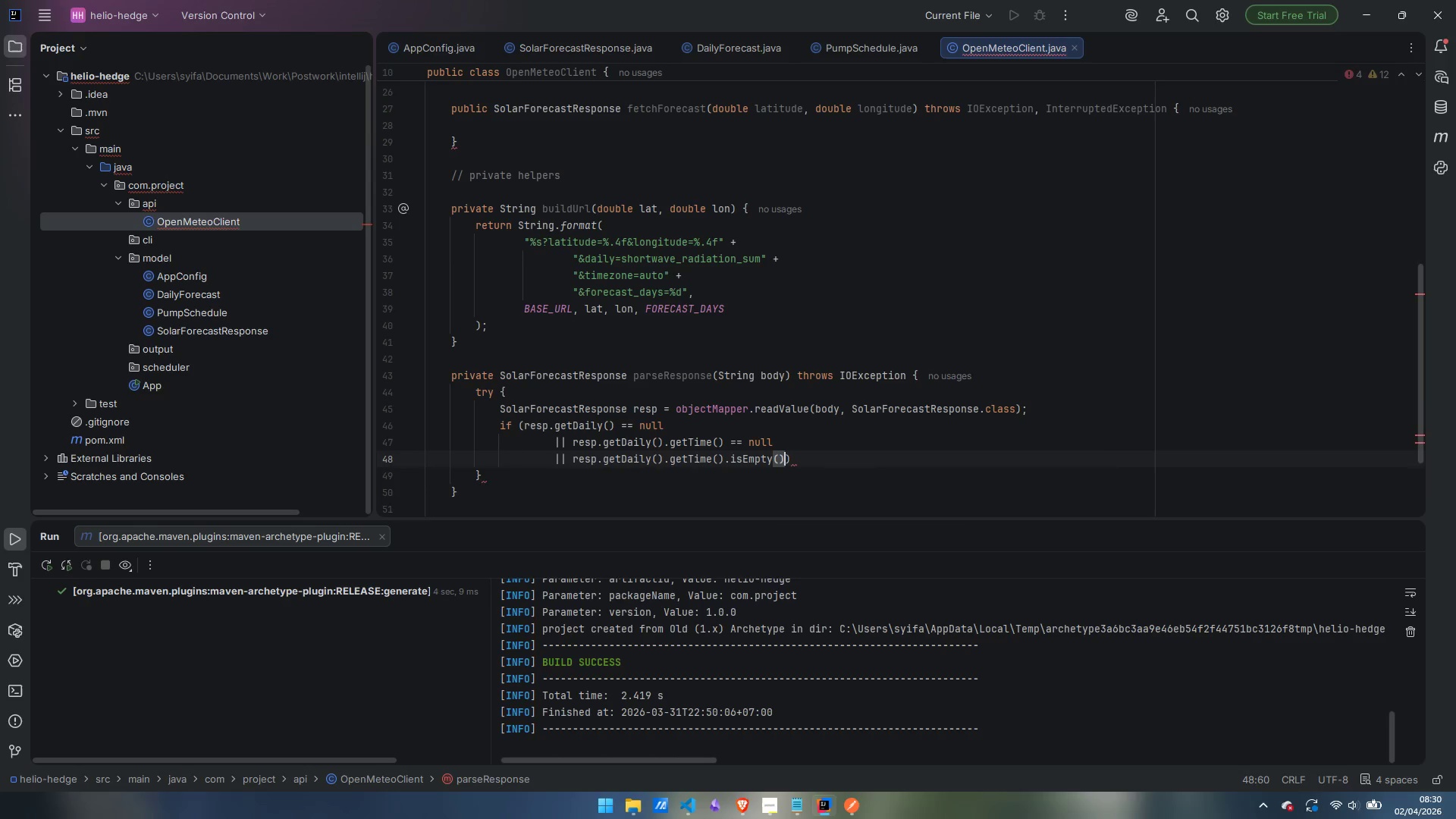 
key(ArrowRight)
 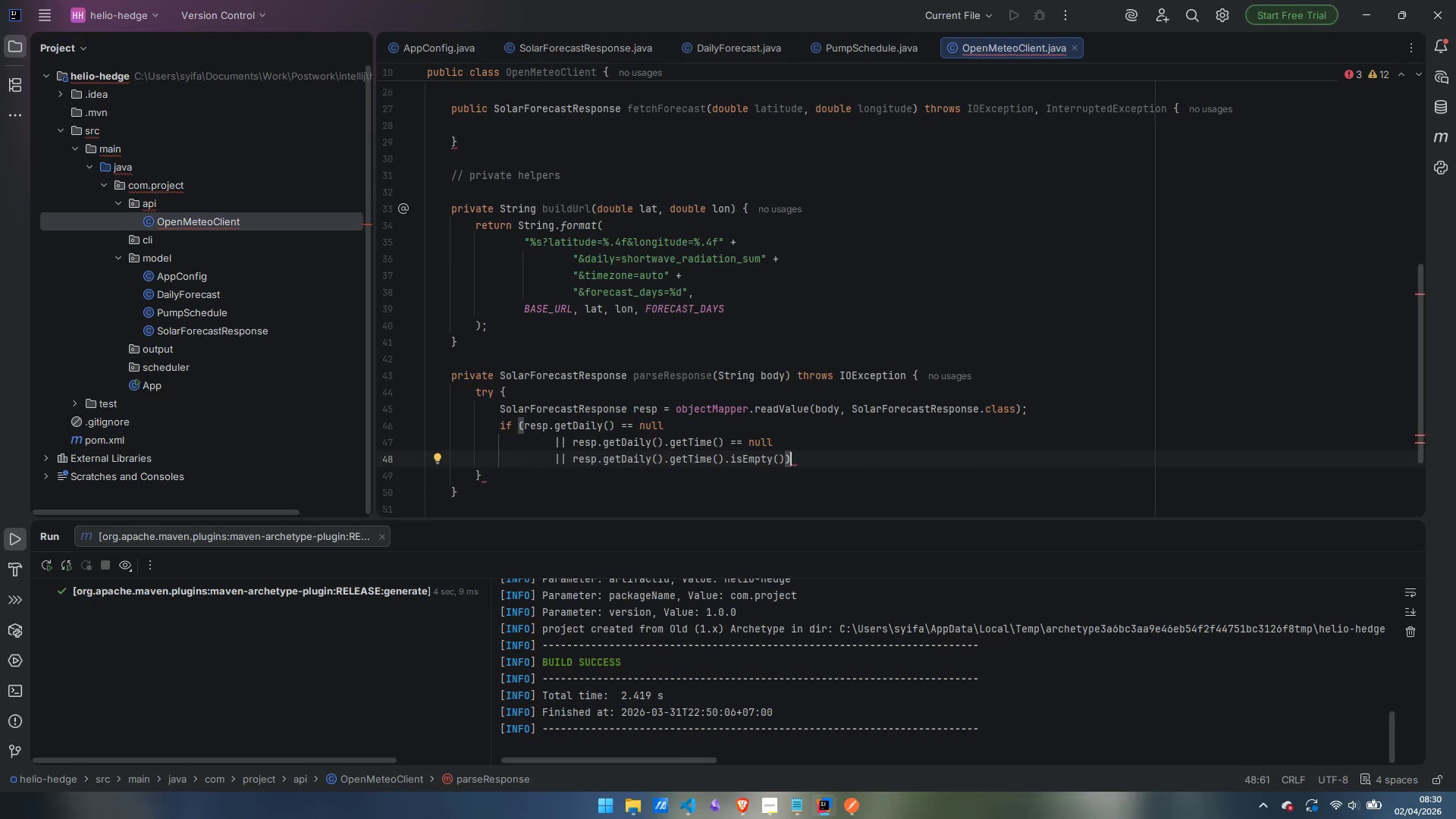 
key(Space)
 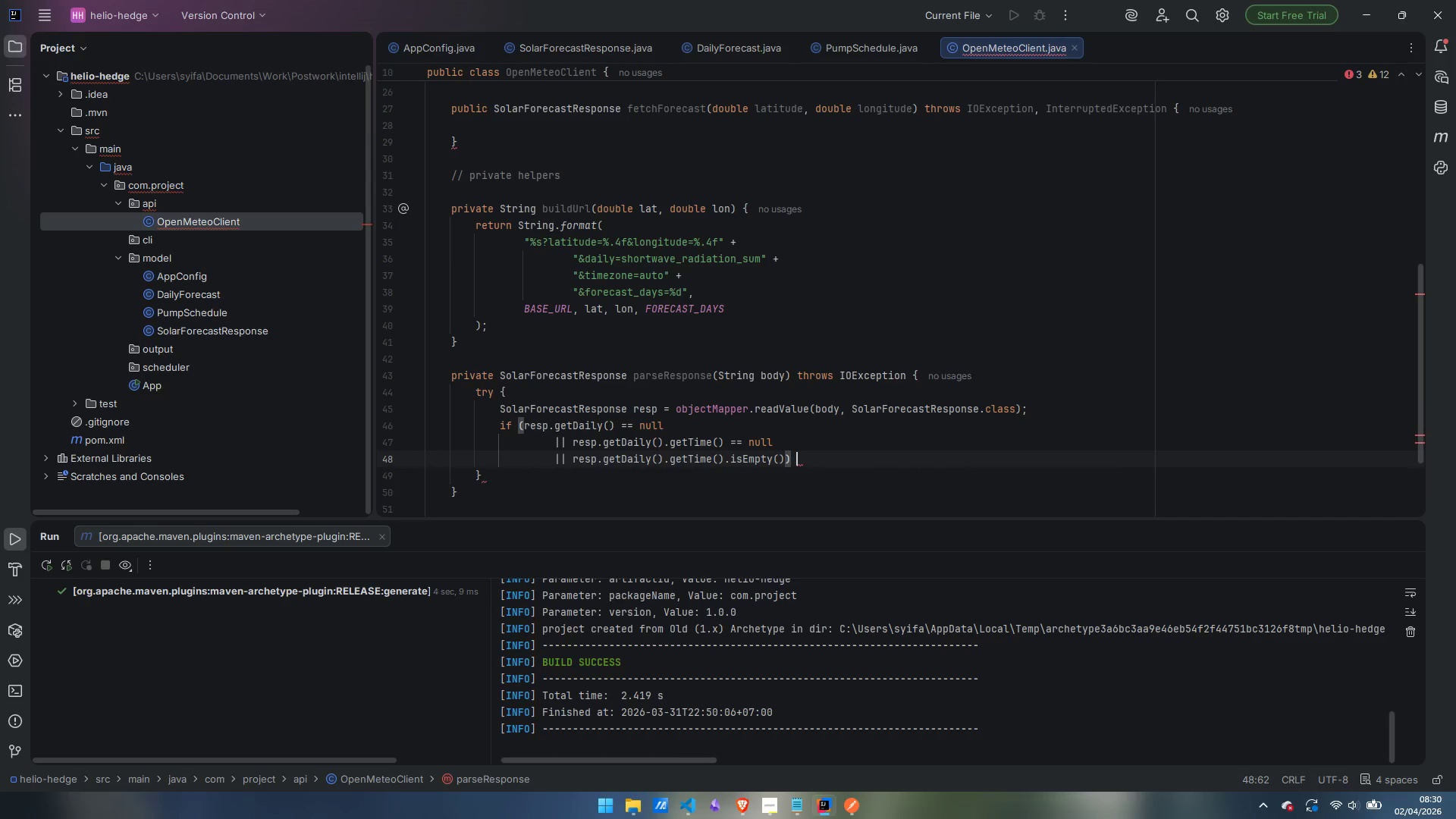 
key(Shift+BracketLeft)
 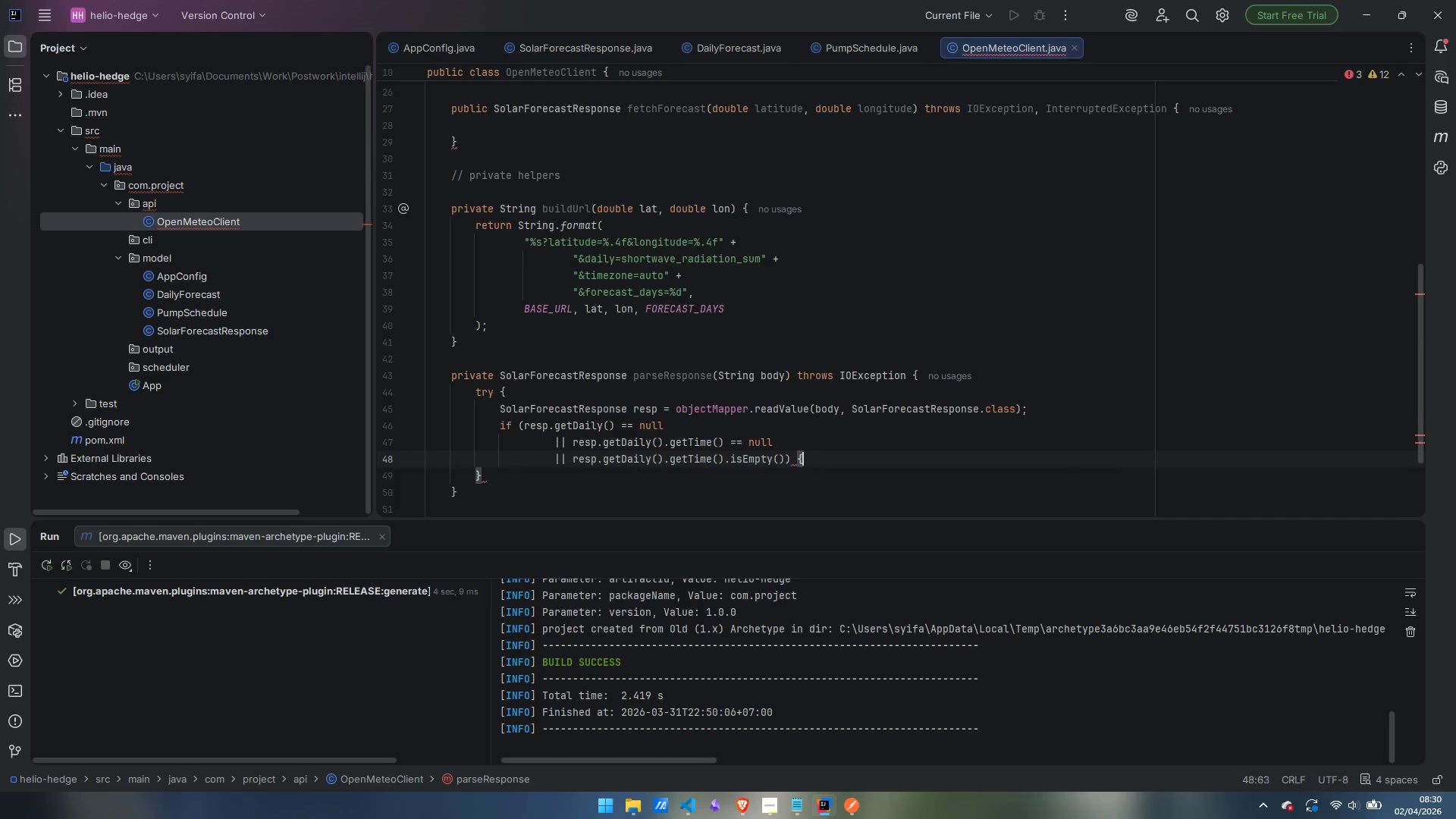 
key(Enter)
 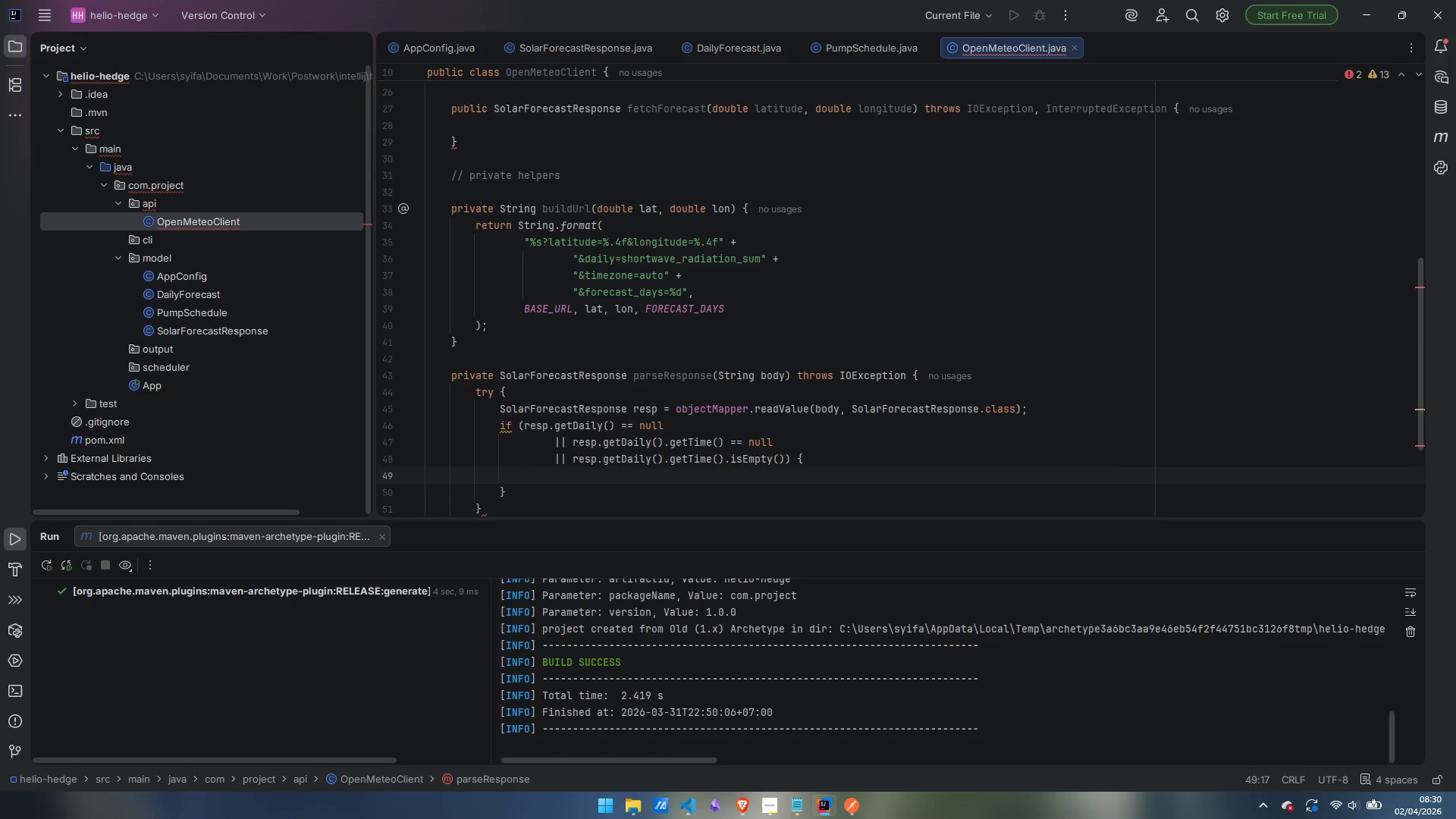 
type(thr)
 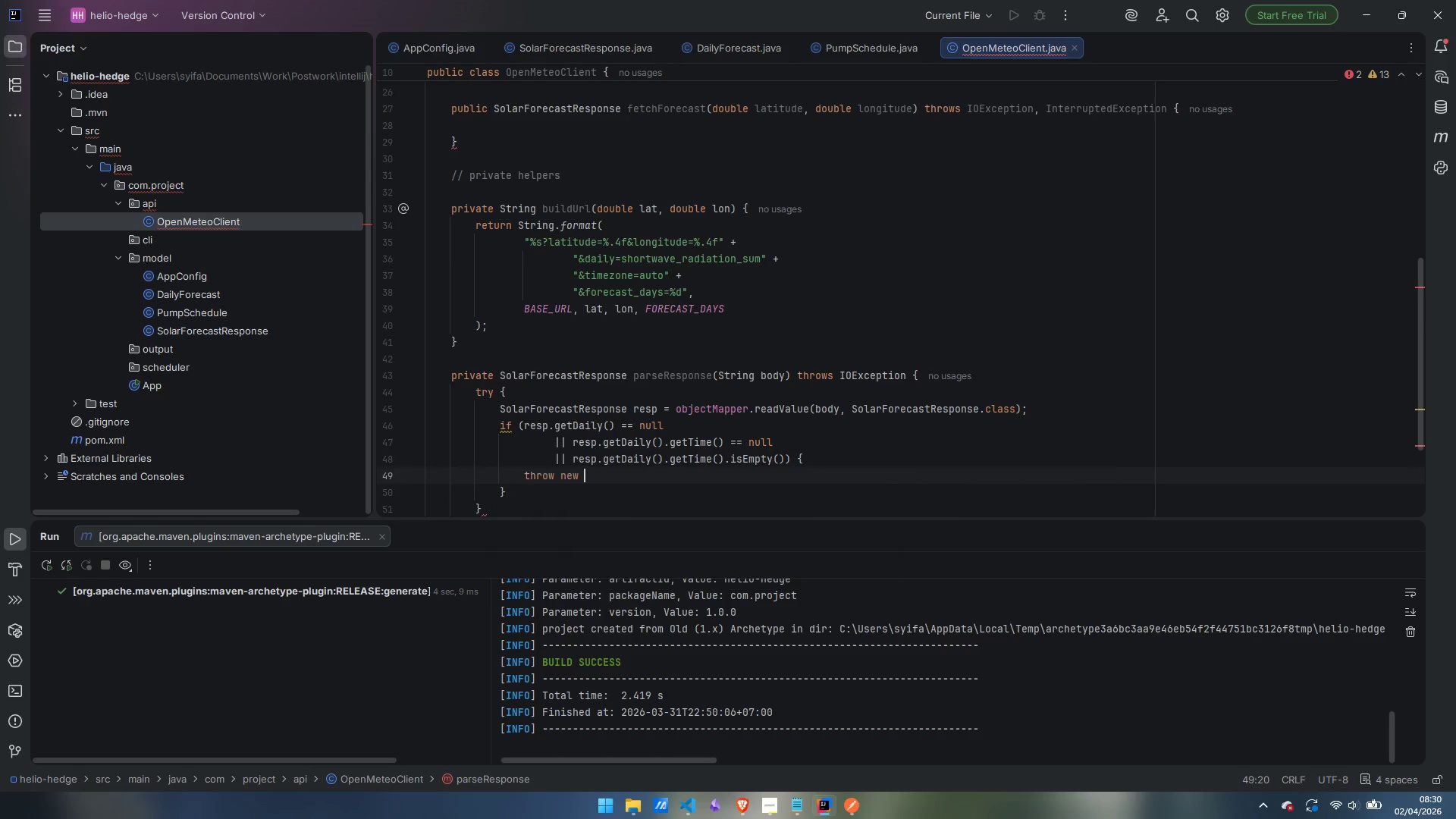 
key(Enter)
 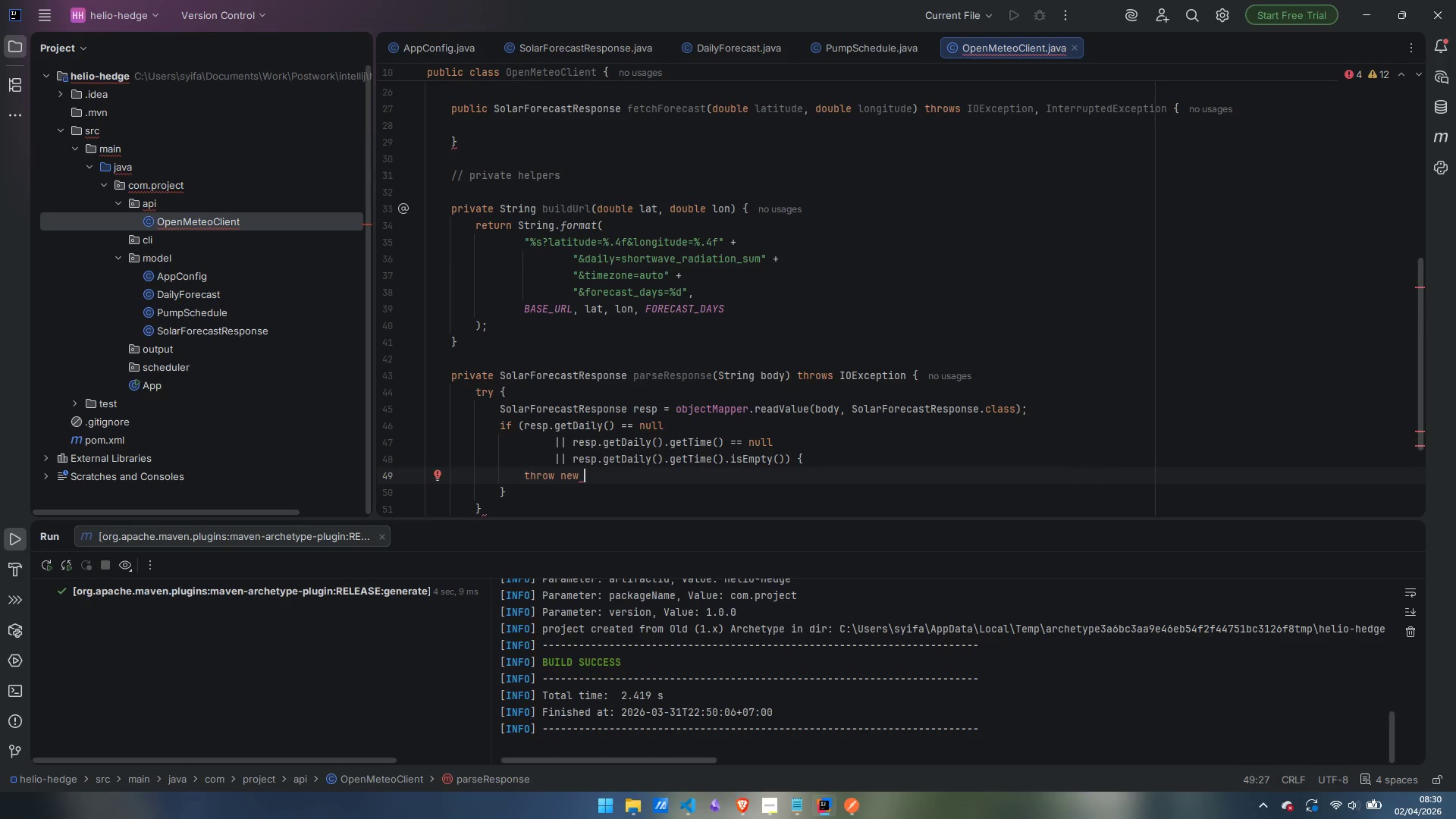 
type(IOException("API response contained no daily forecast data.)
 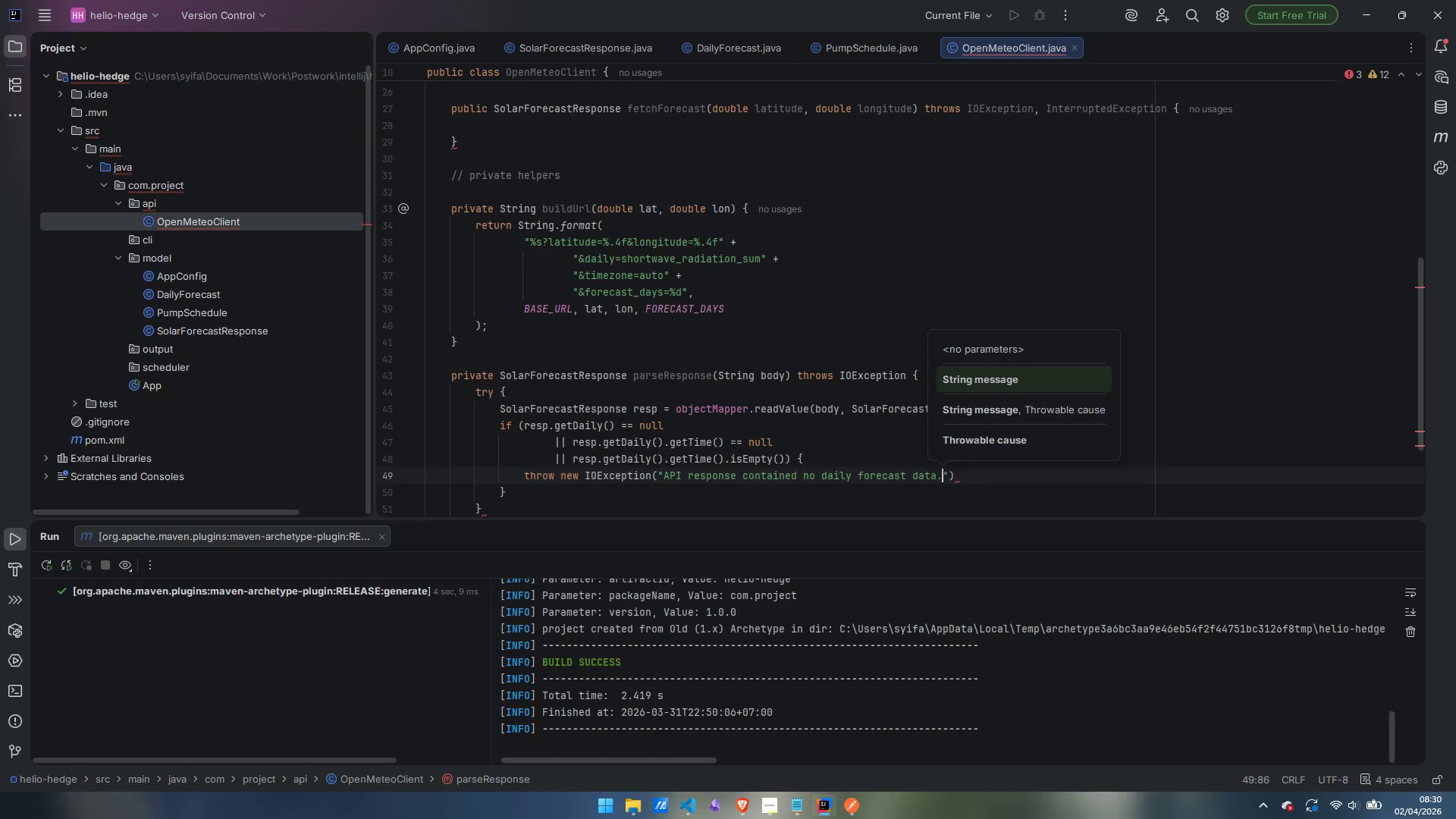 
key(ArrowRight)
 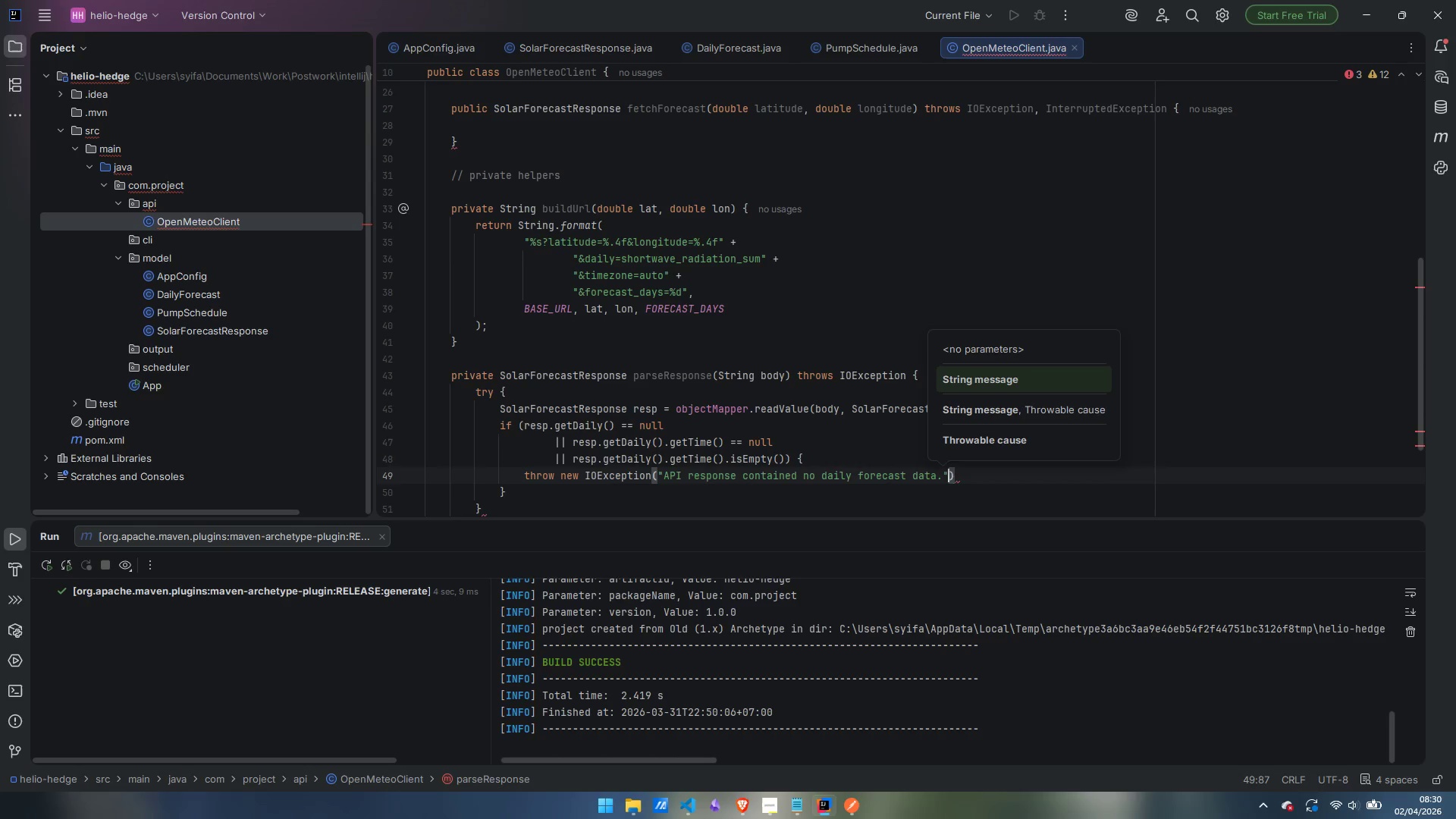 
key(ArrowRight)
 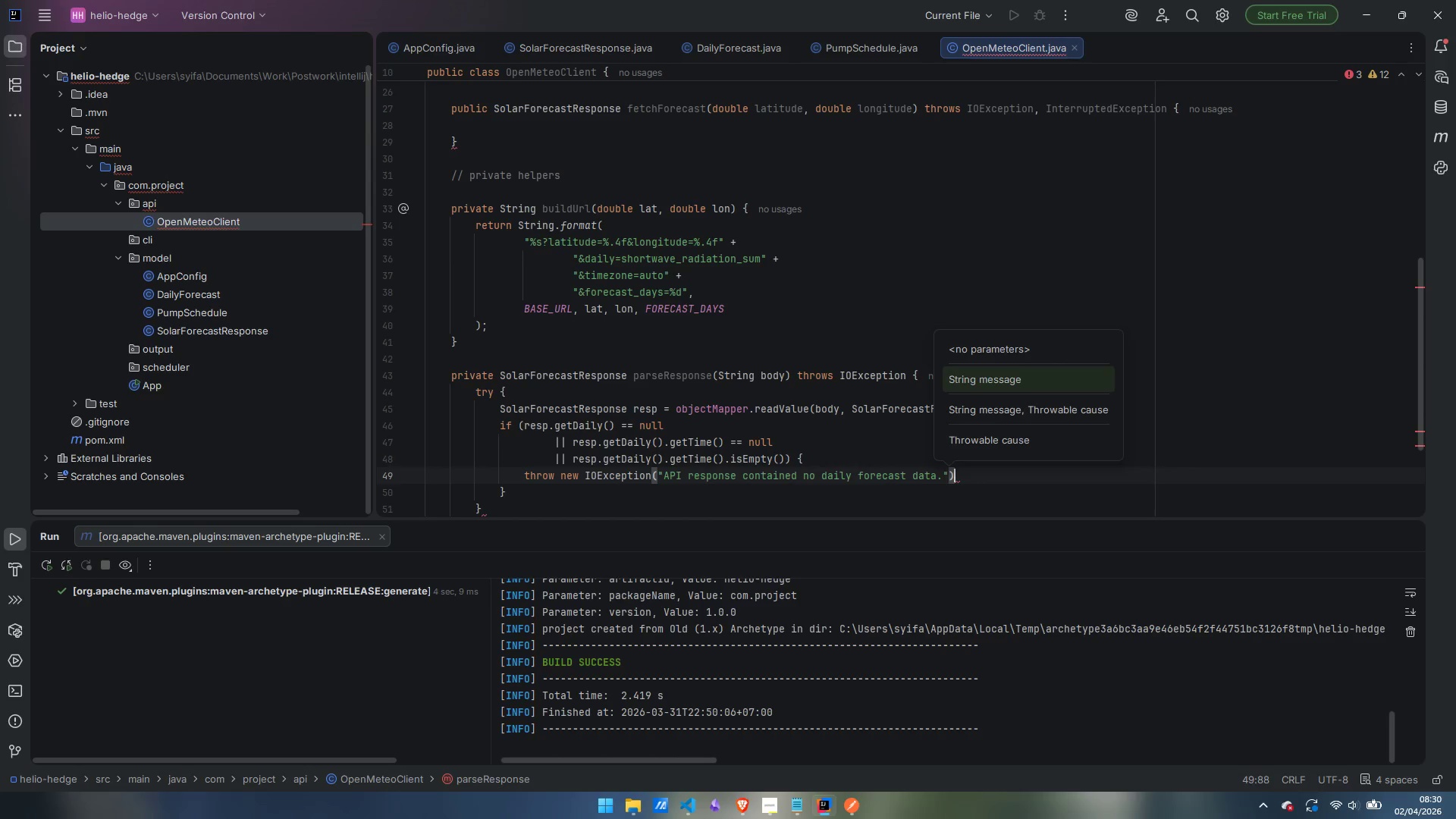 
key(Semicolon)
 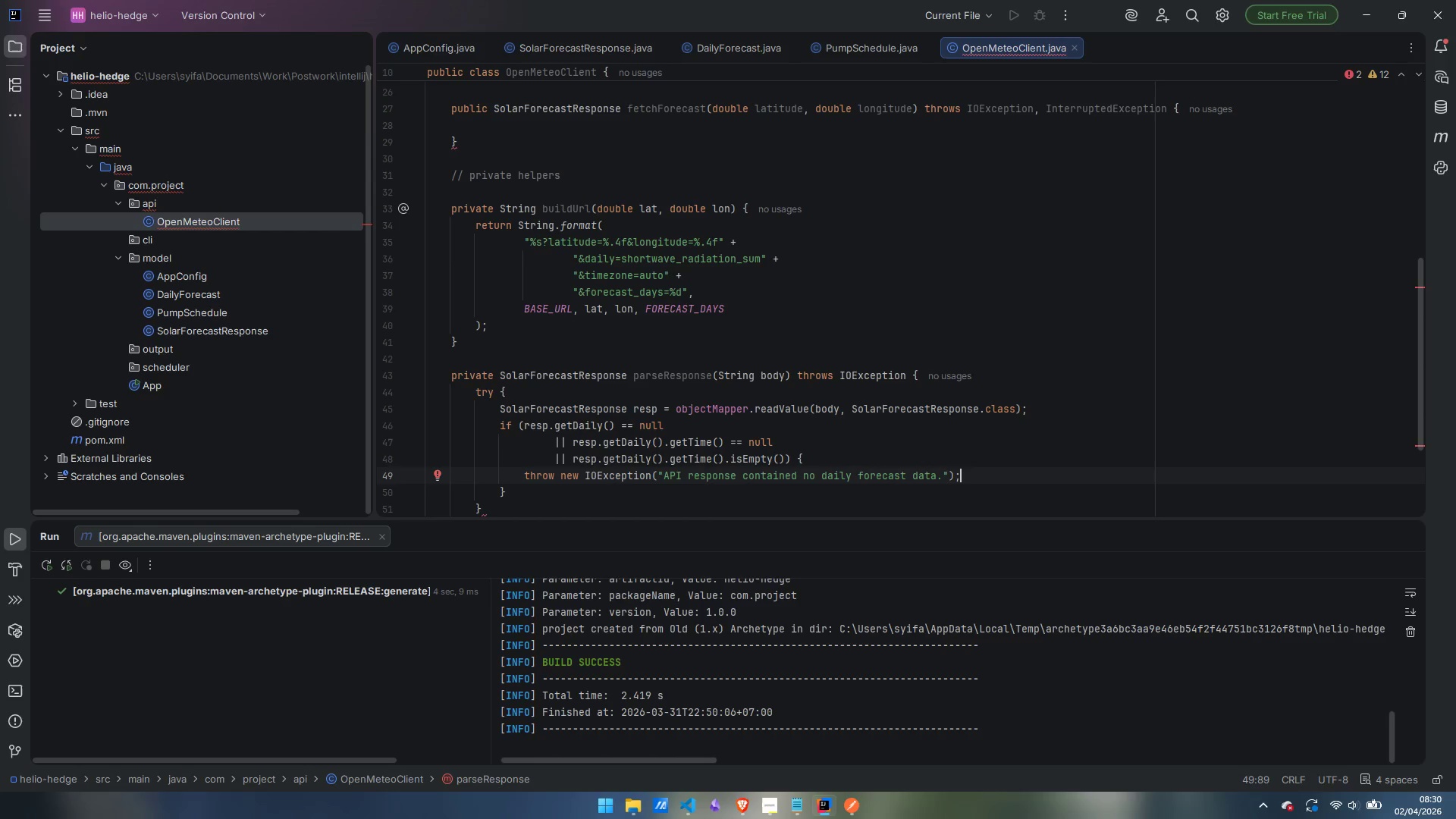 
wait(5.91)
 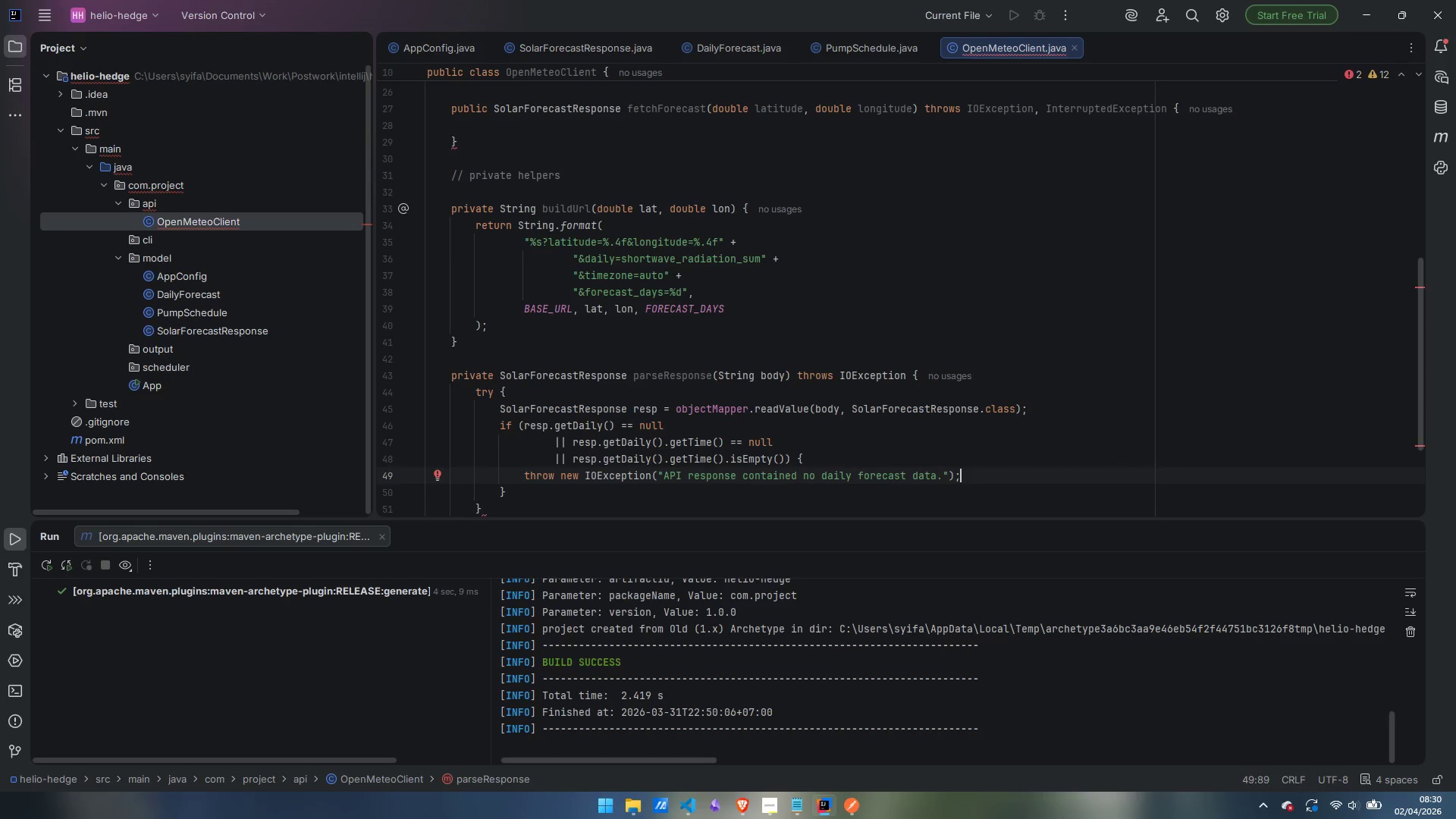 
key(ArrowDown)
 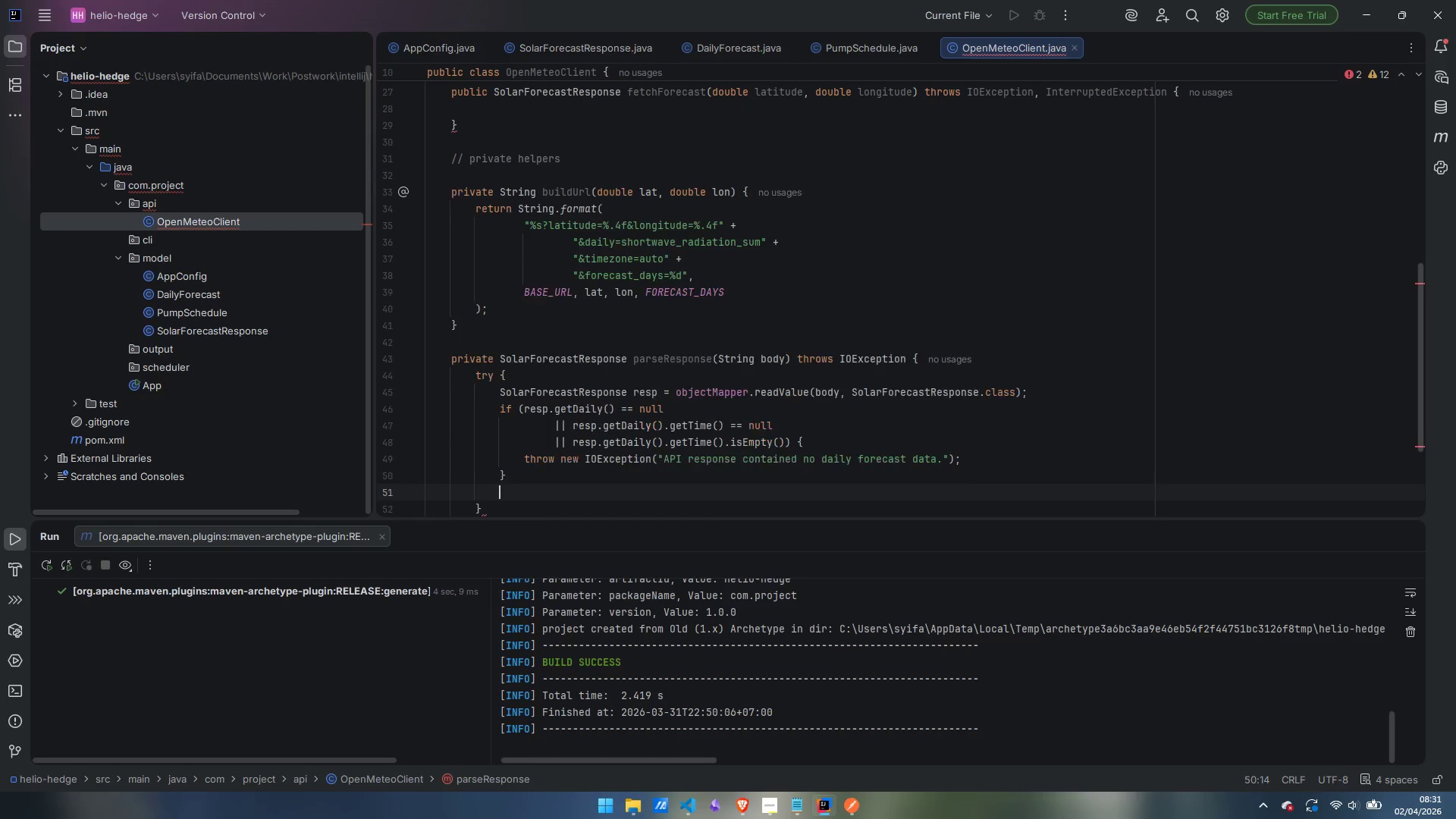 
key(Enter)
 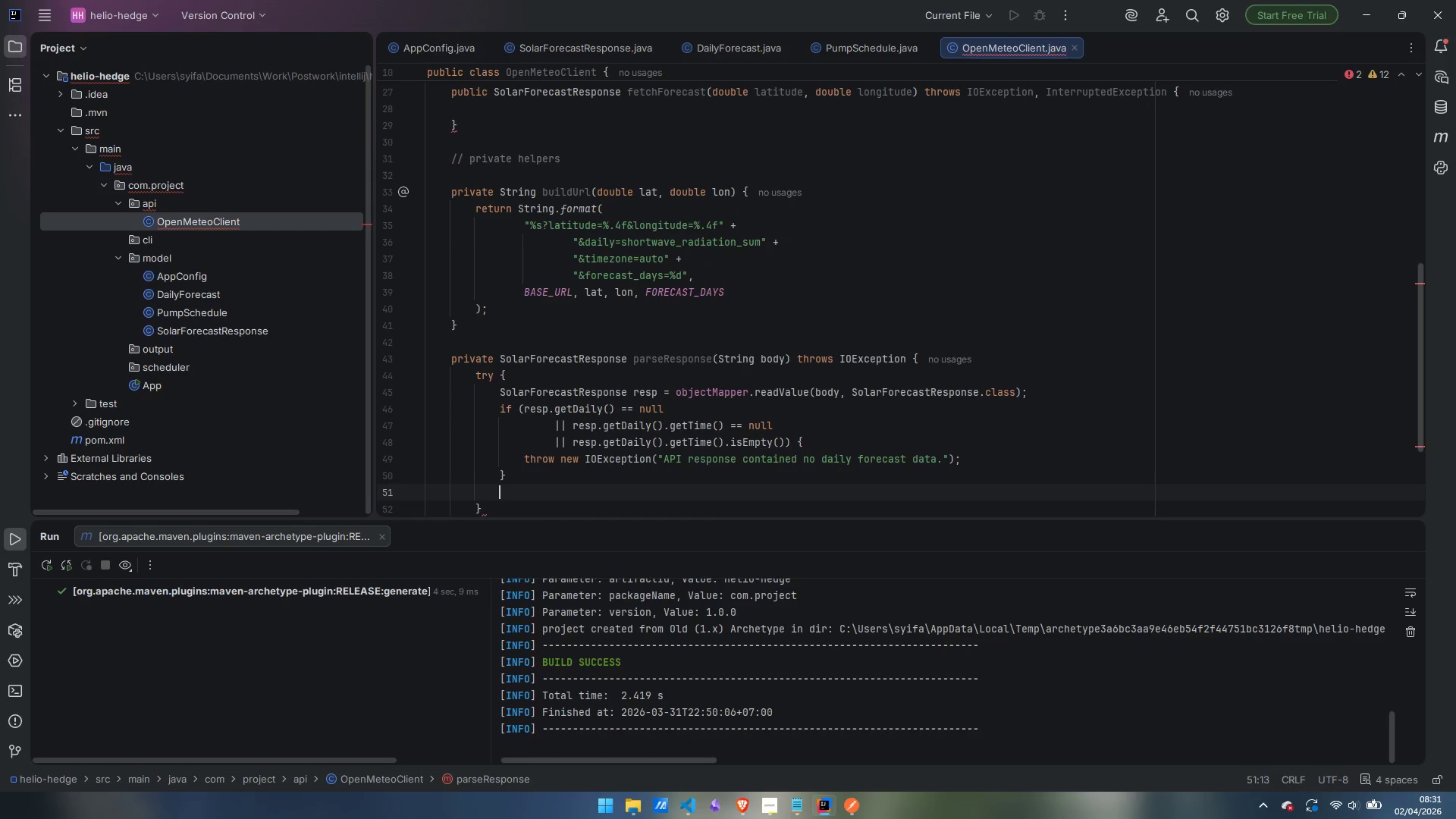 
type(return resp;)
 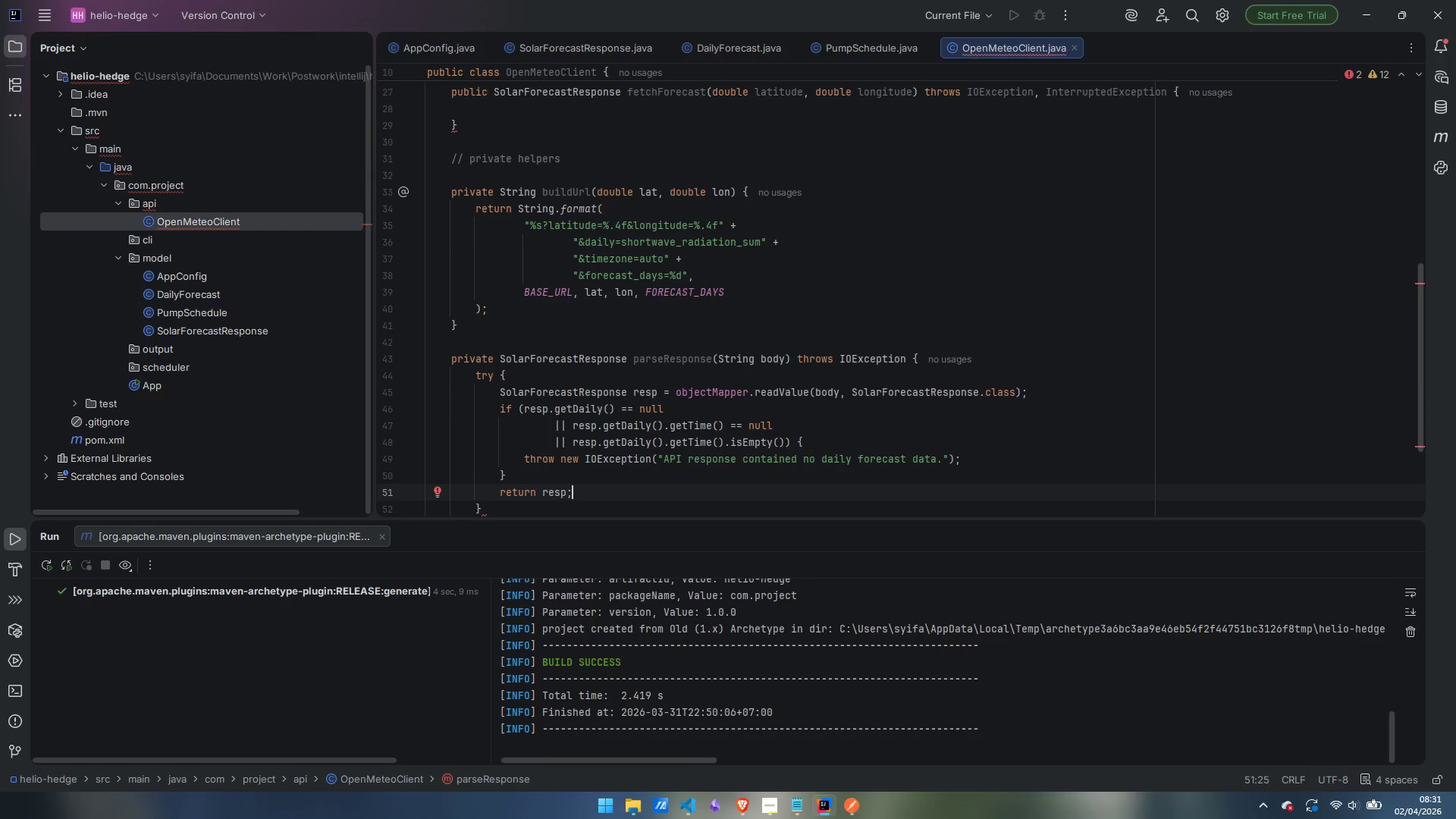 
key(ArrowDown)
 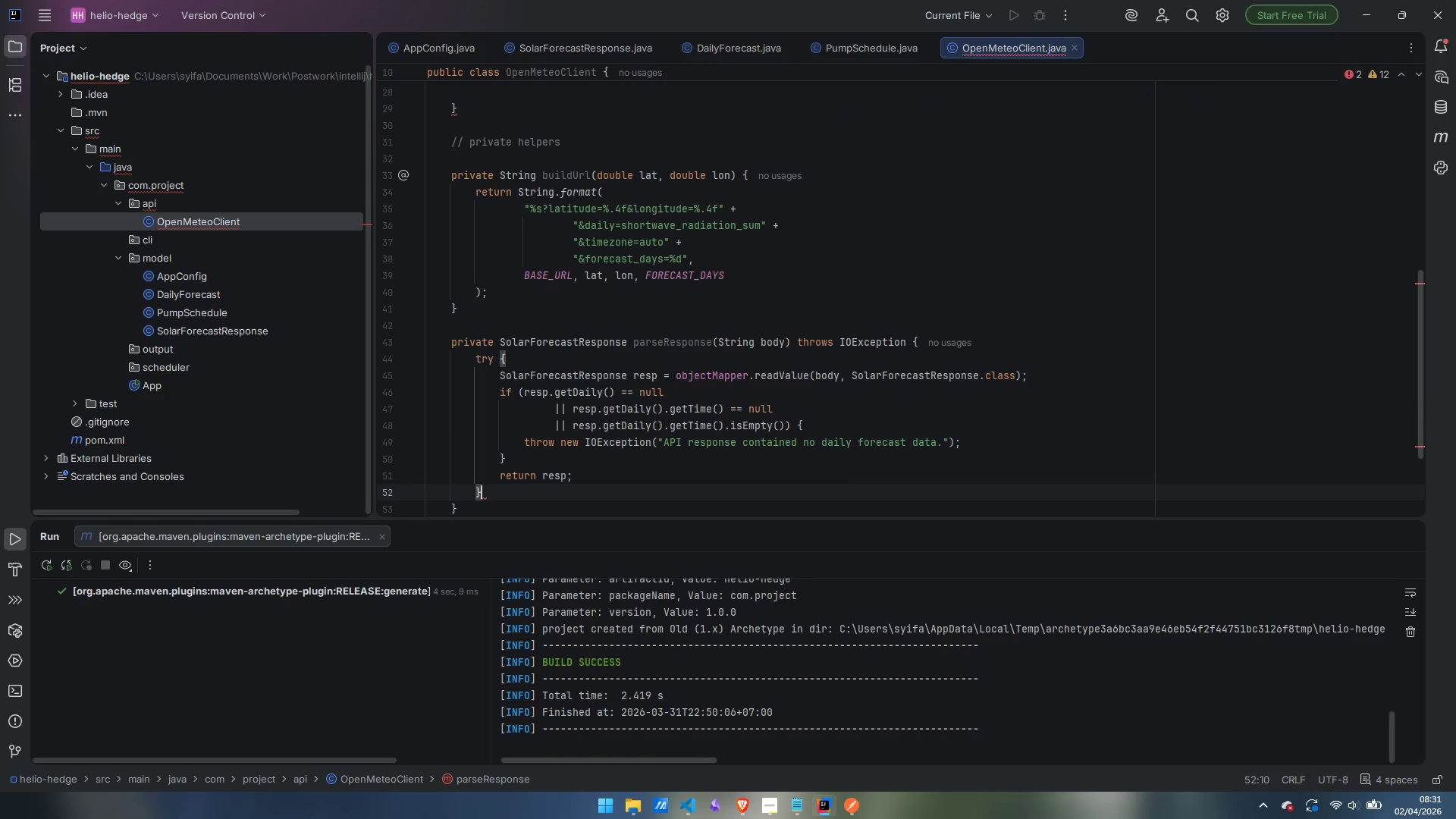 
type( catch (JsonProcessig)
key(Backspace)
type(ngException)
 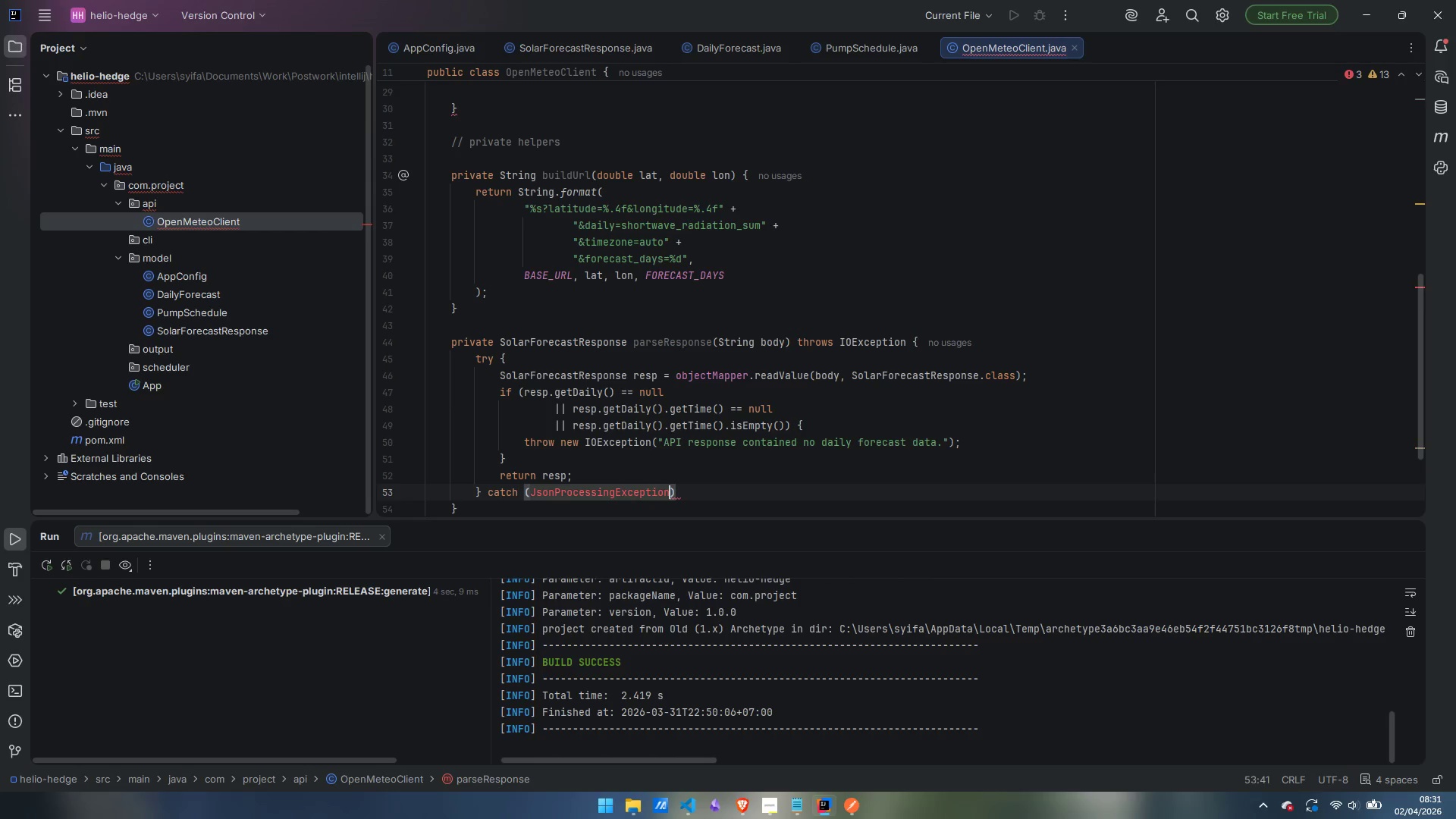 
 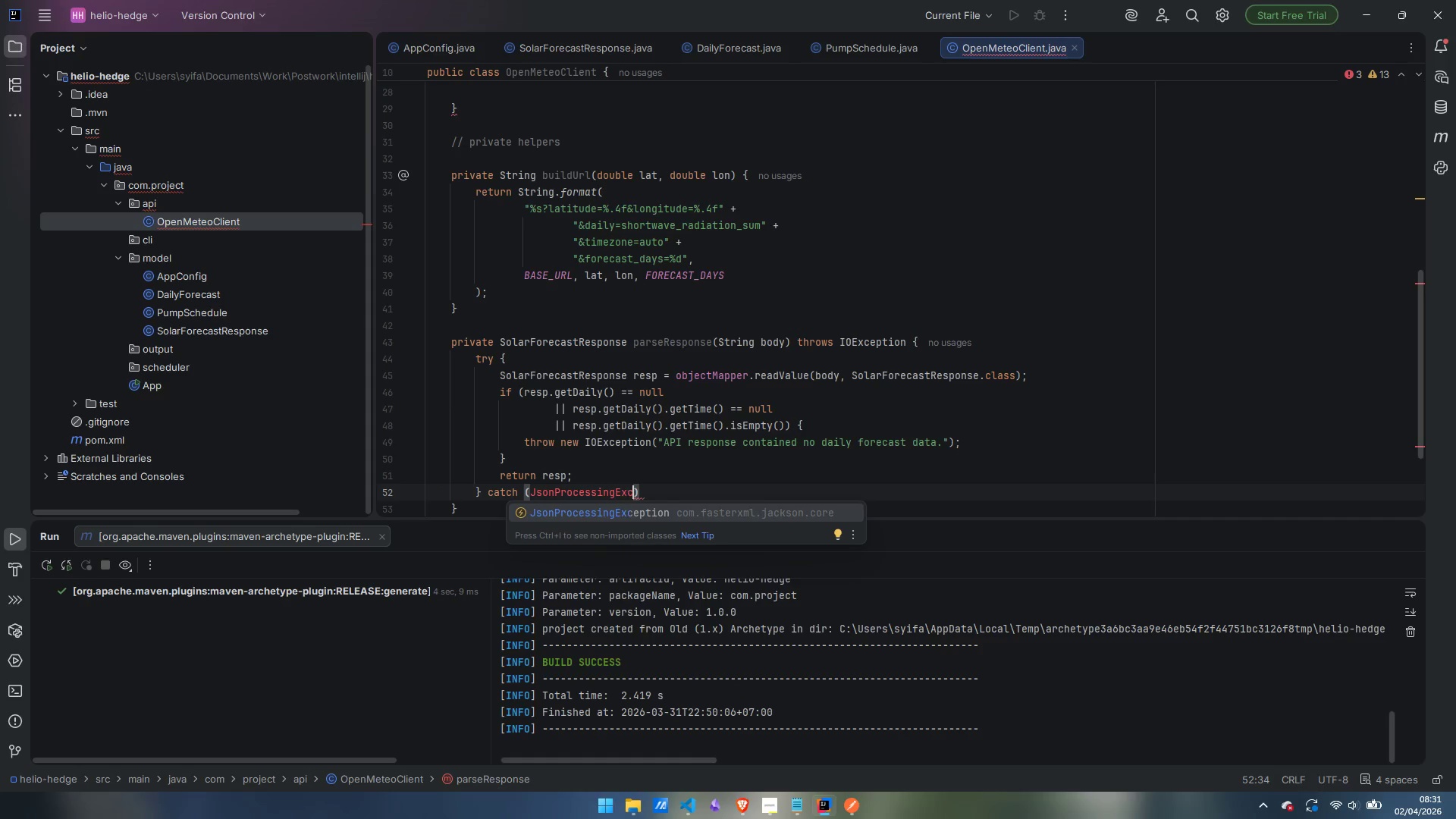 
key(Enter)
 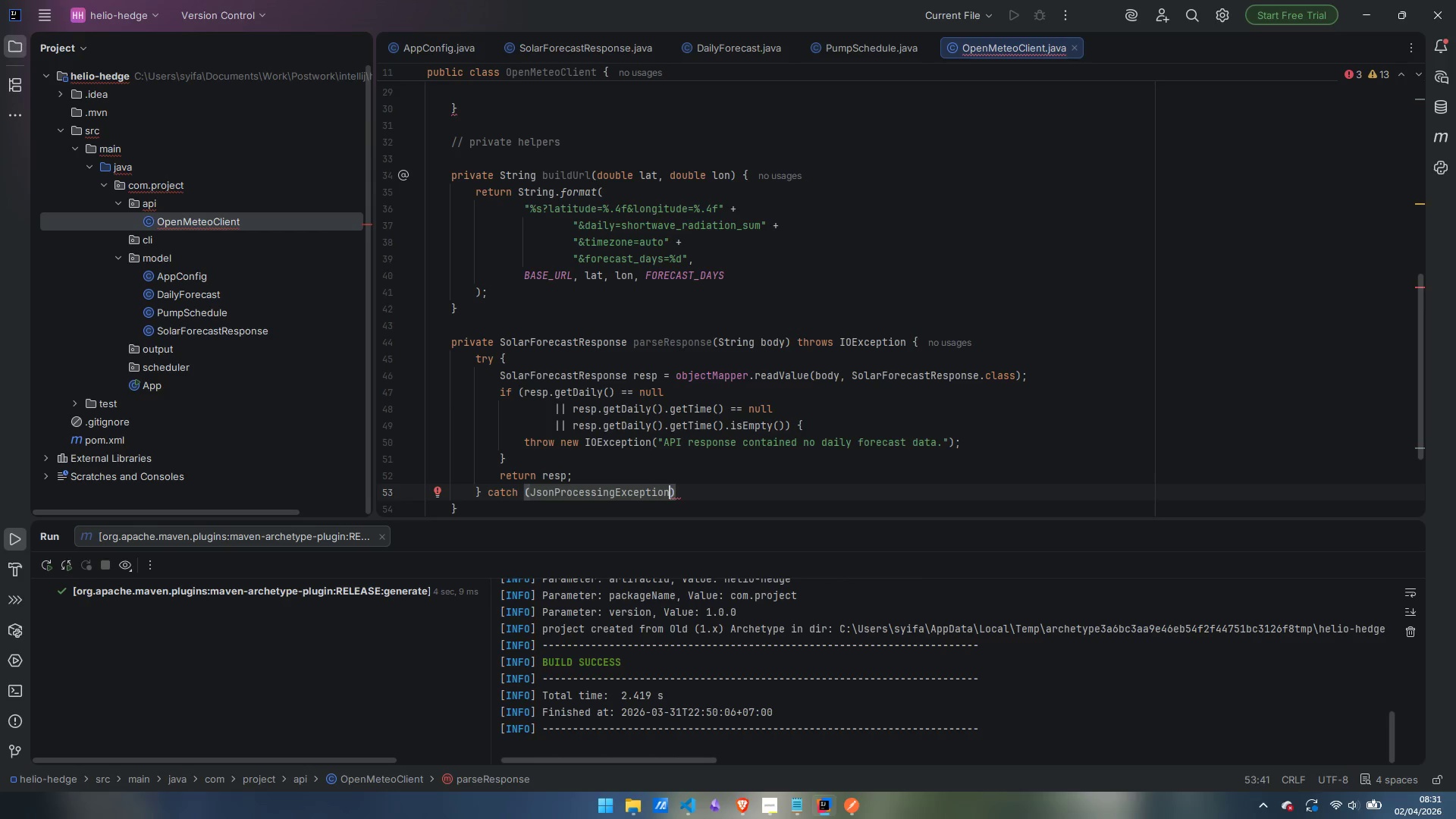 
key(Space)
 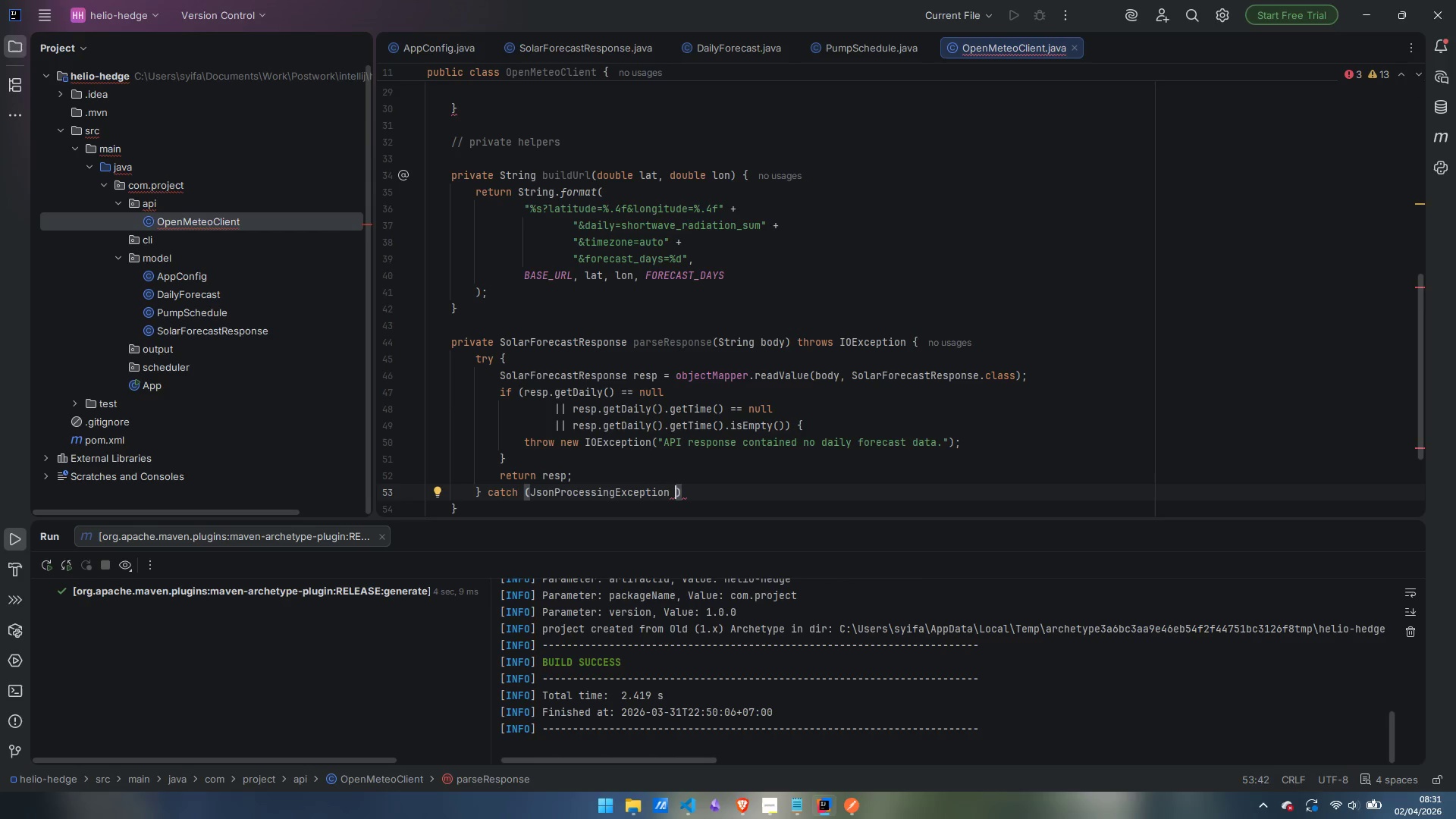 
key(E)
 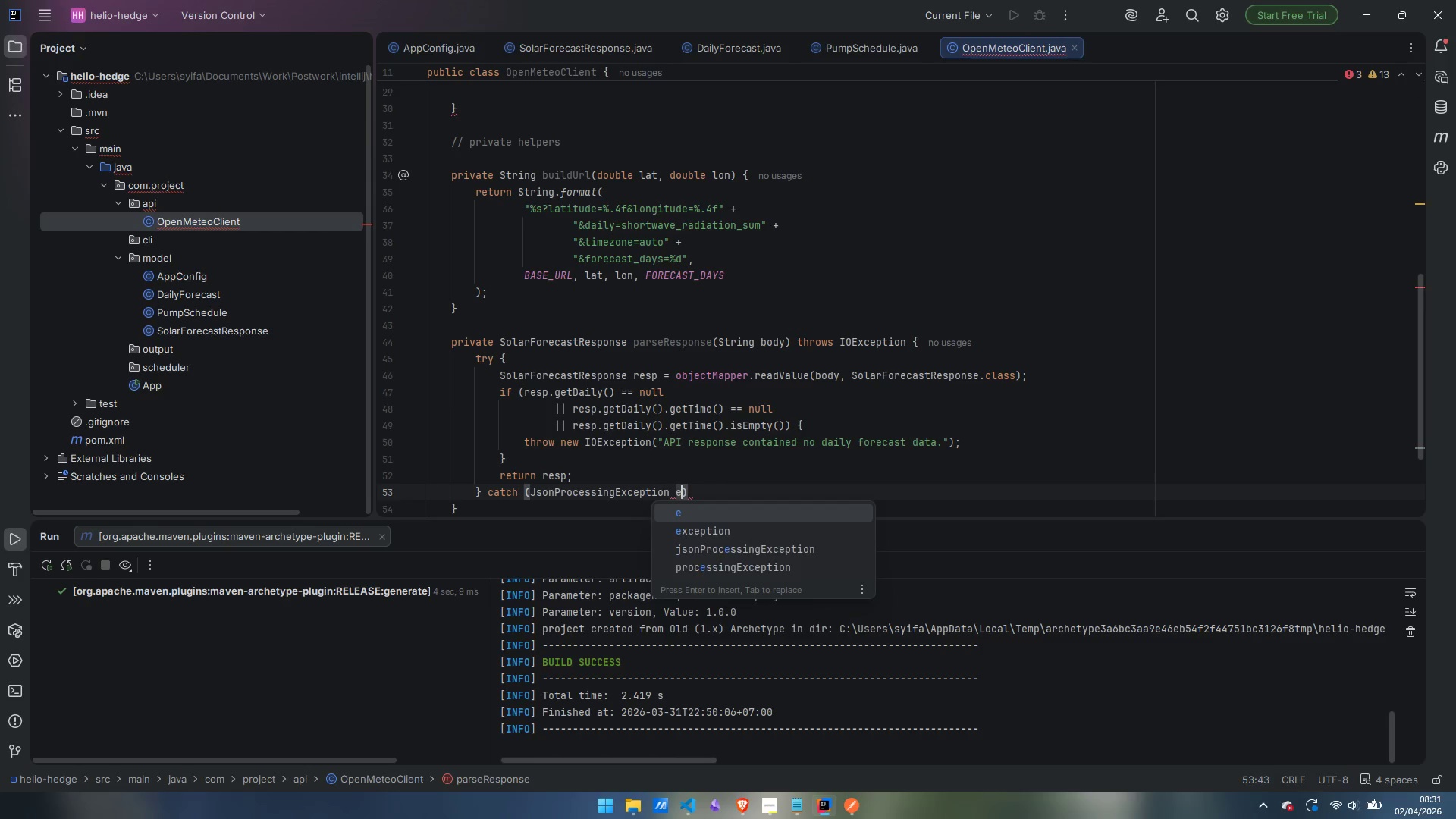 
key(ArrowRight)
 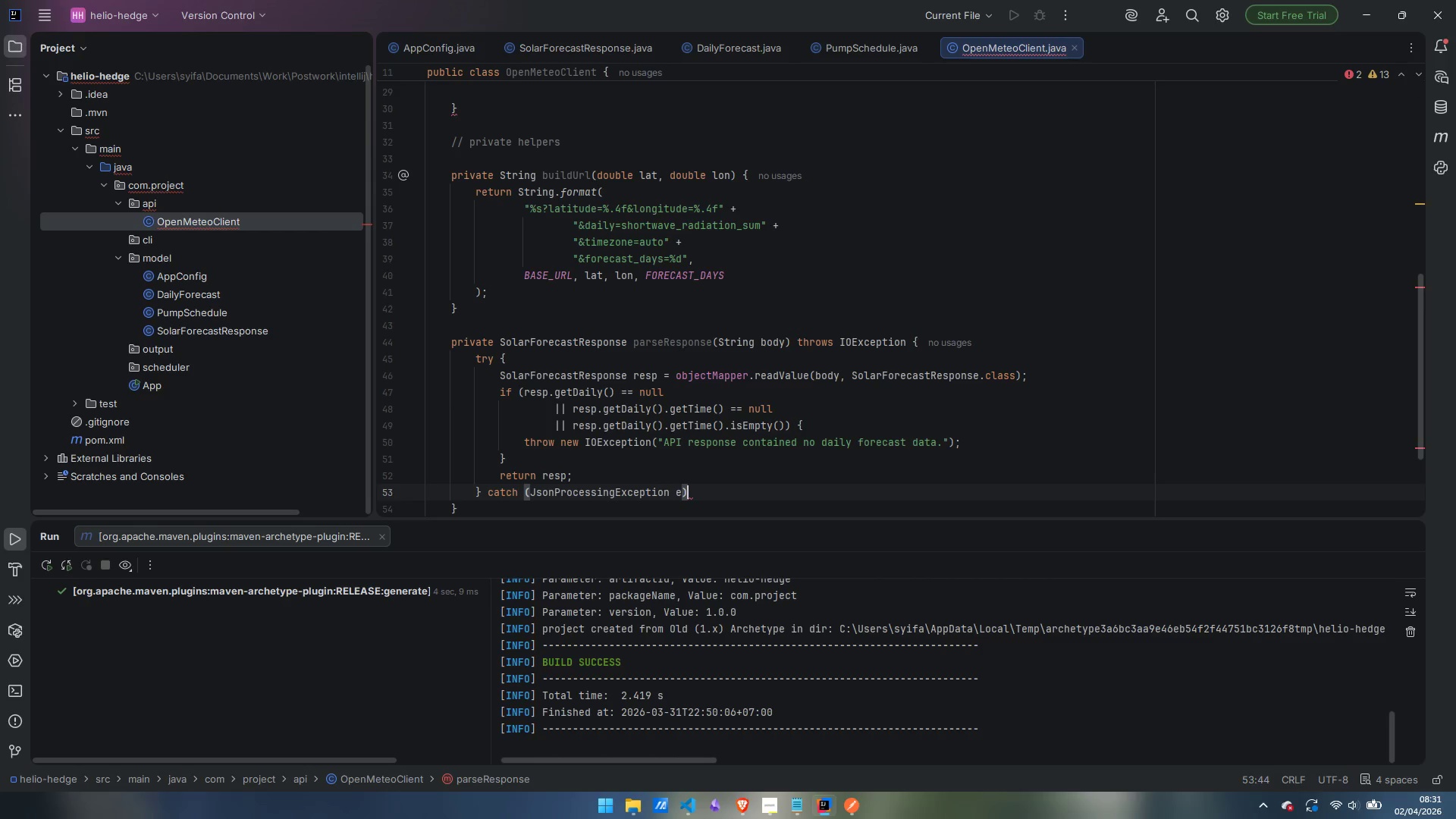 
key(Space)
 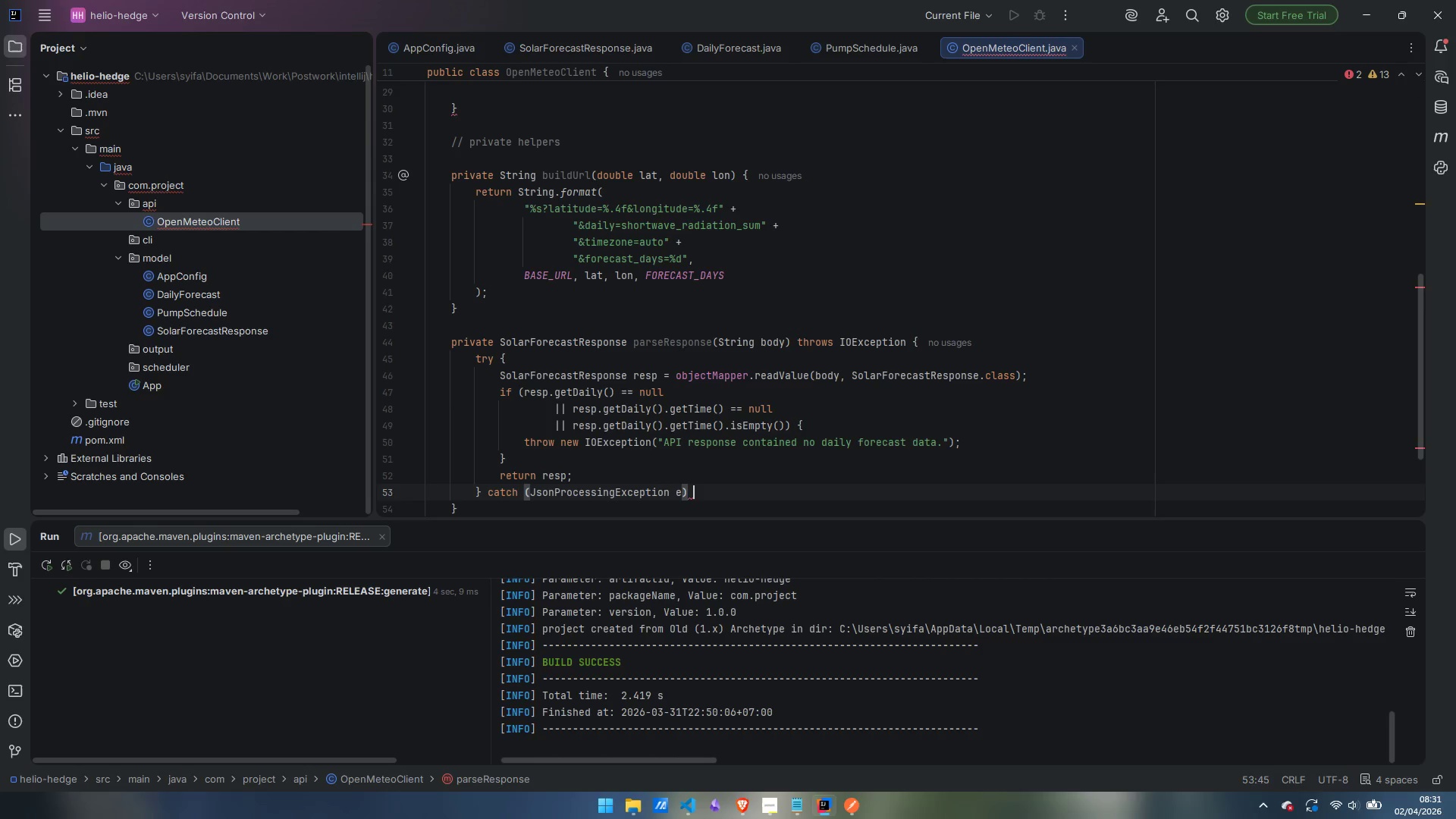 
key(Shift+BracketLeft)
 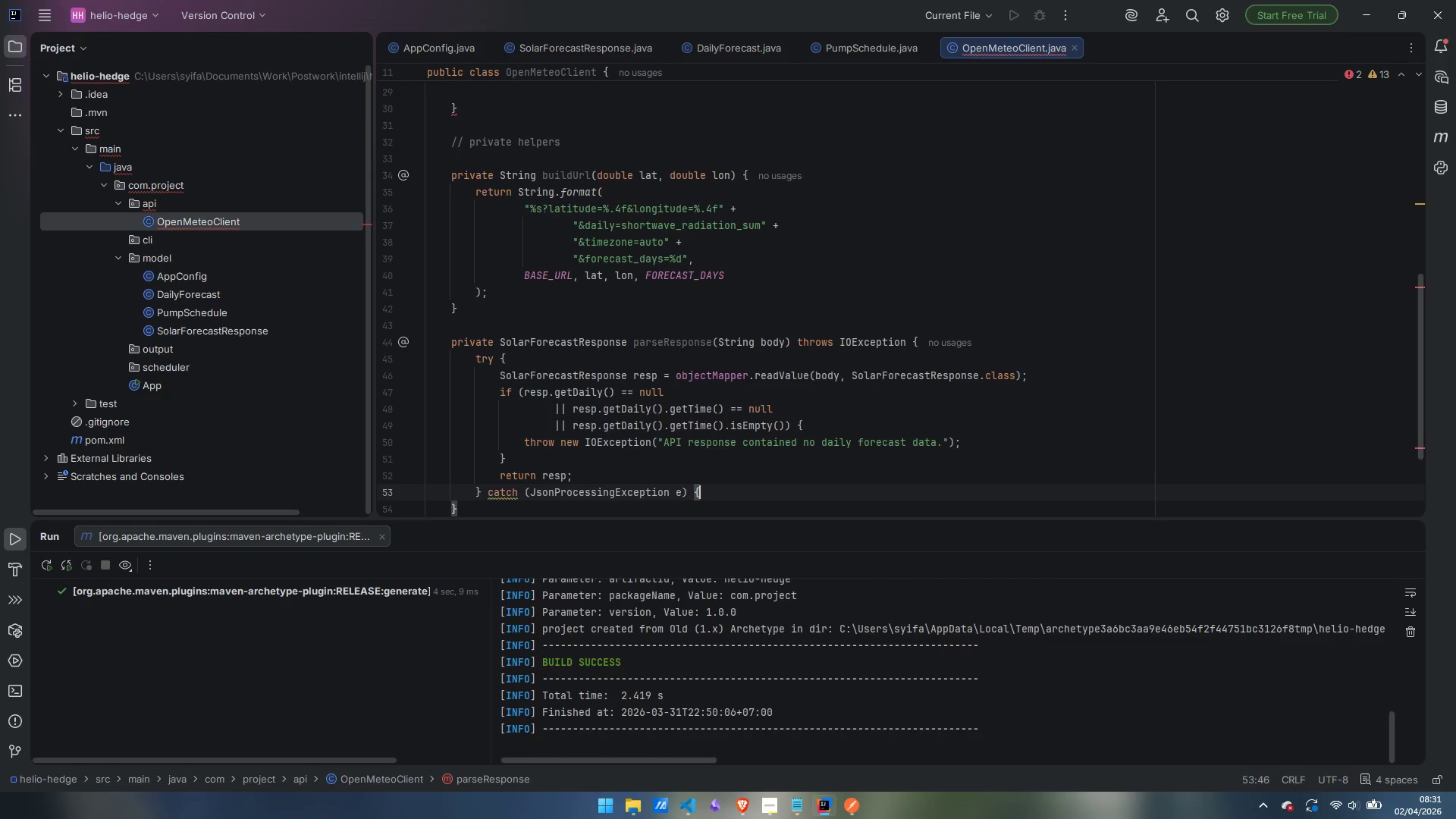 
key(Enter)
 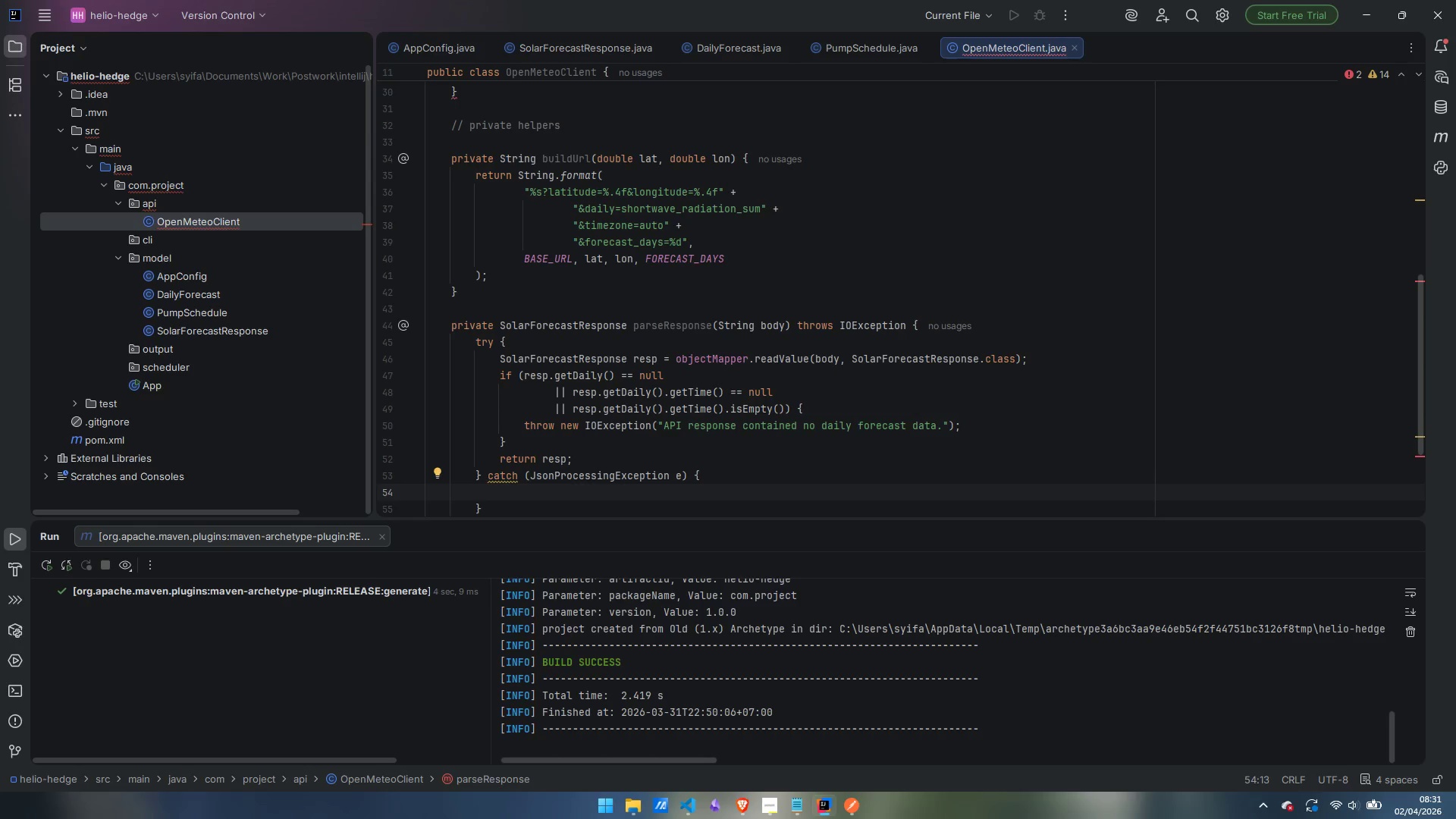 
type(thr)
 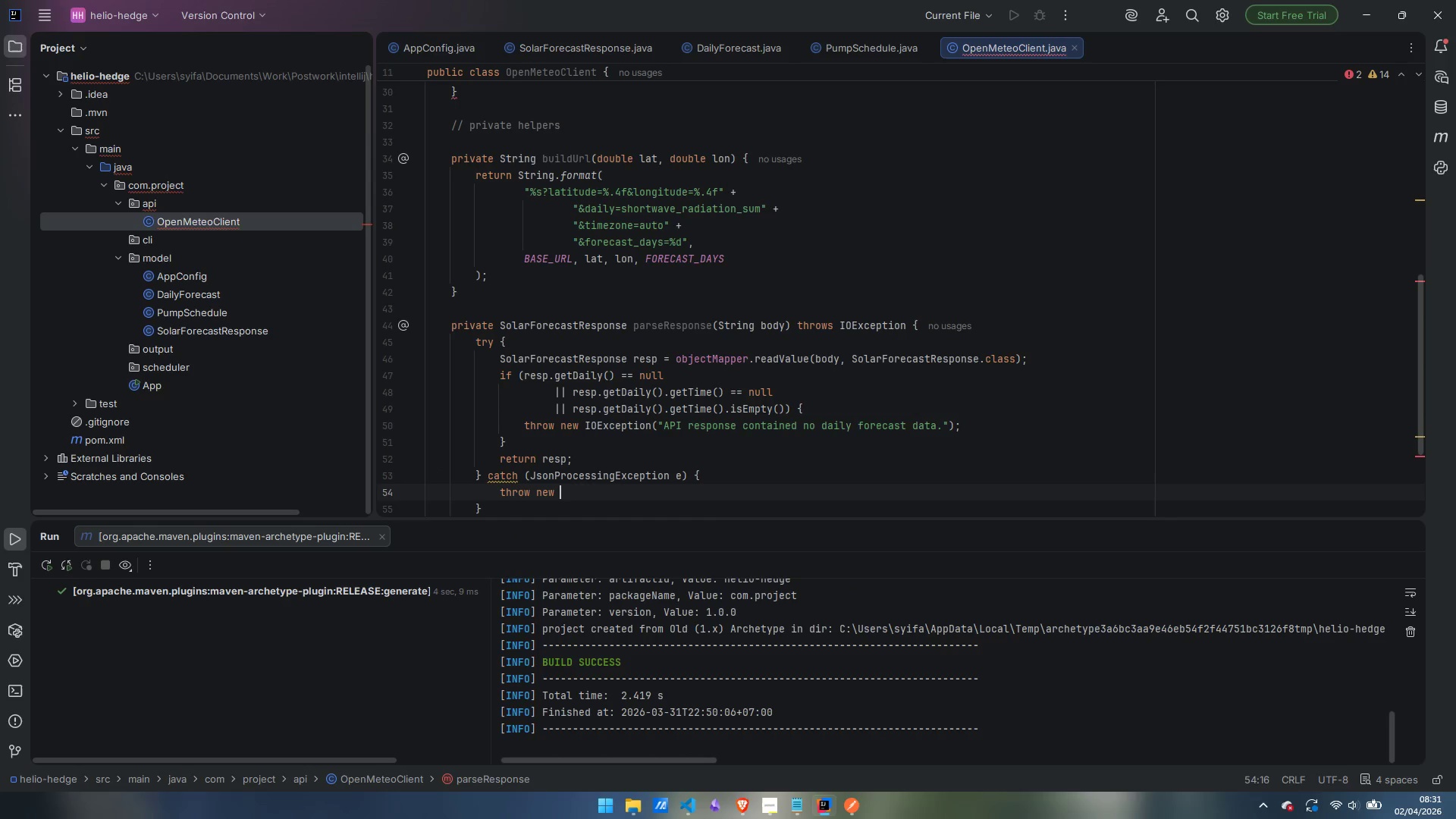 
key(Enter)
 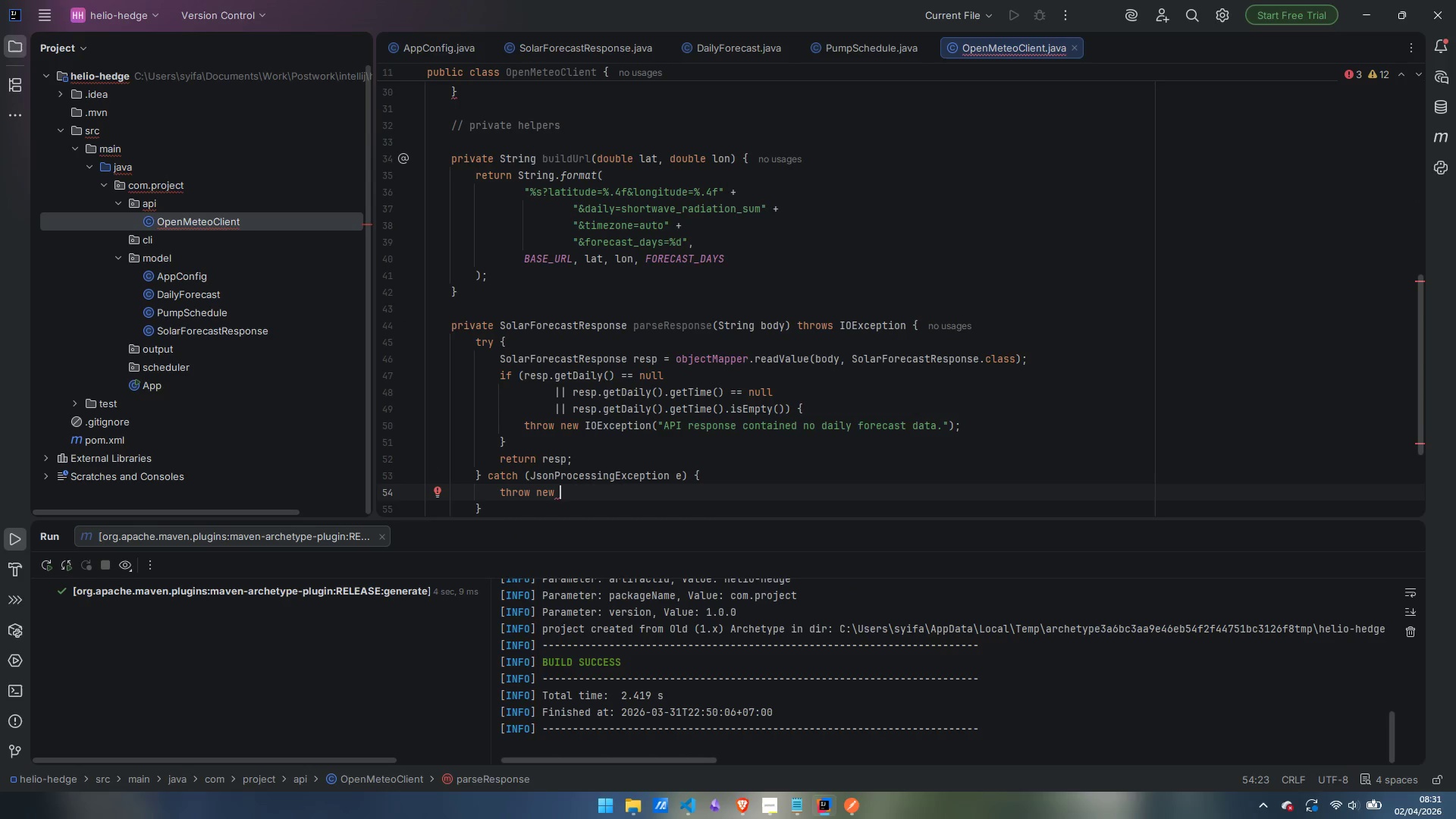 
type(IOP)
key(Backspace)
key(Backspace)
key(Backspace)
type(IOException)
 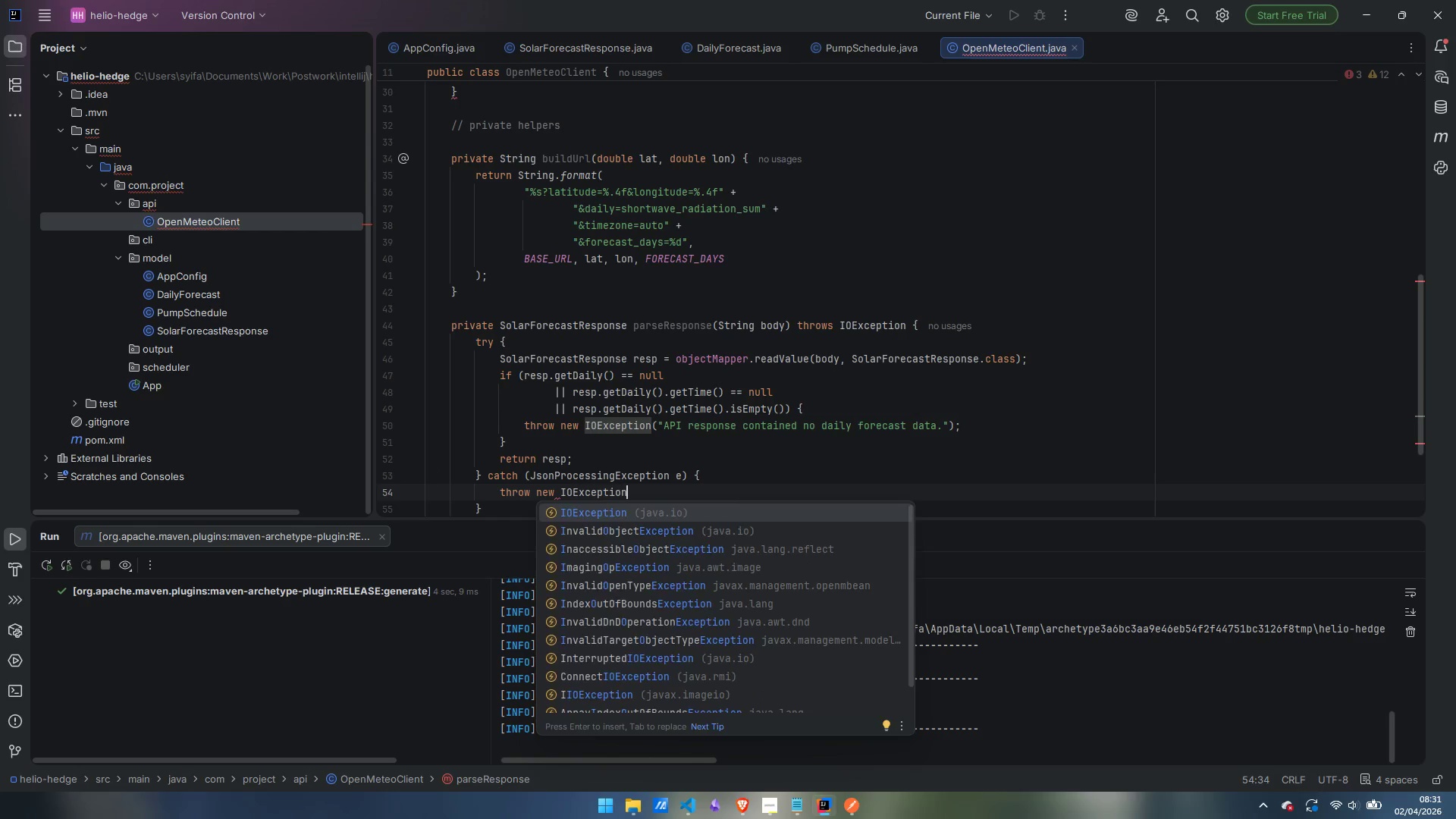 
key(Enter)
 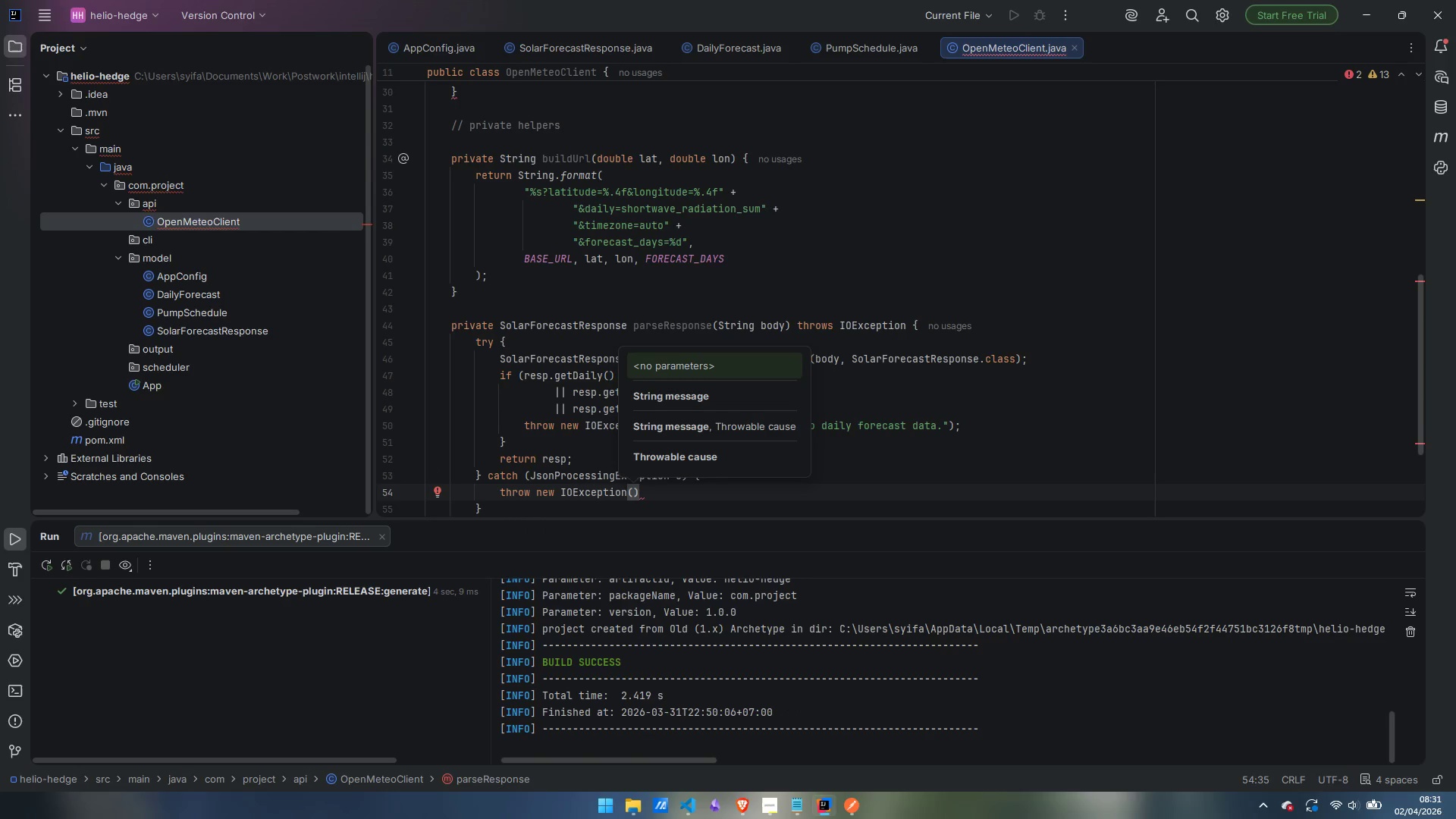 
type("Failed to parse API response: )
 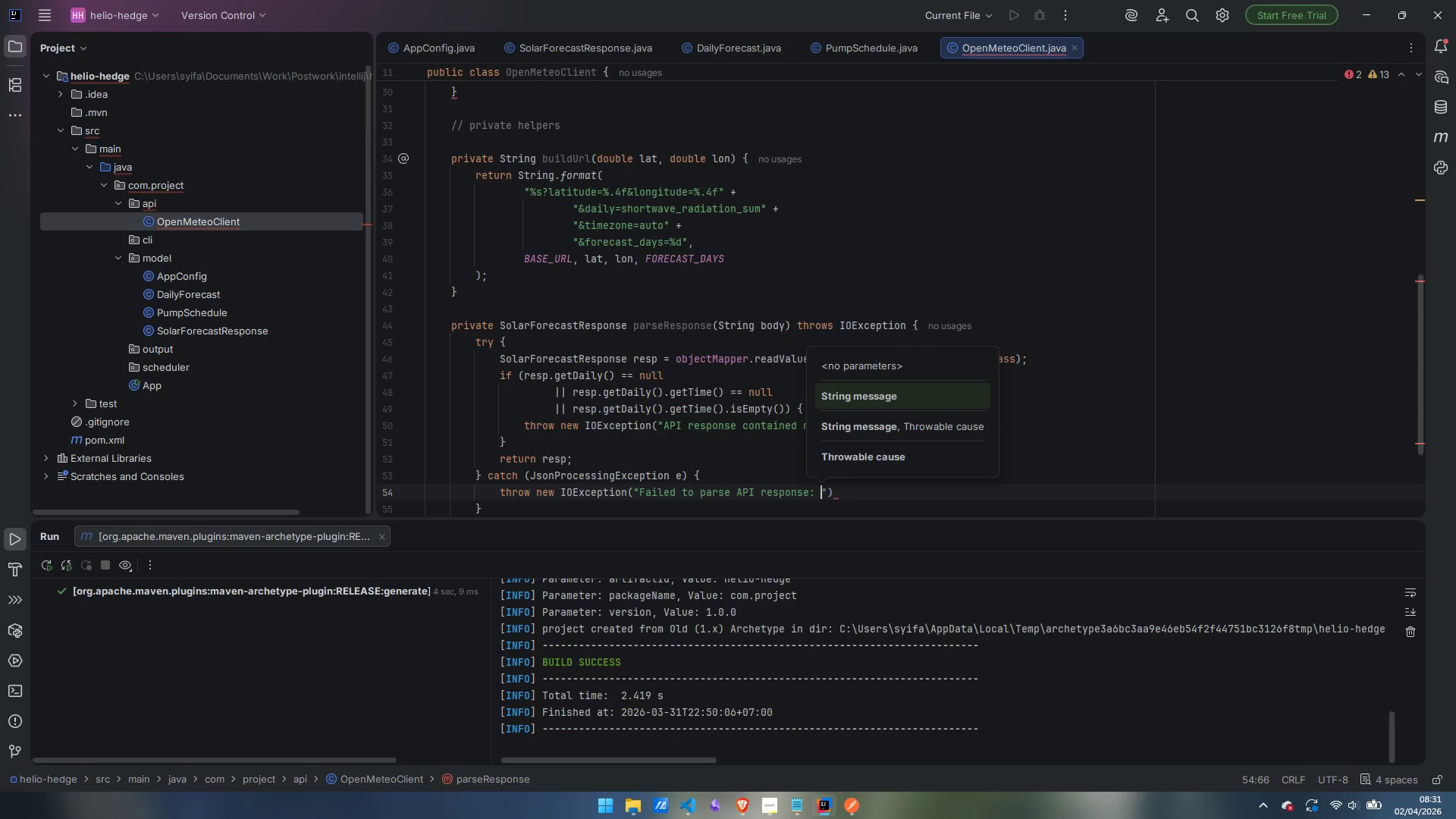 
key(ArrowRight)
 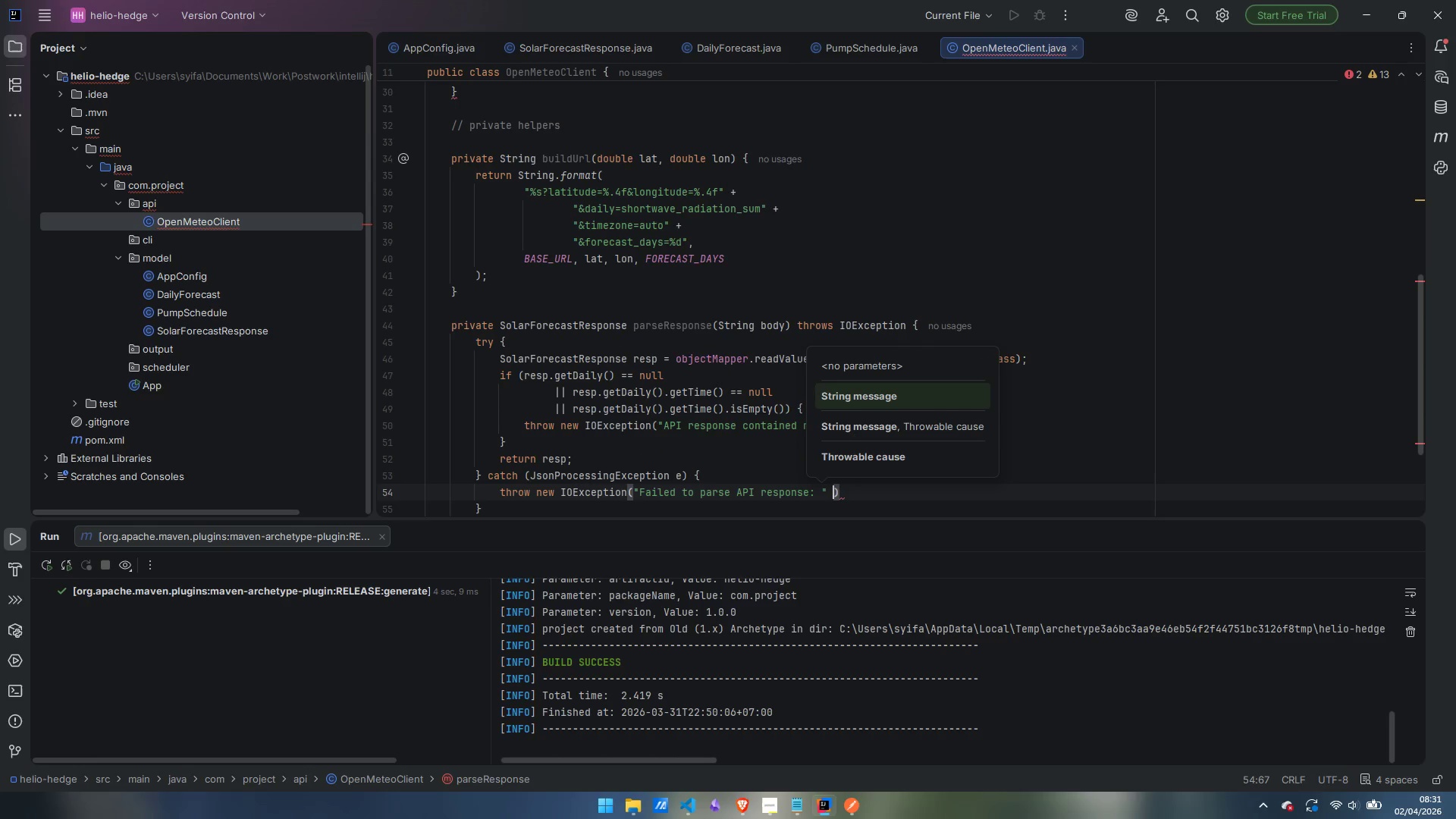 
key(Space)
 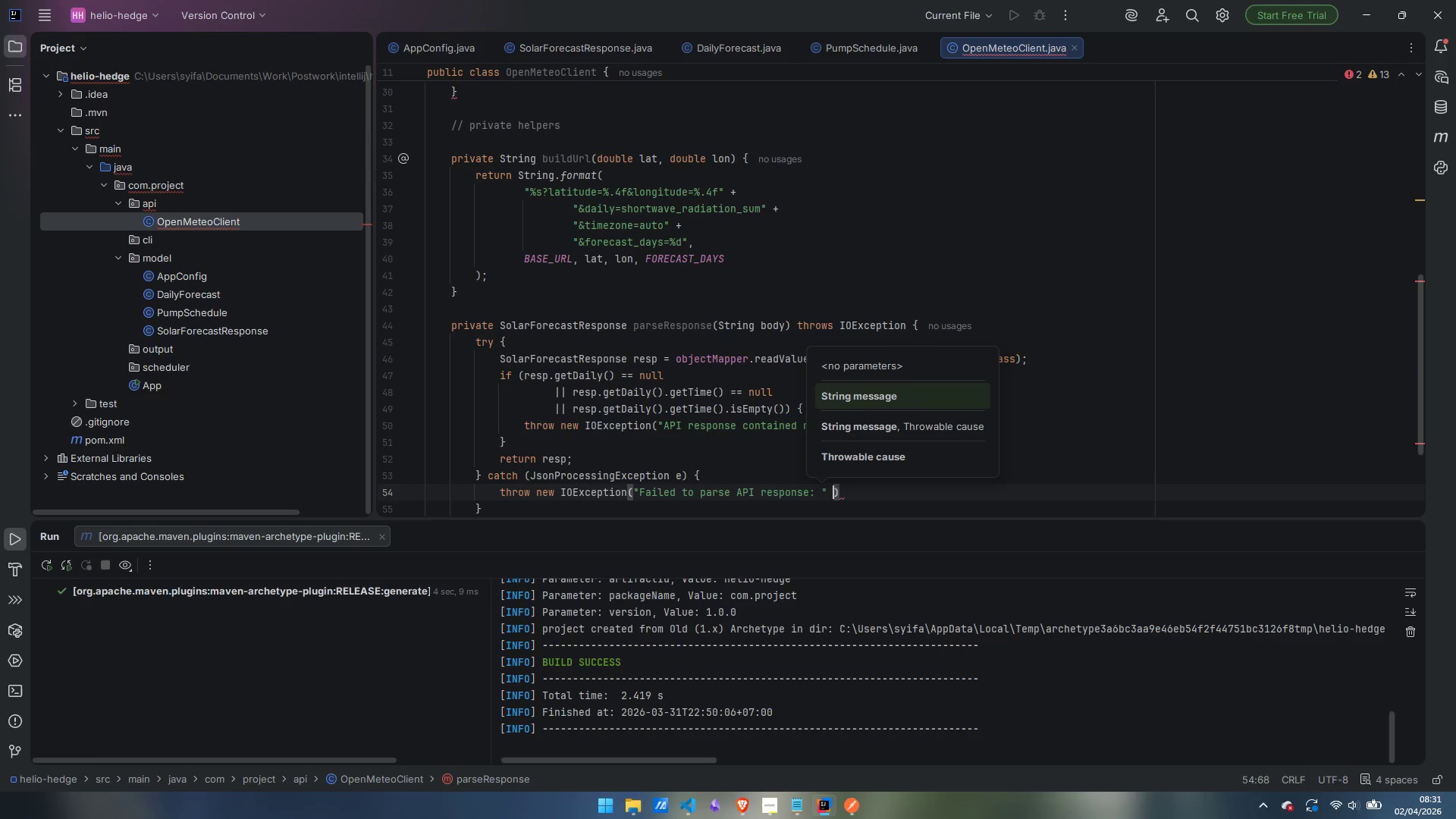 
key(Shift+Equal)
 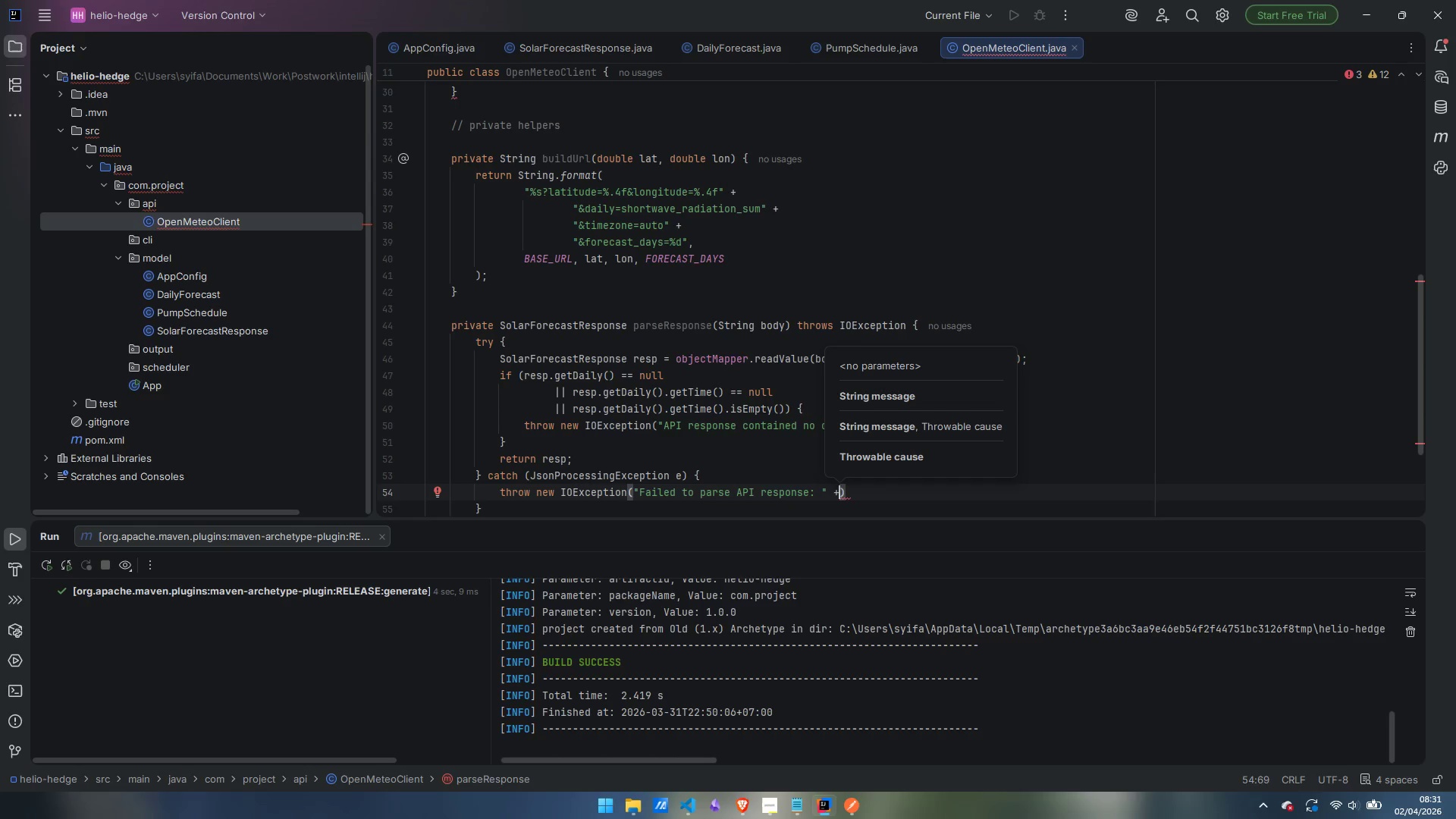 
wait(8.62)
 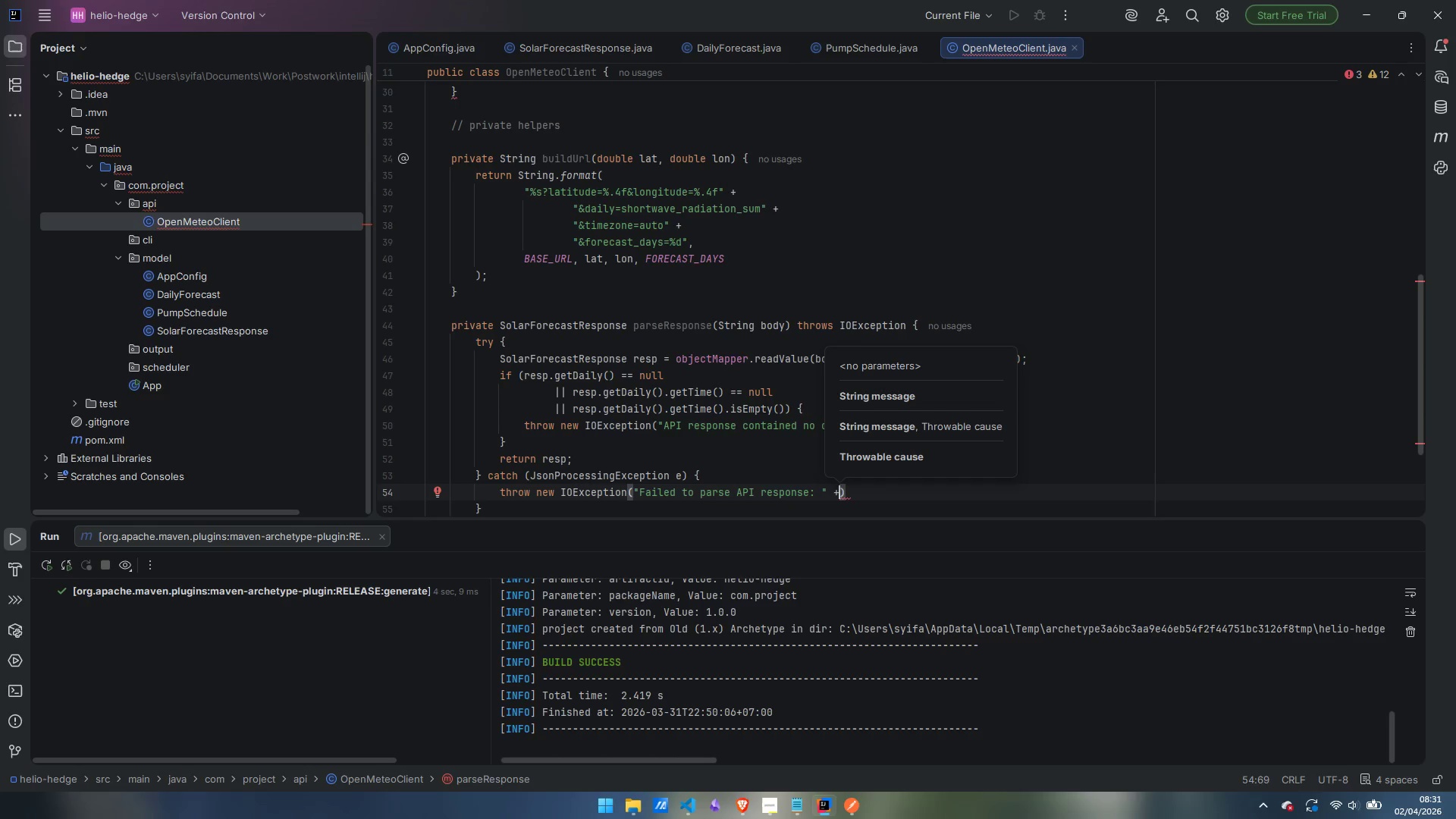 
type(e.getOriginalMessage()
 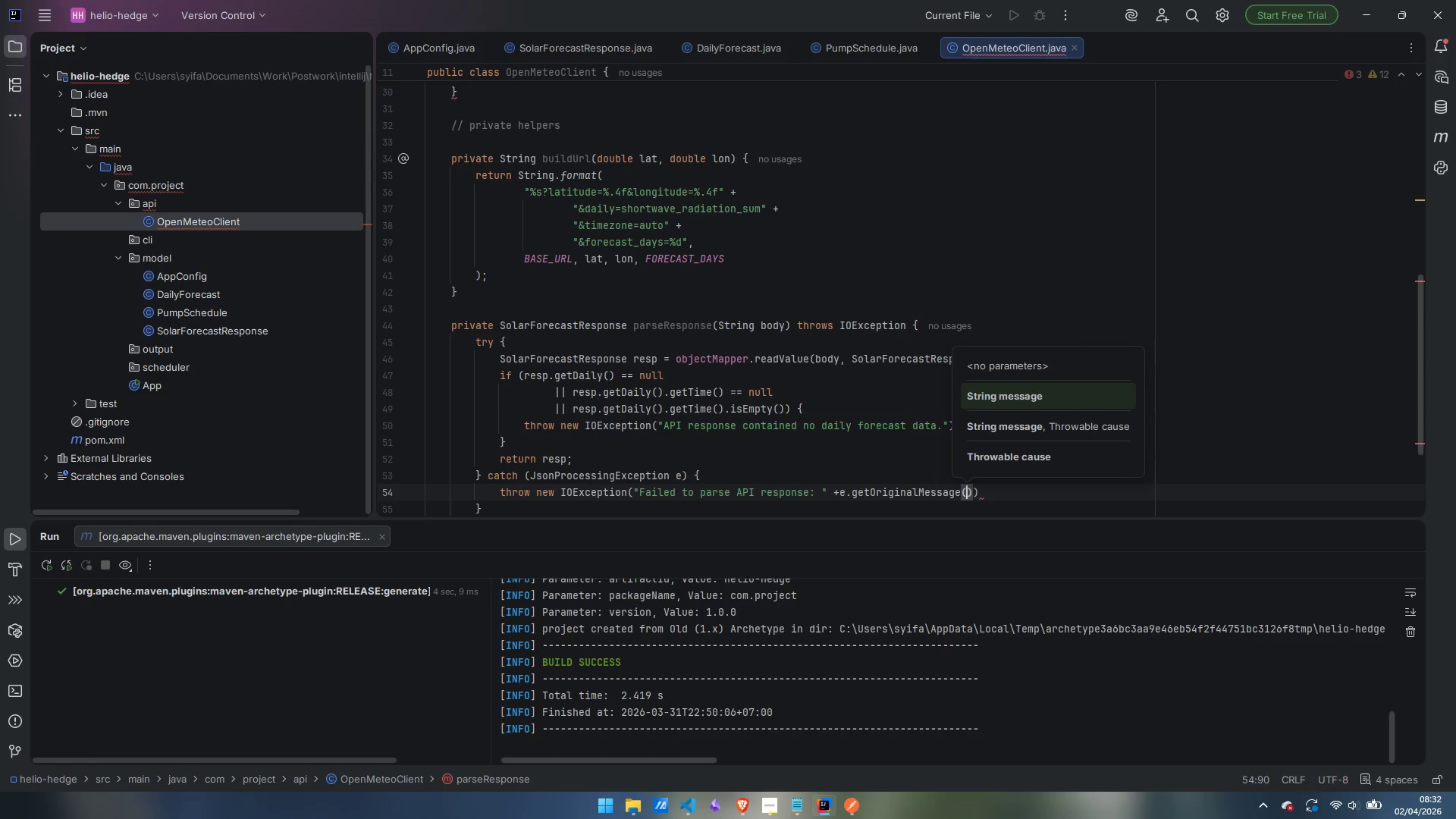 
key(ArrowRight)
 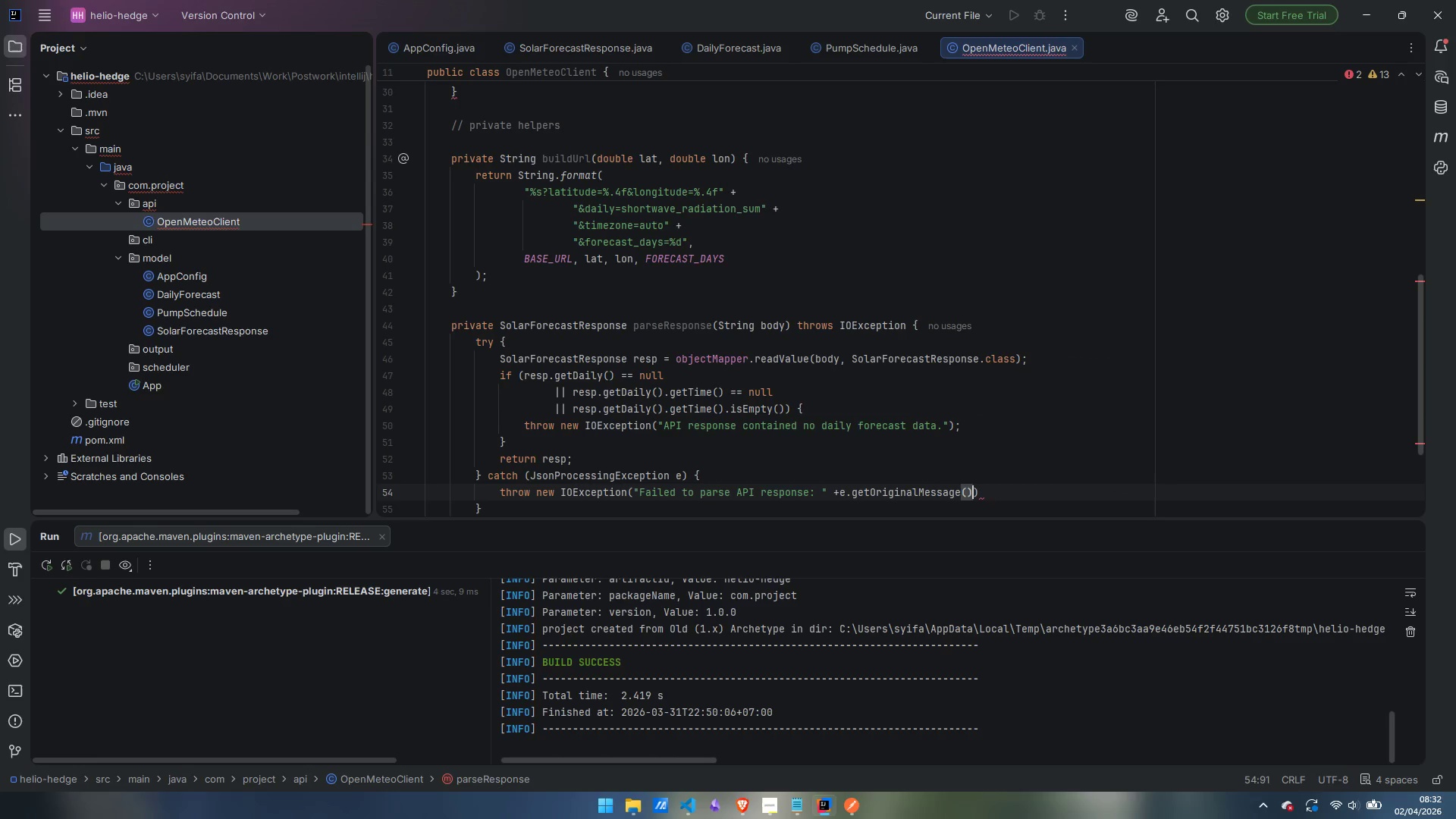 
key(Comma)
 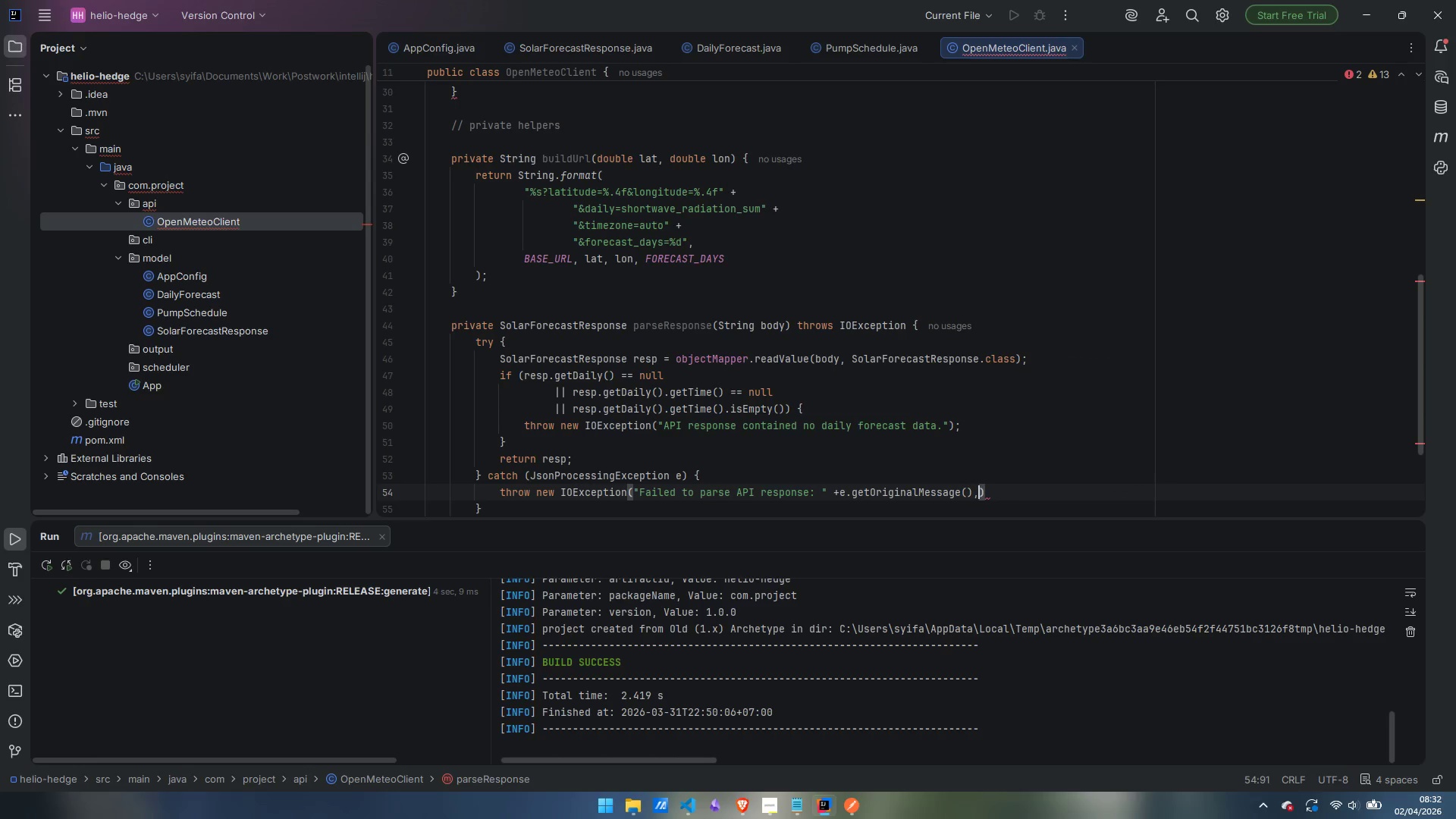 
key(Space)
 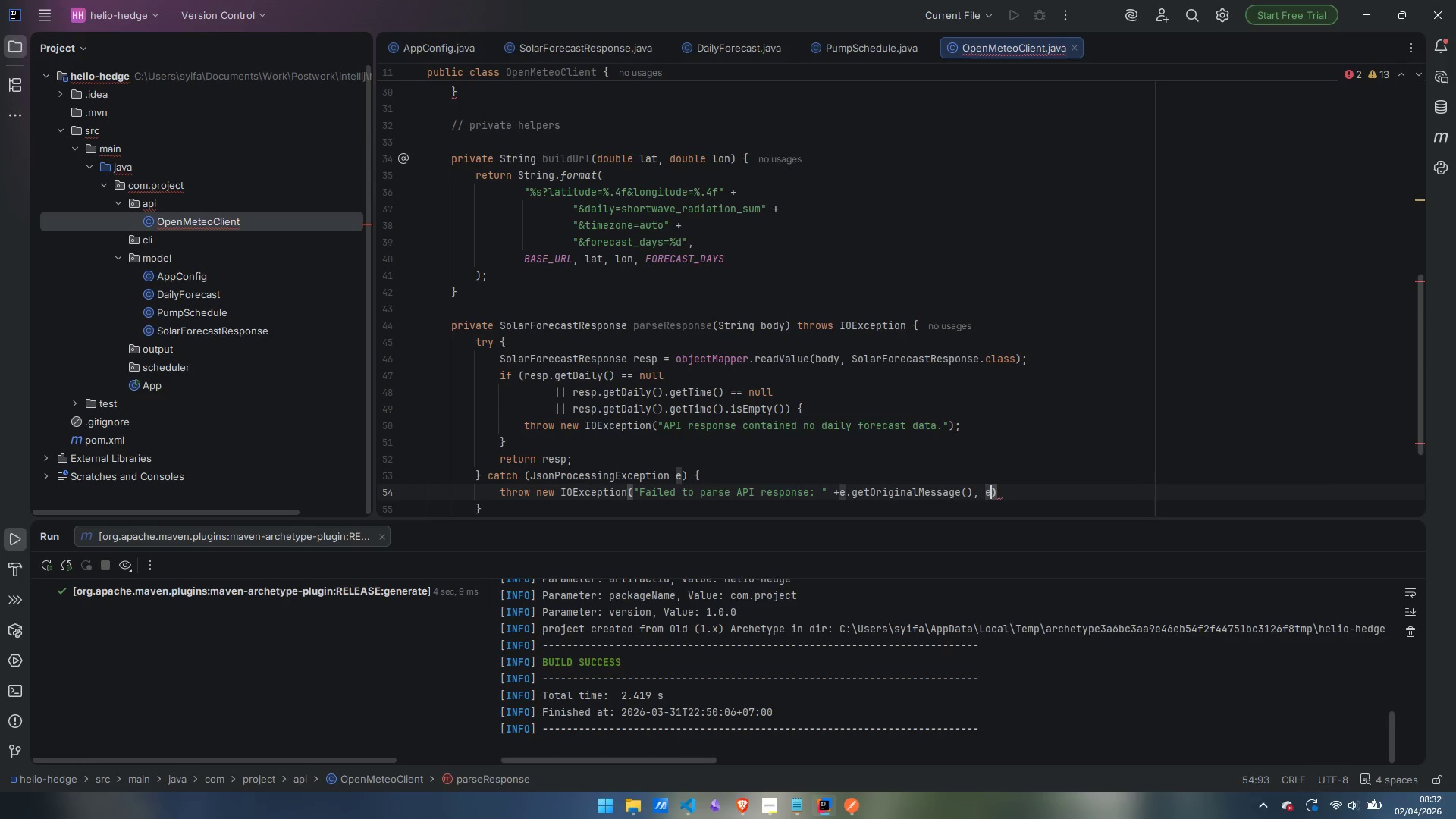 
key(E)
 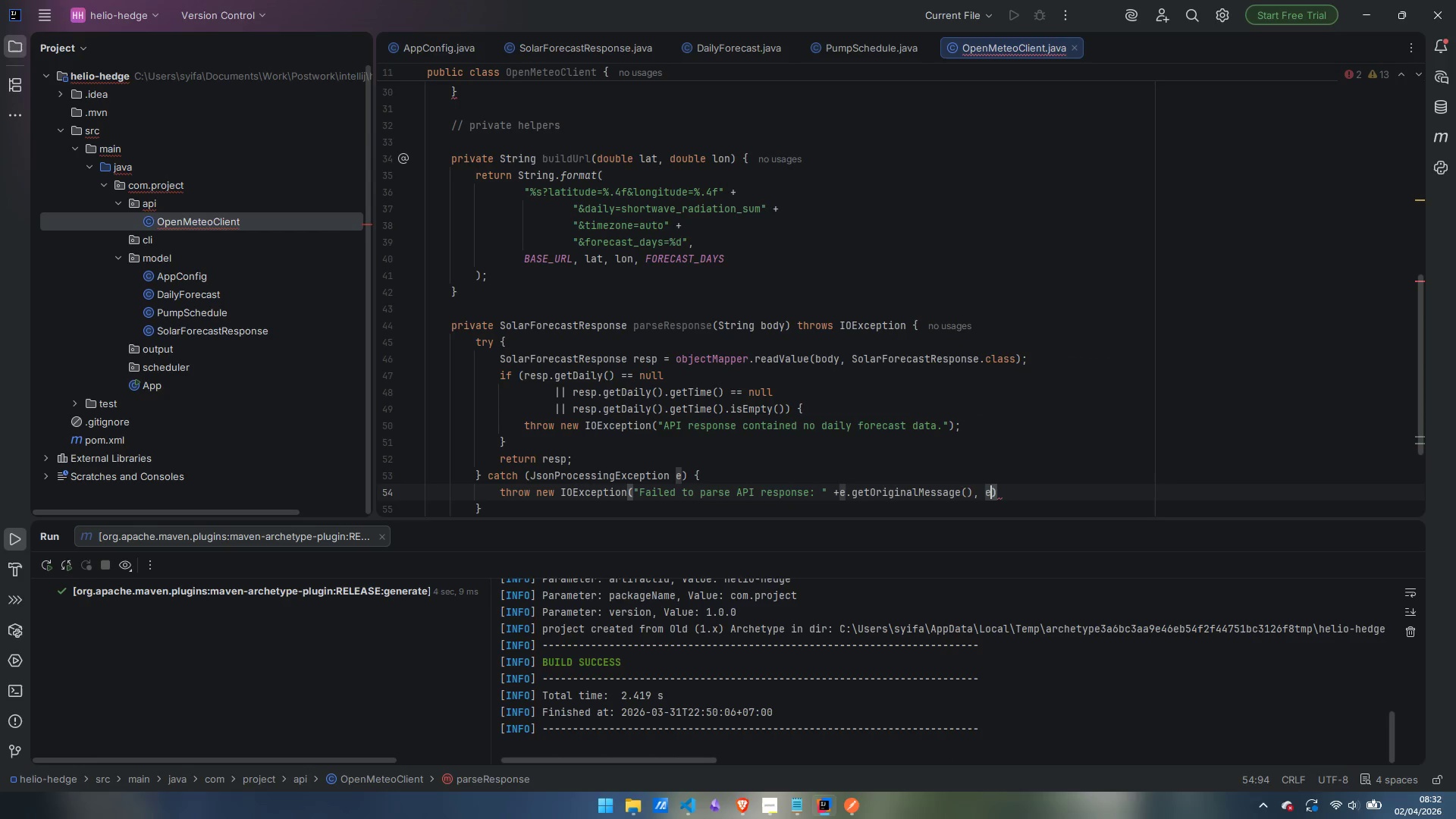 
key(ArrowRight)
 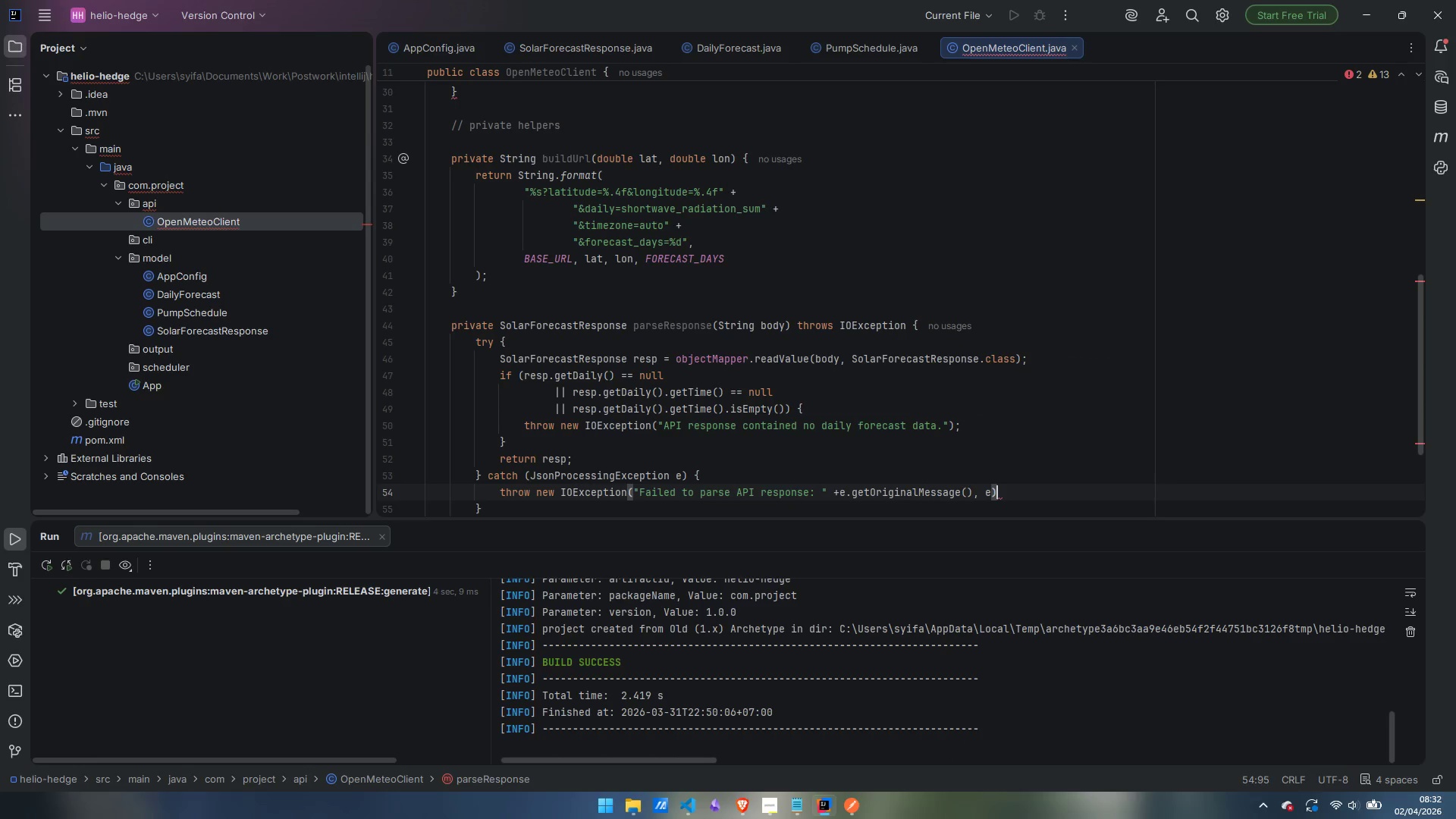 
key(Semicolon)
 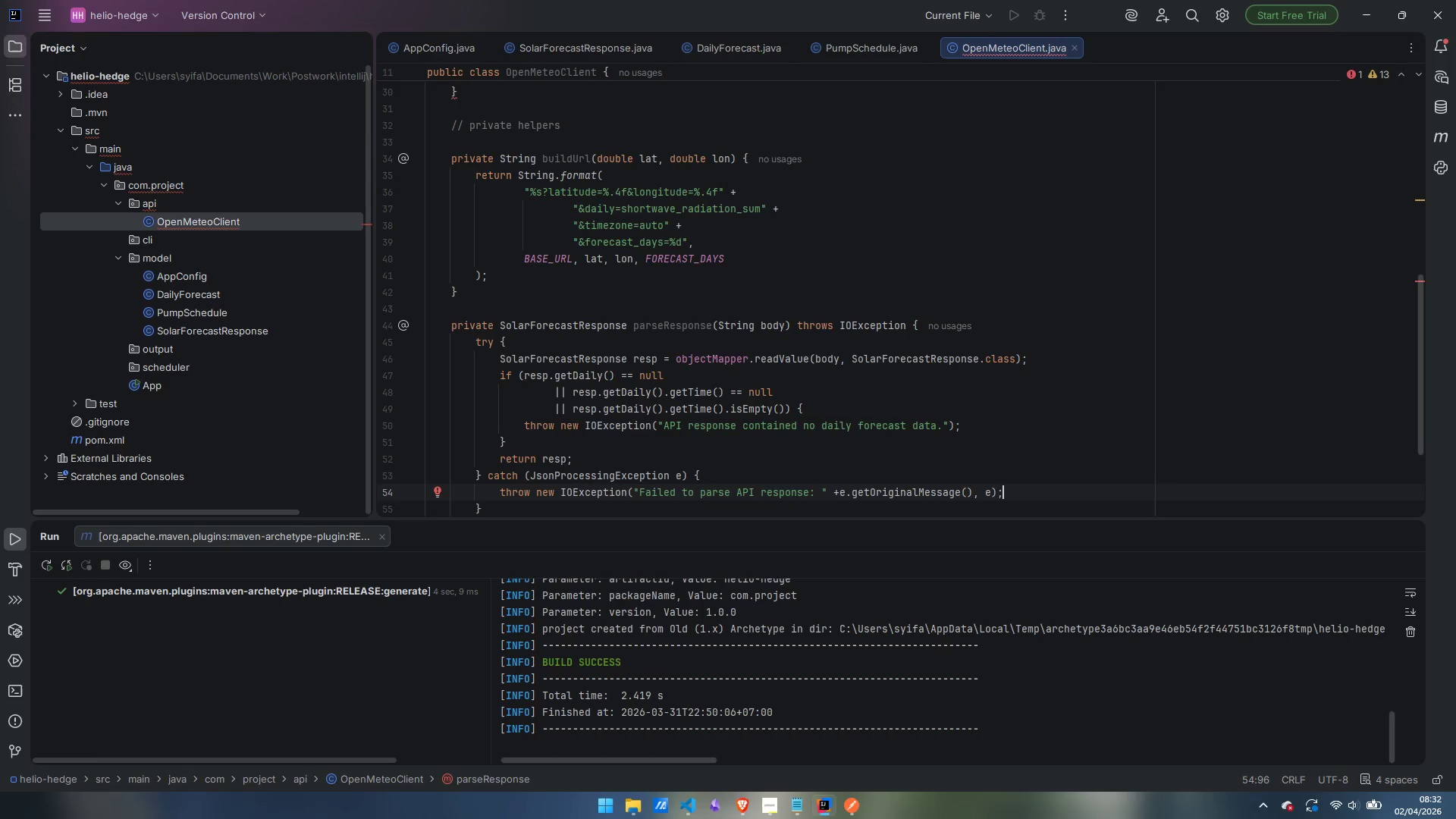 
key(ArrowLeft)
 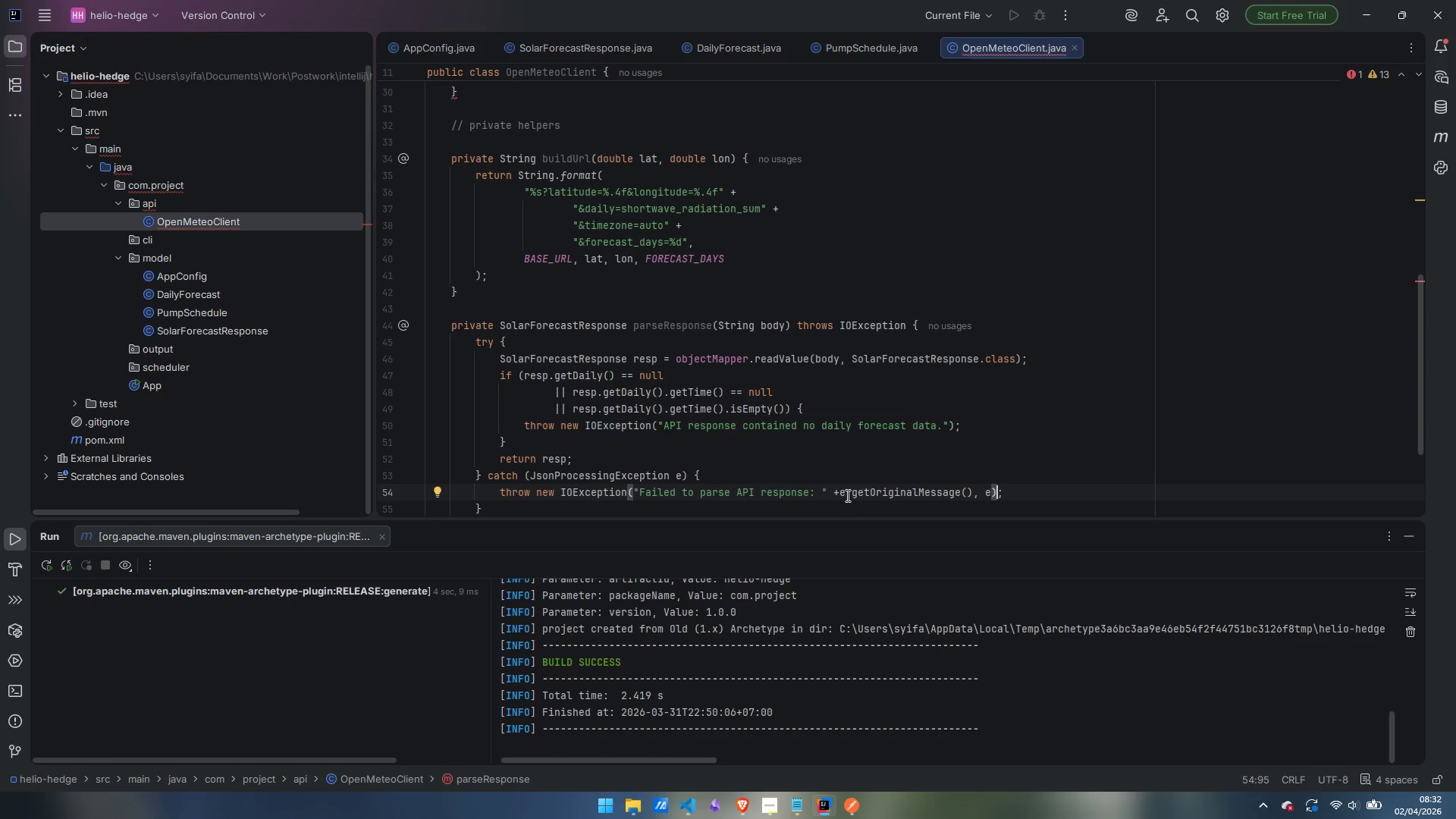 
left_click([840, 492])
 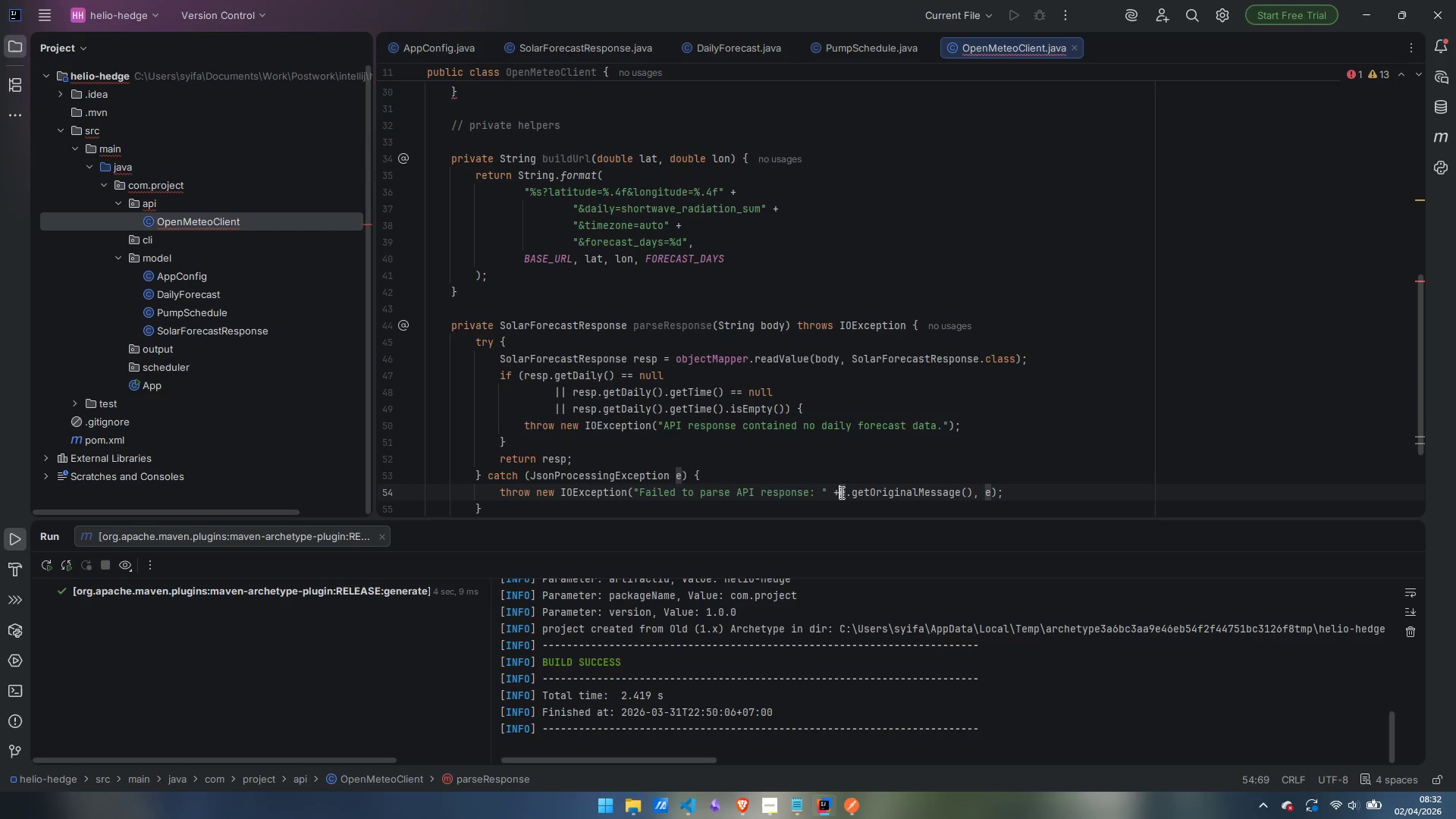 
key(Space)
 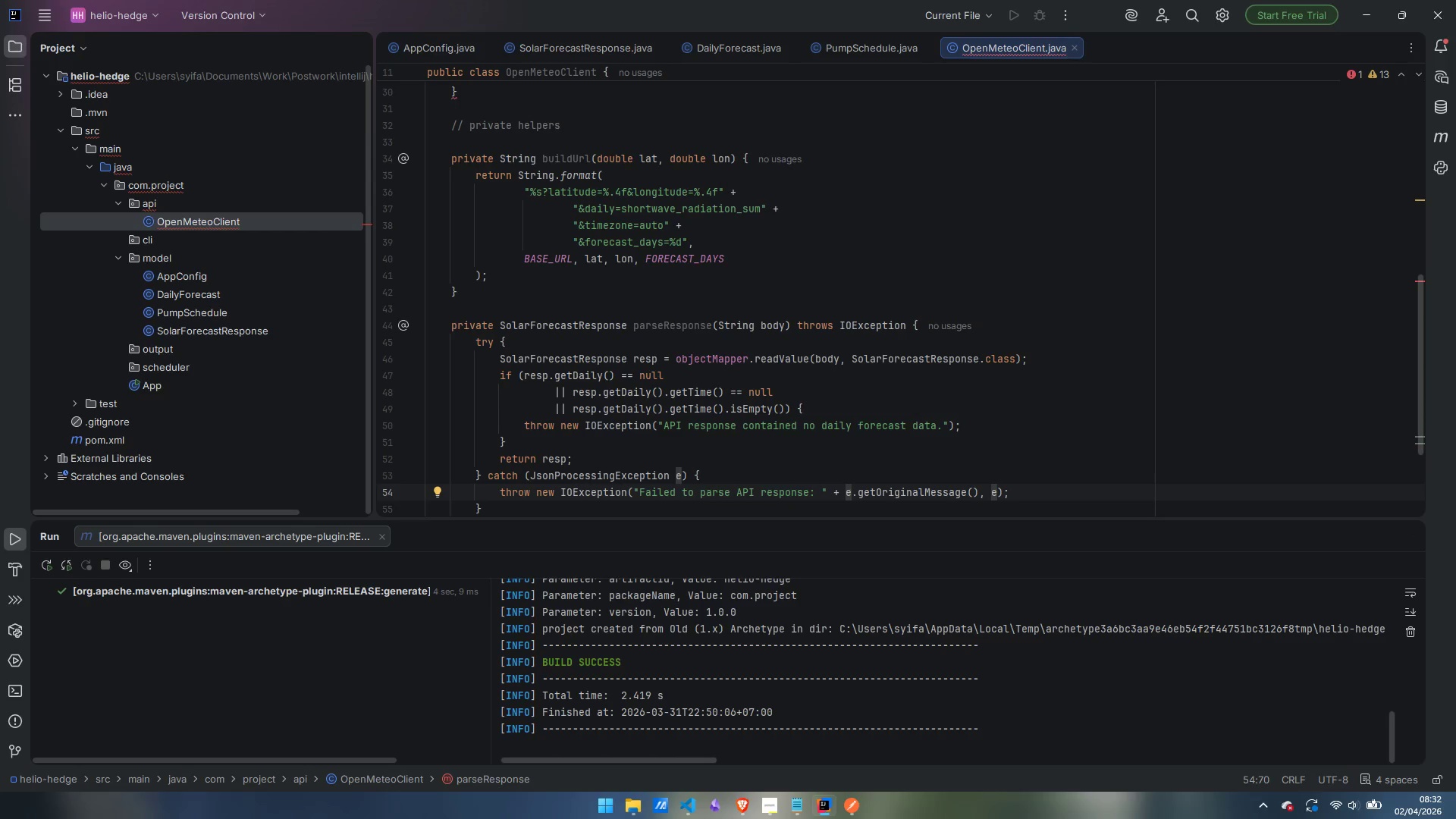 
scroll: coordinate [872, 421], scroll_direction: down, amount: 2.0
 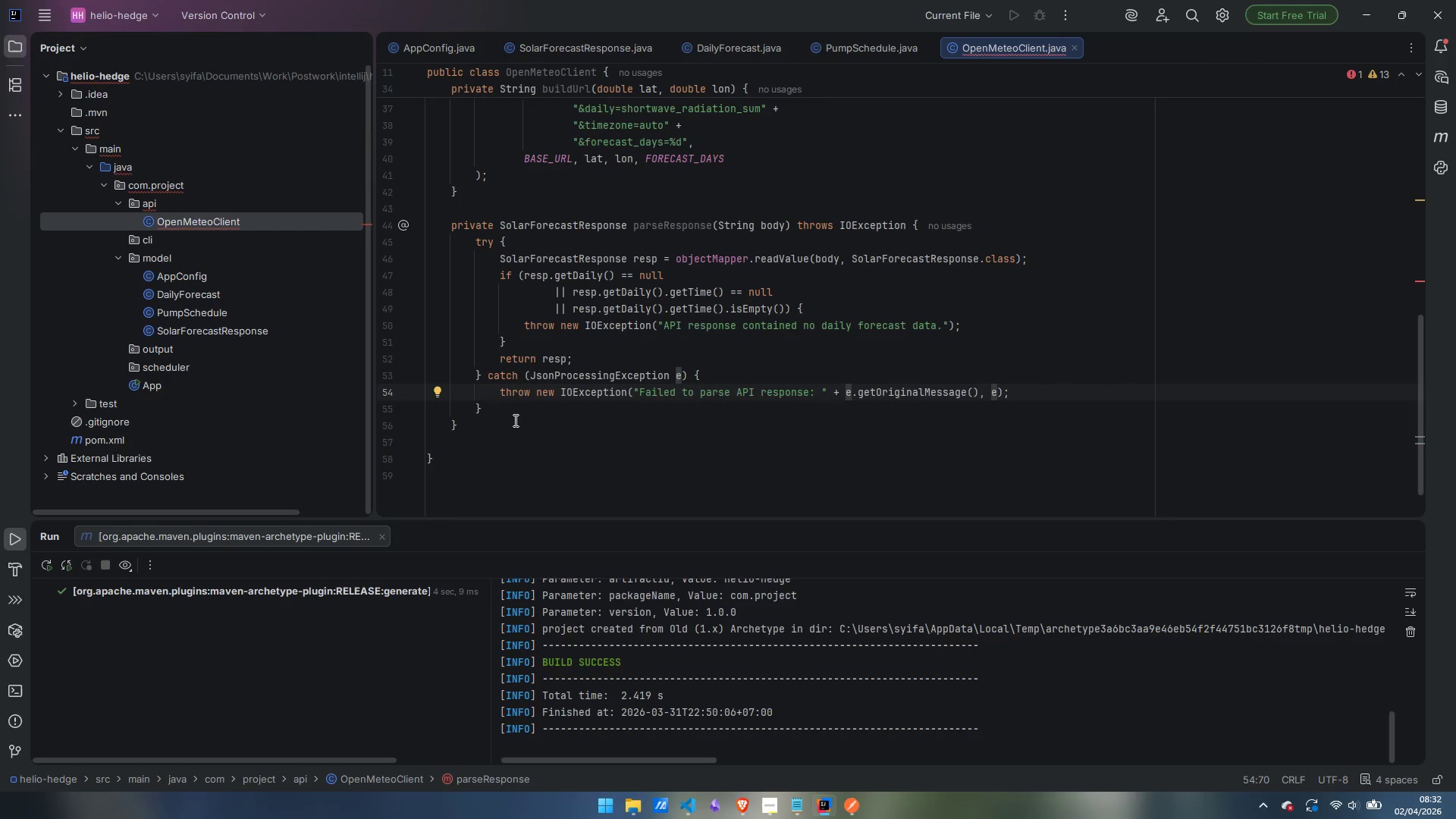 
scroll: coordinate [570, 384], scroll_direction: up, amount: 6.0
 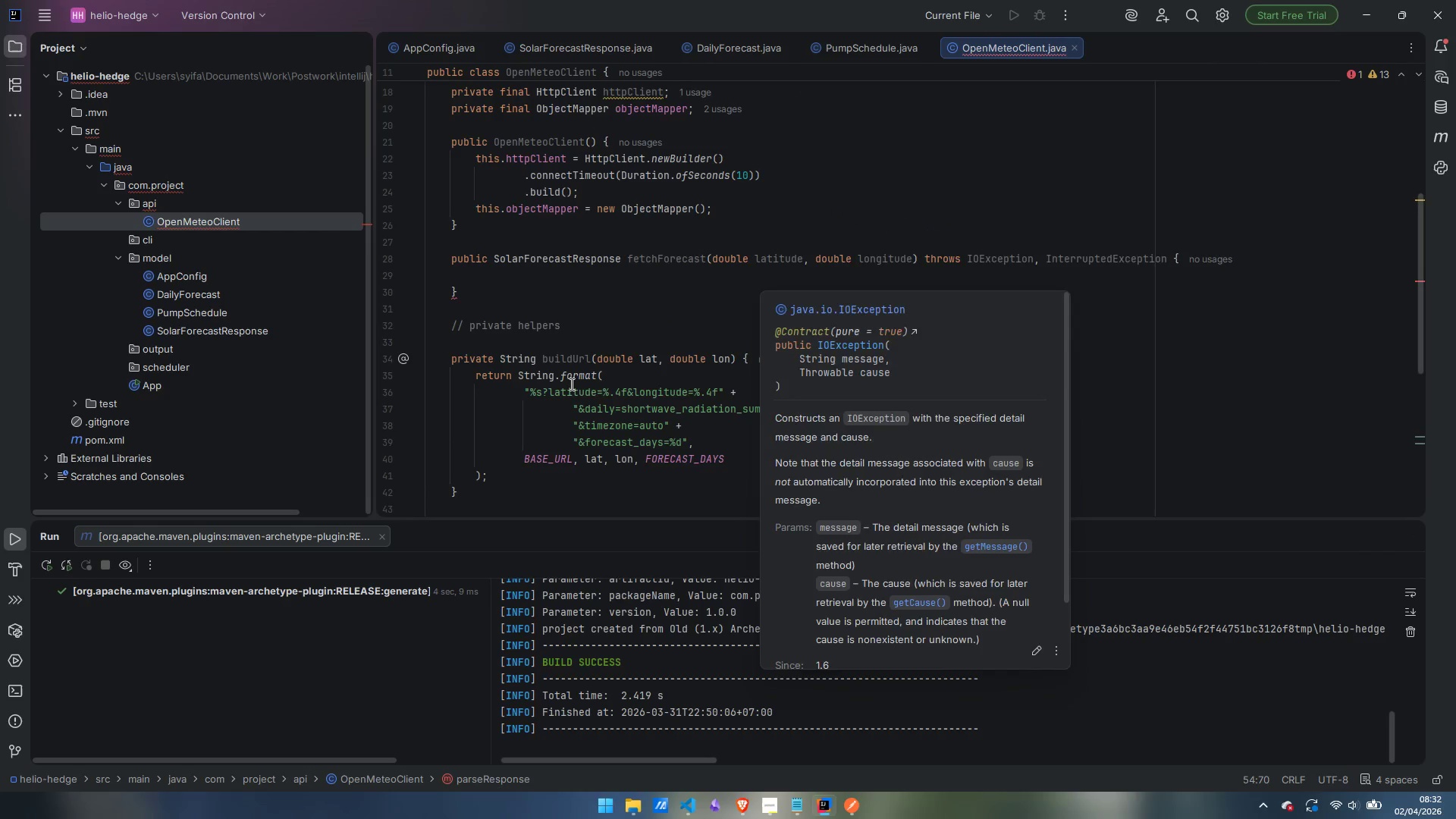 
scroll: coordinate [571, 384], scroll_direction: down, amount: 8.0
 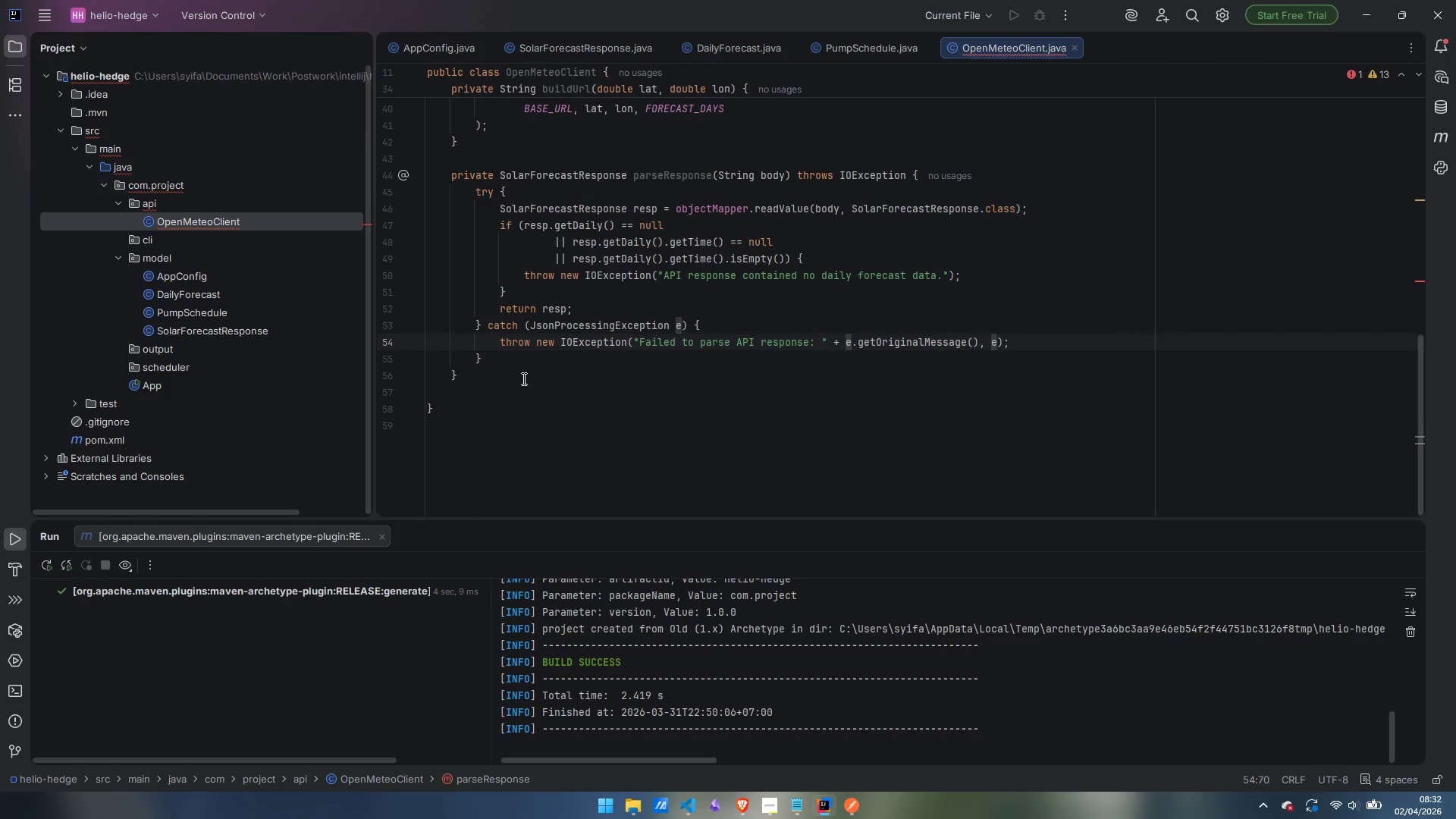 
left_click([521, 374])
 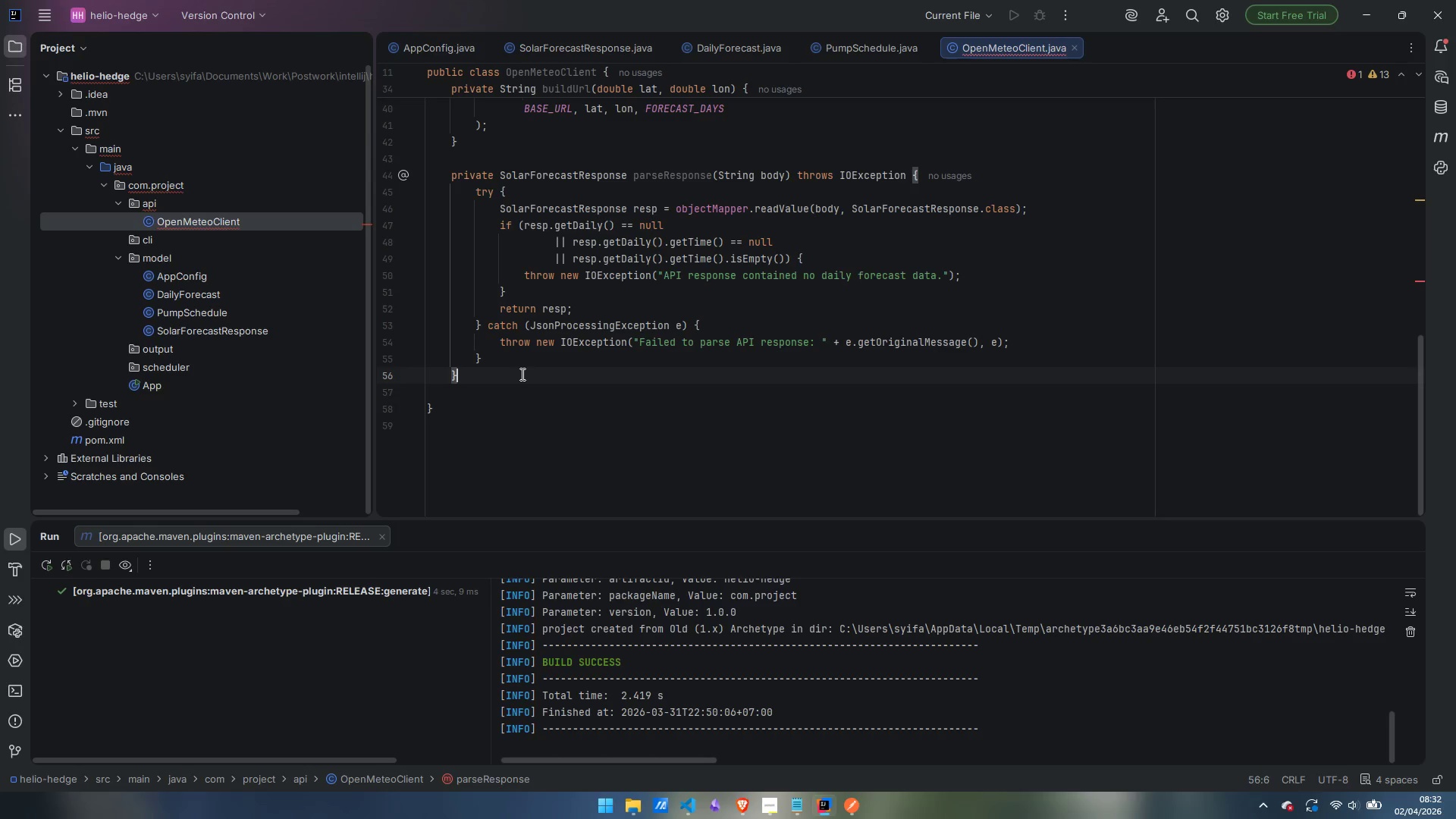 
key(Enter)
 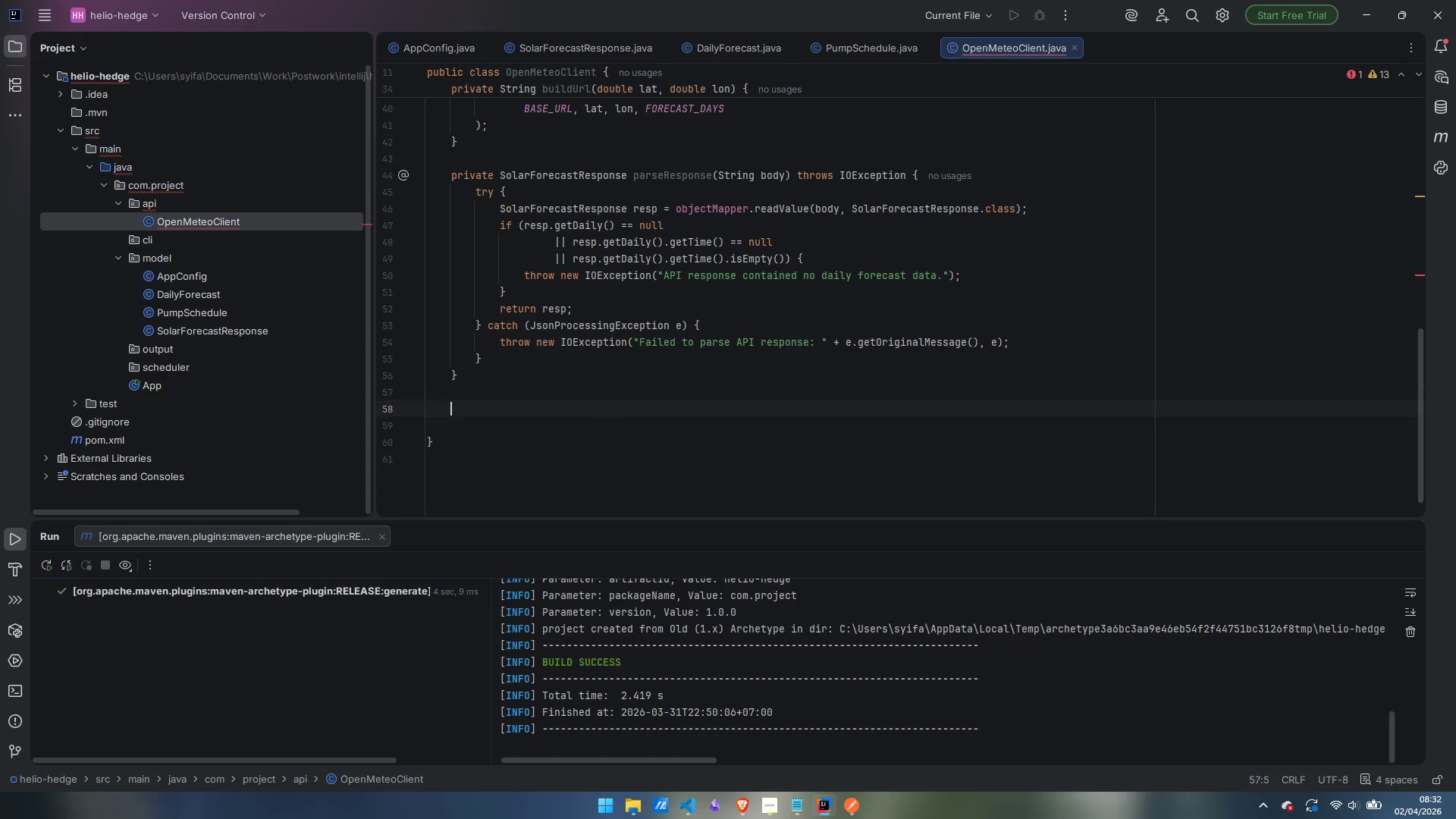 
key(Enter)
 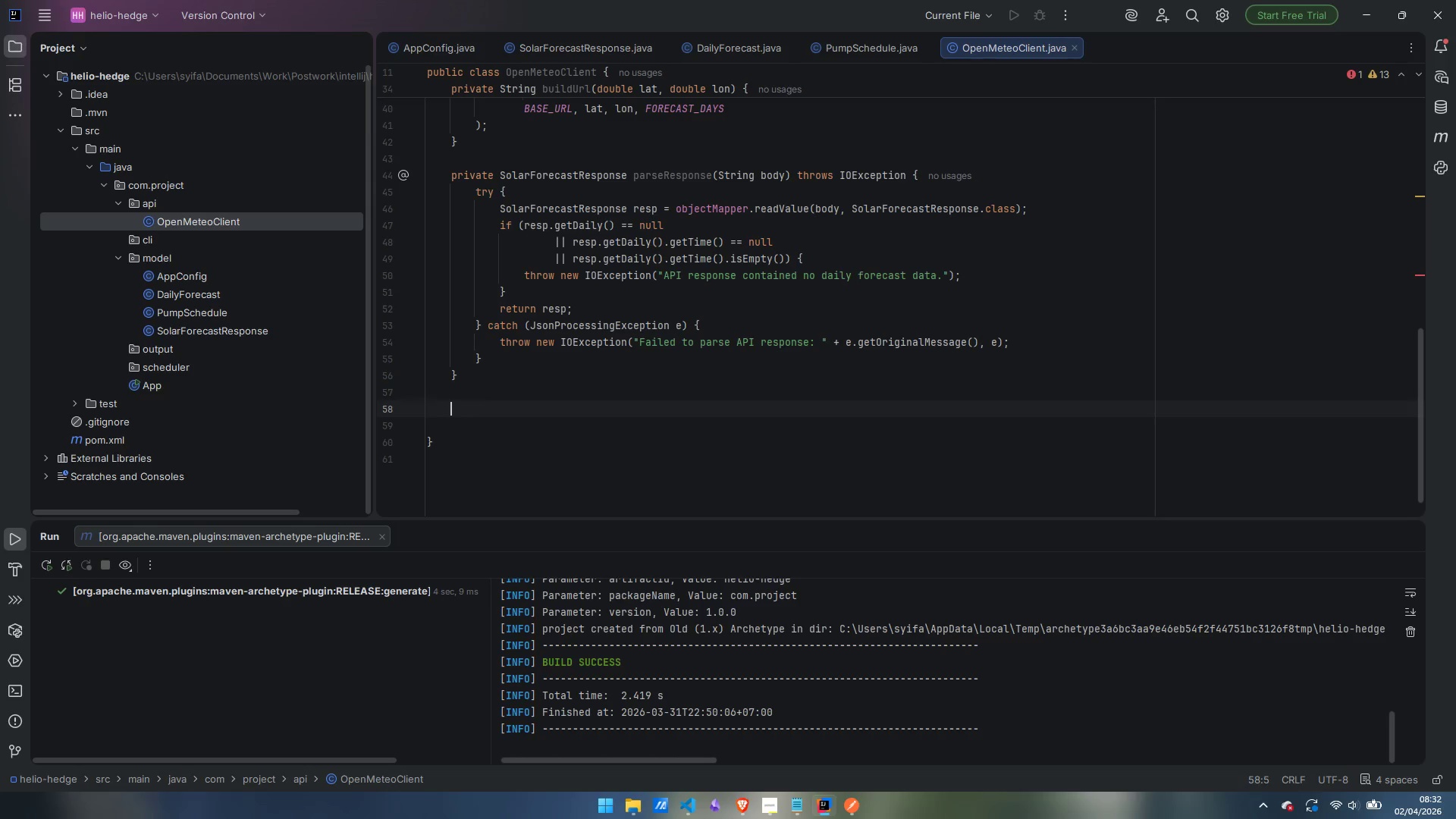 
type(private String extractApiError(String body)
 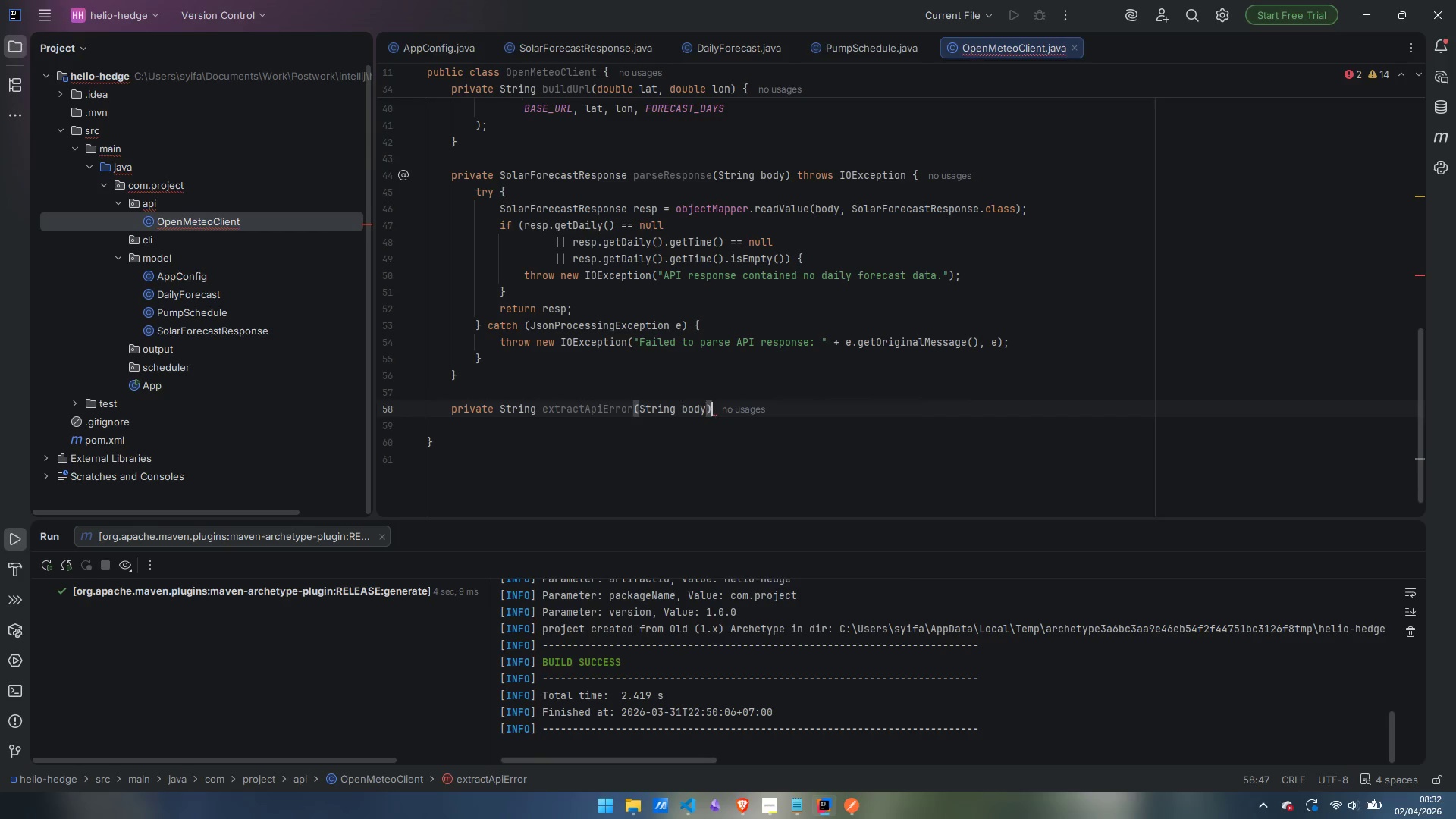 
 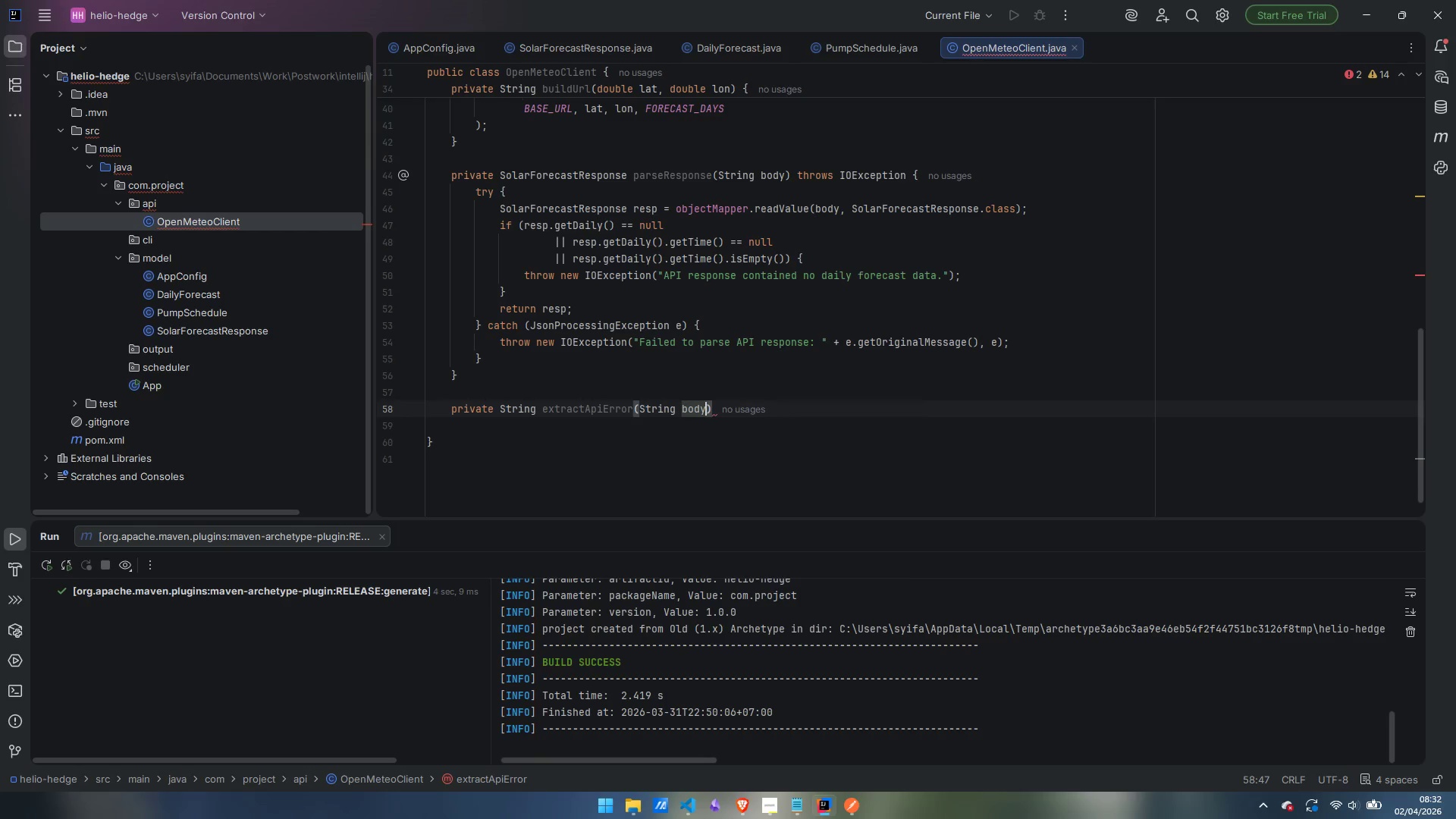 
key(ArrowRight)
 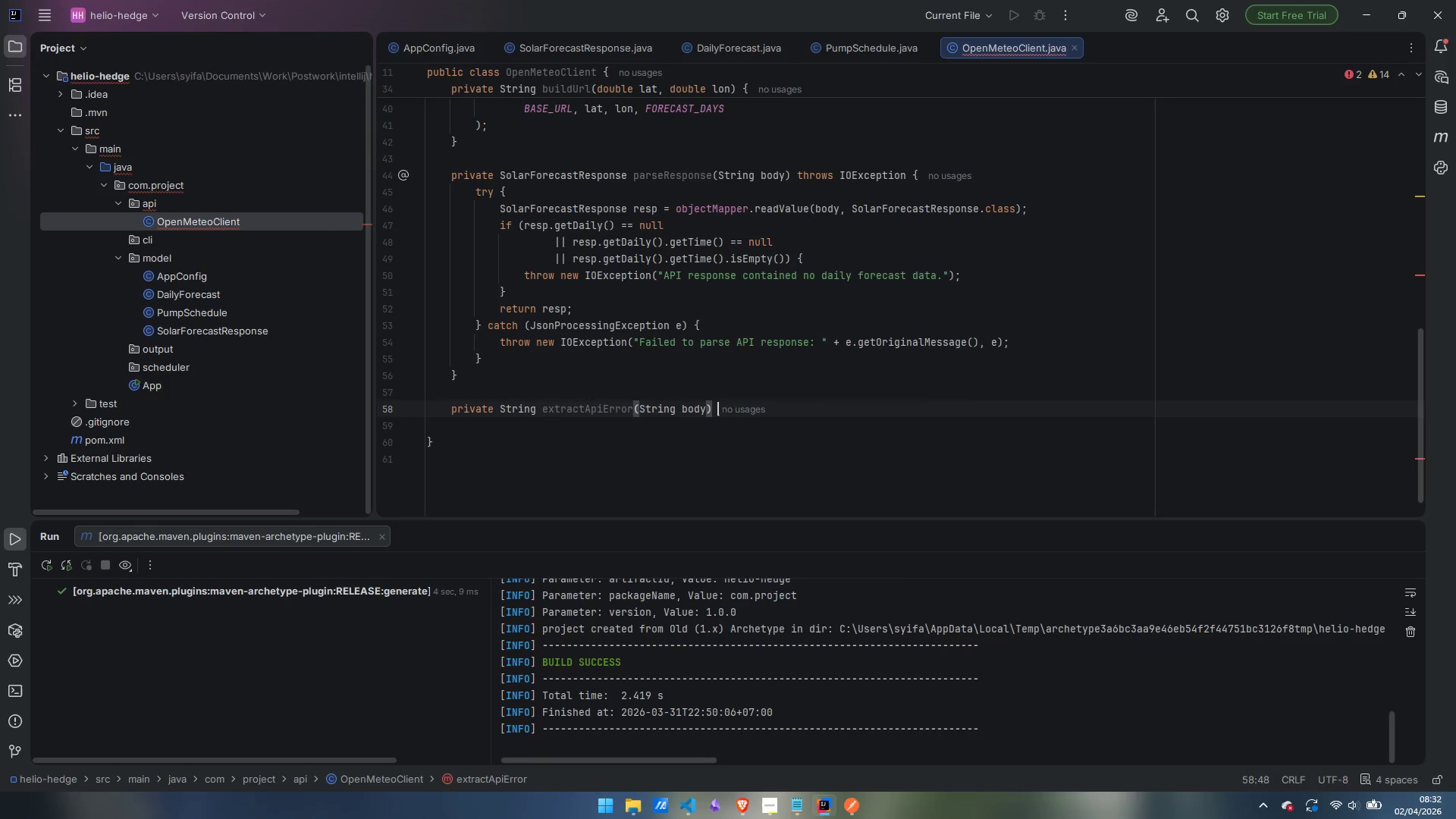 
key(Space)
 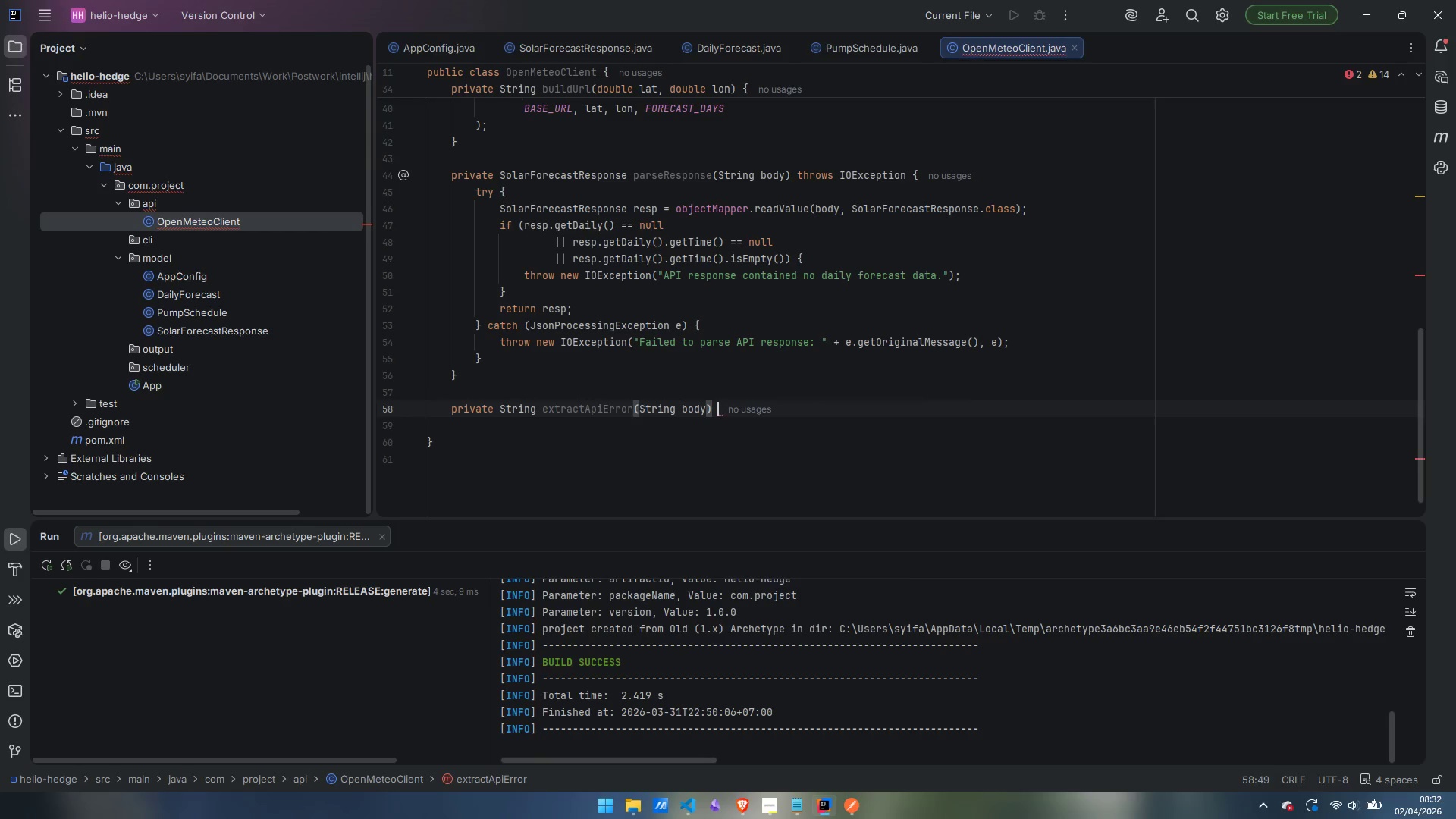 
key(Shift+ShiftLeft)
 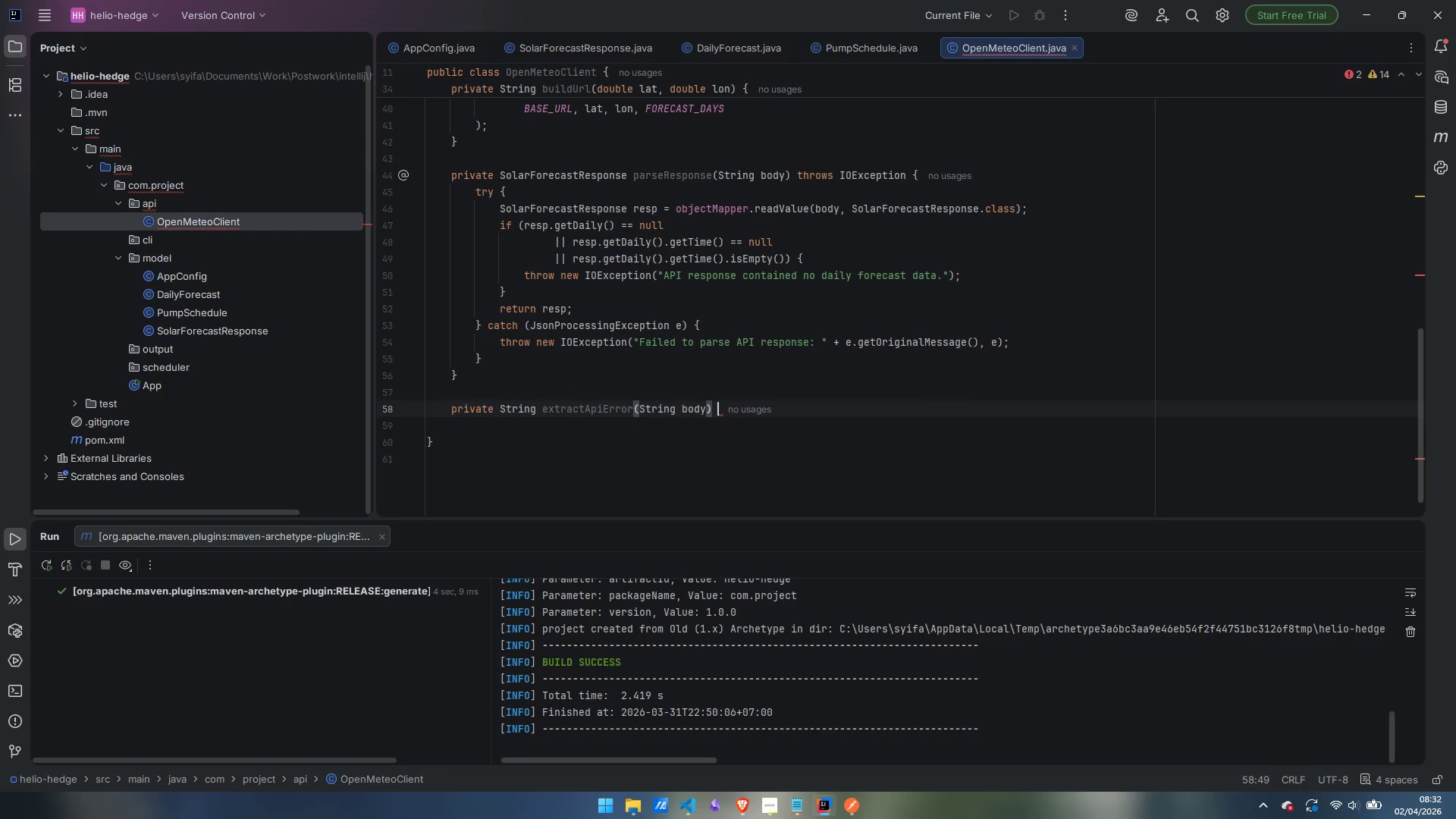 
key(Shift+BracketLeft)
 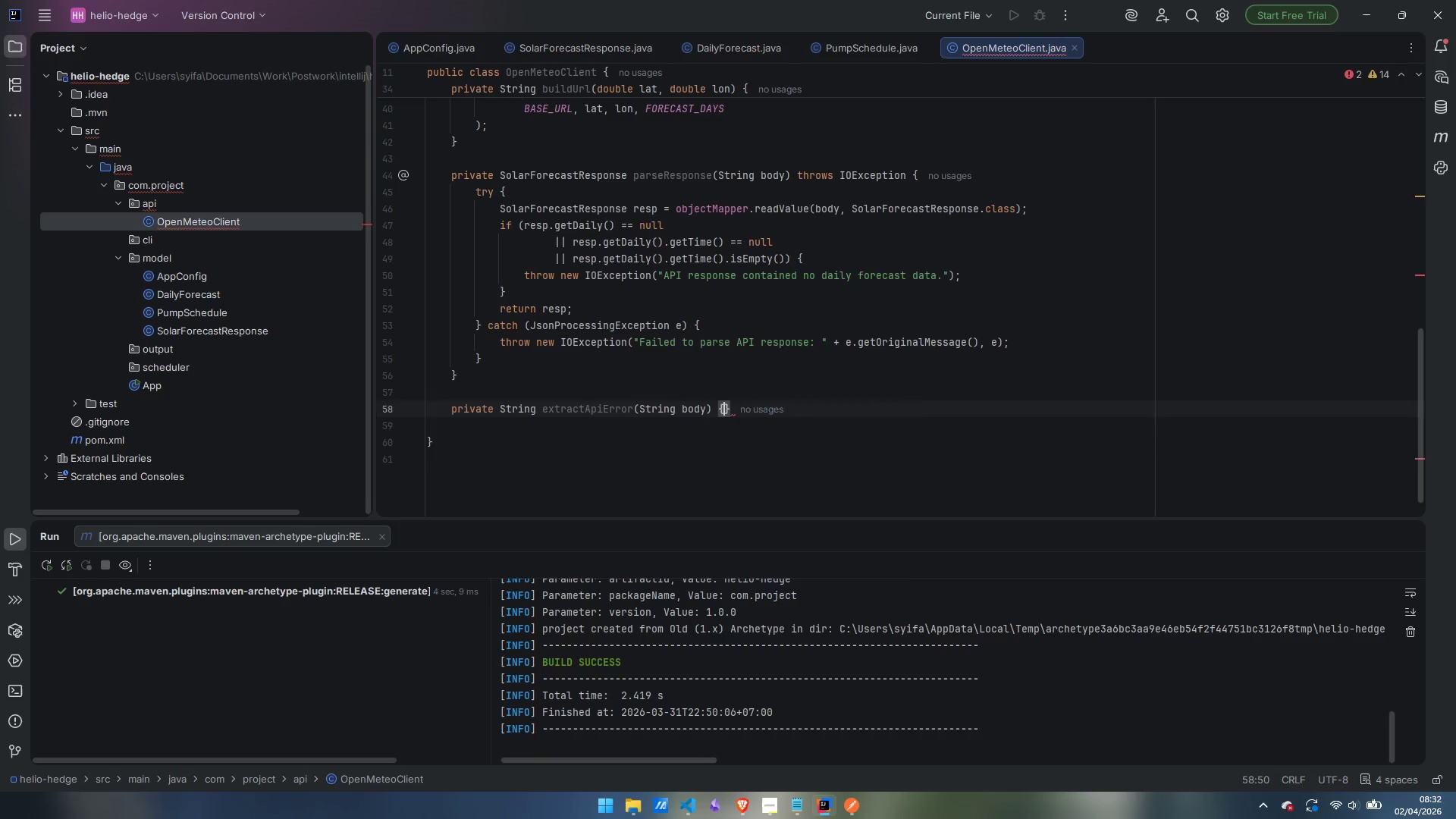 
key(Enter)
 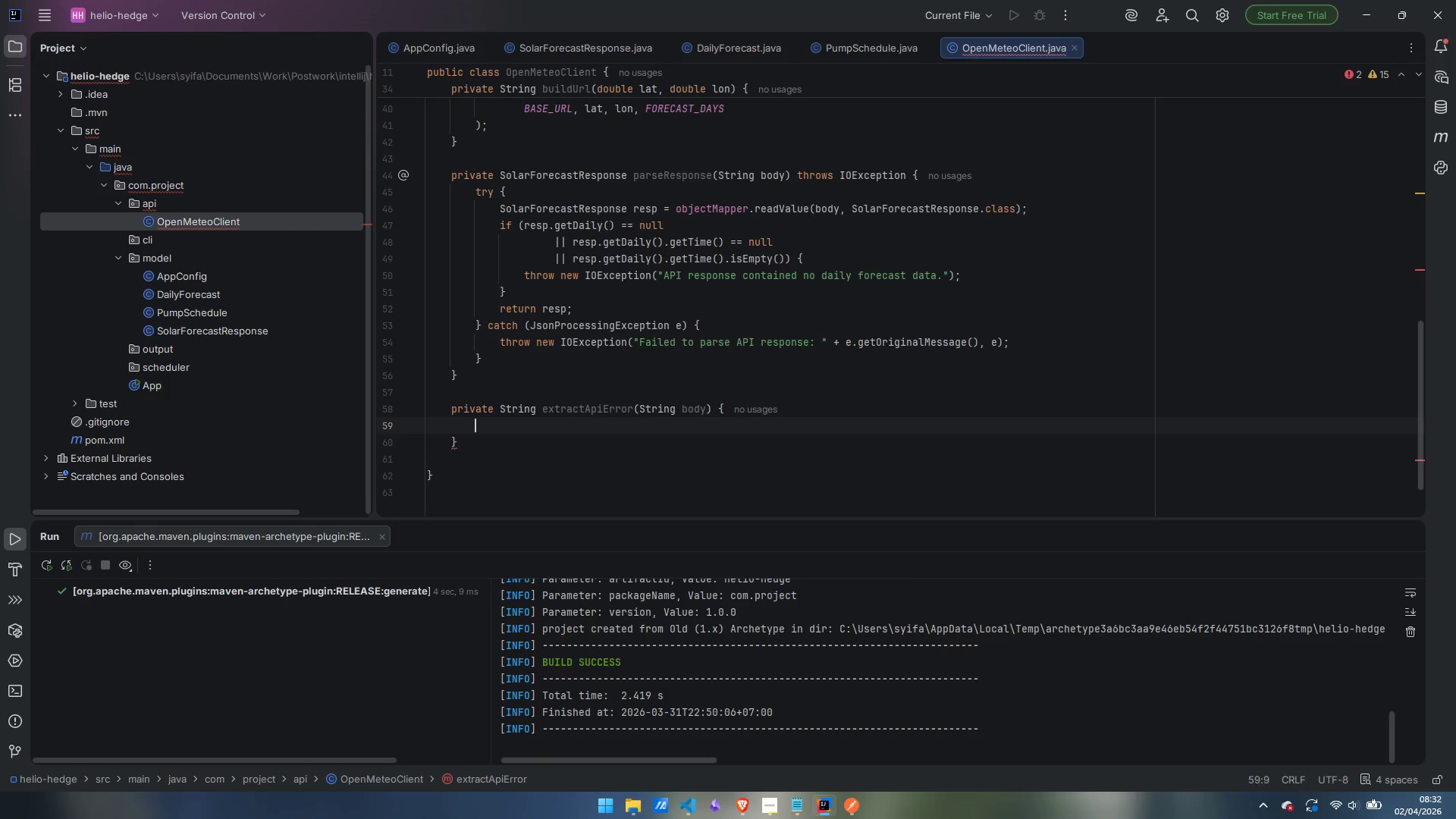 
type(try {)
 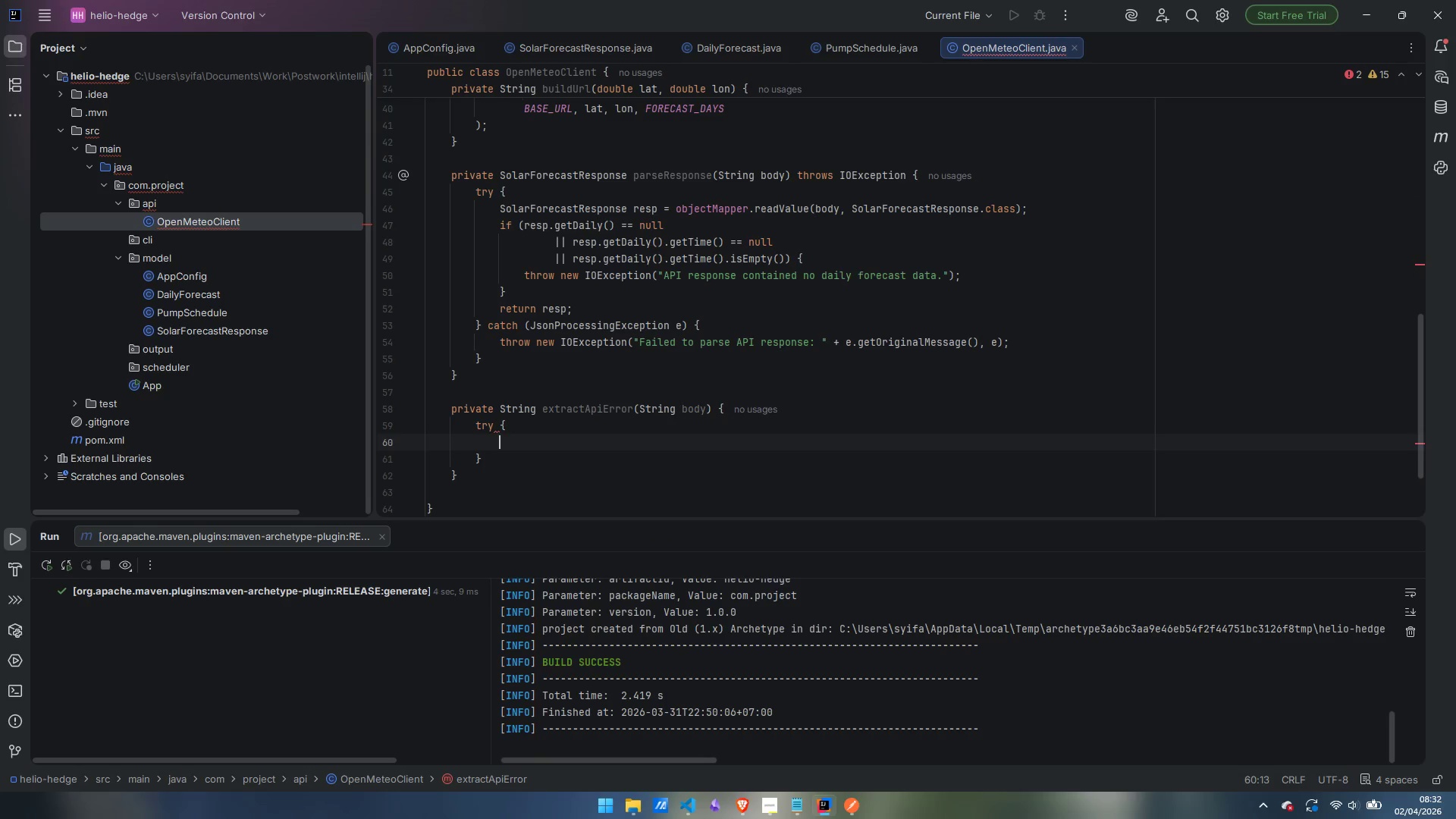 
 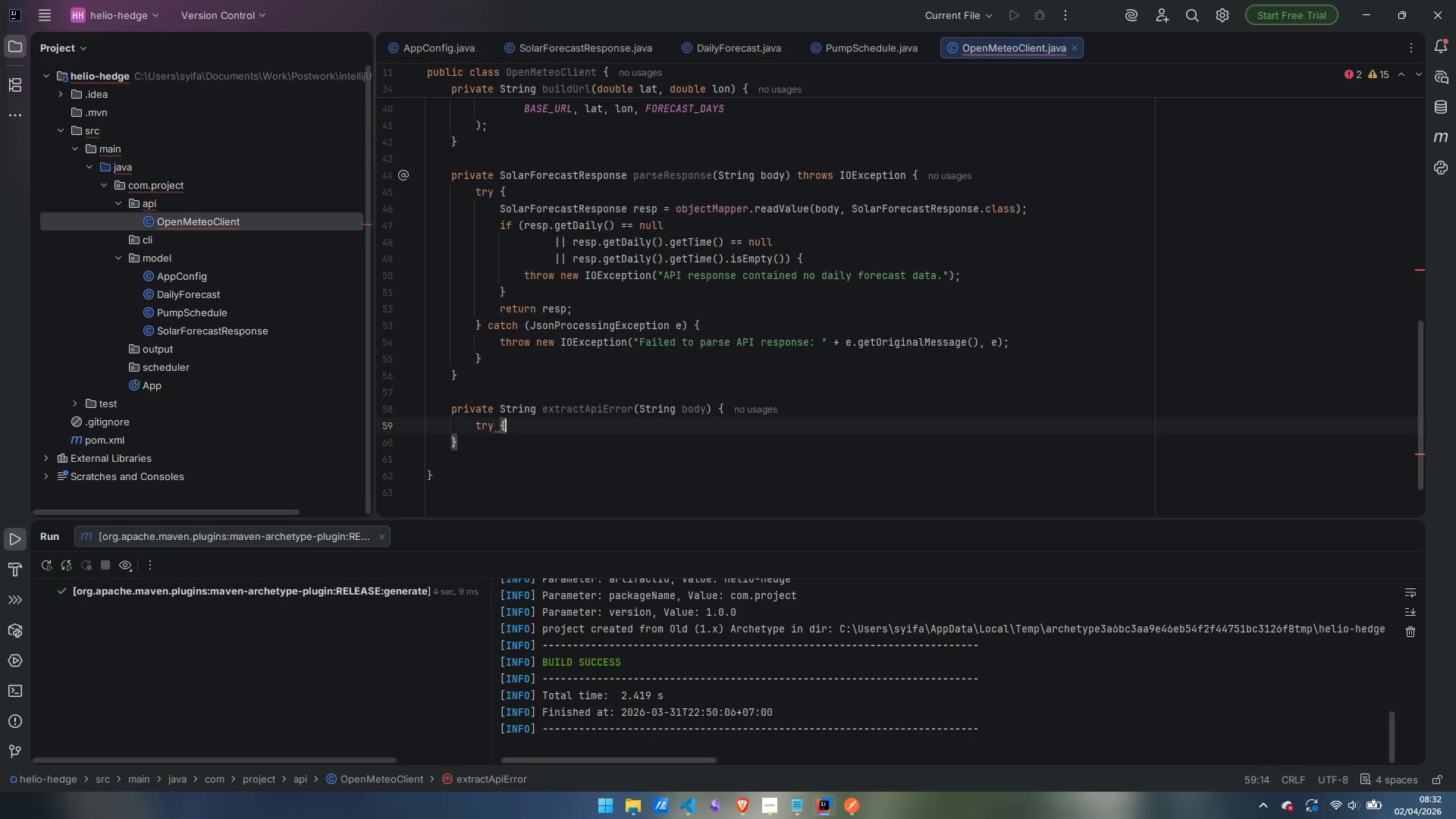 
key(Enter)
 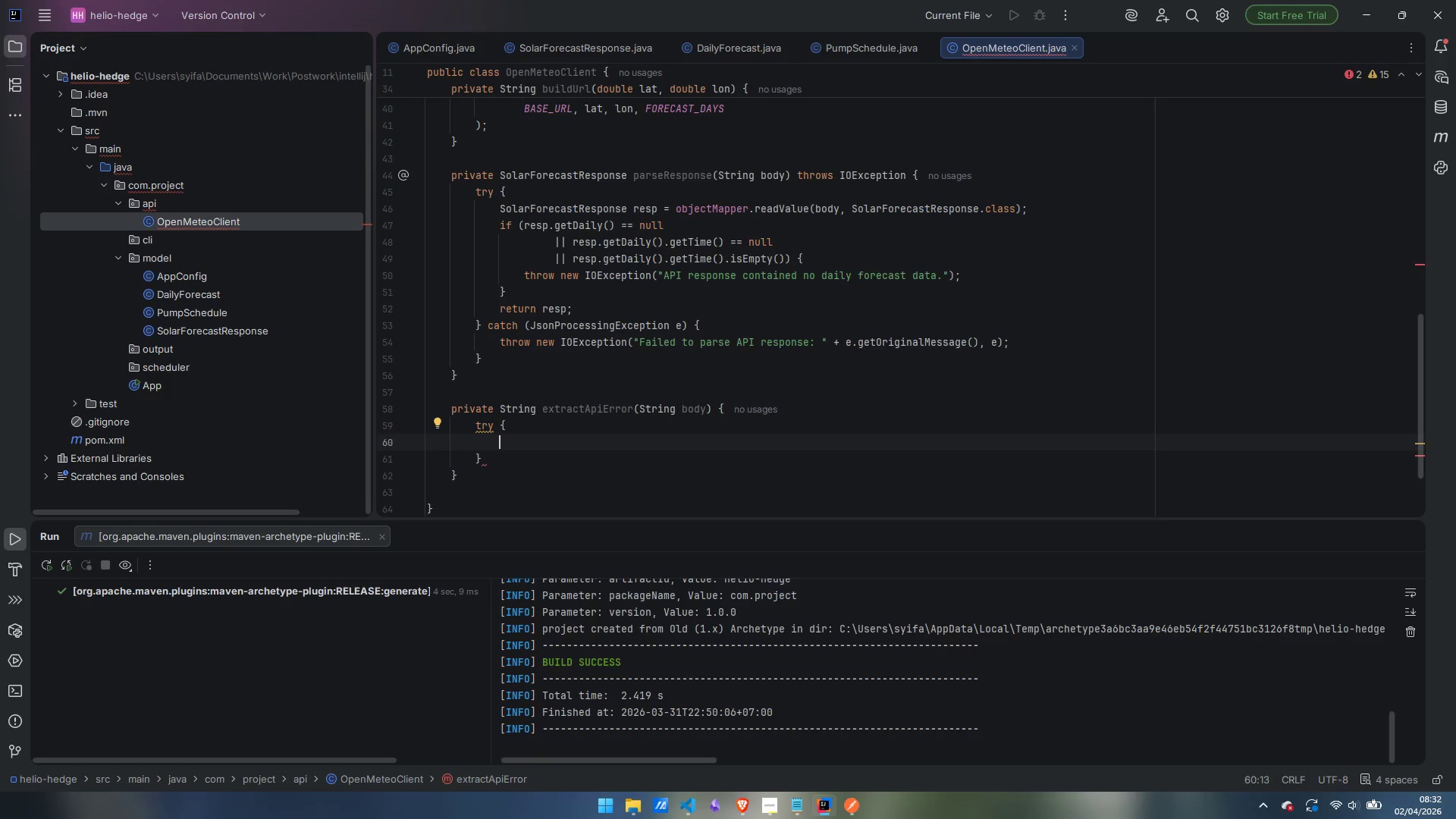 
type(var node = objectMapper.readTrw)
key(Backspace)
type(w)
key(Backspace)
type(ee)
 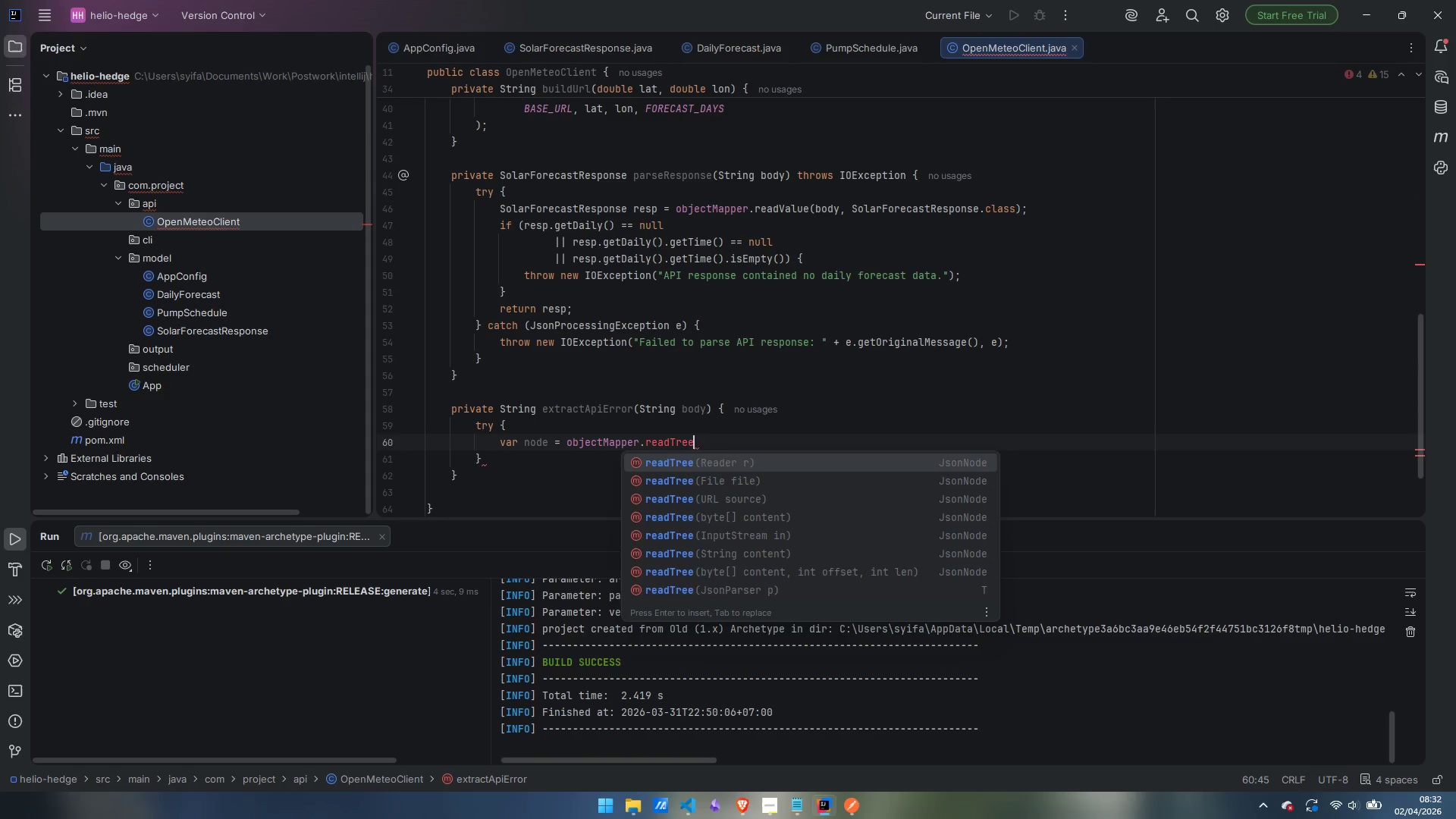 
key(Enter)
 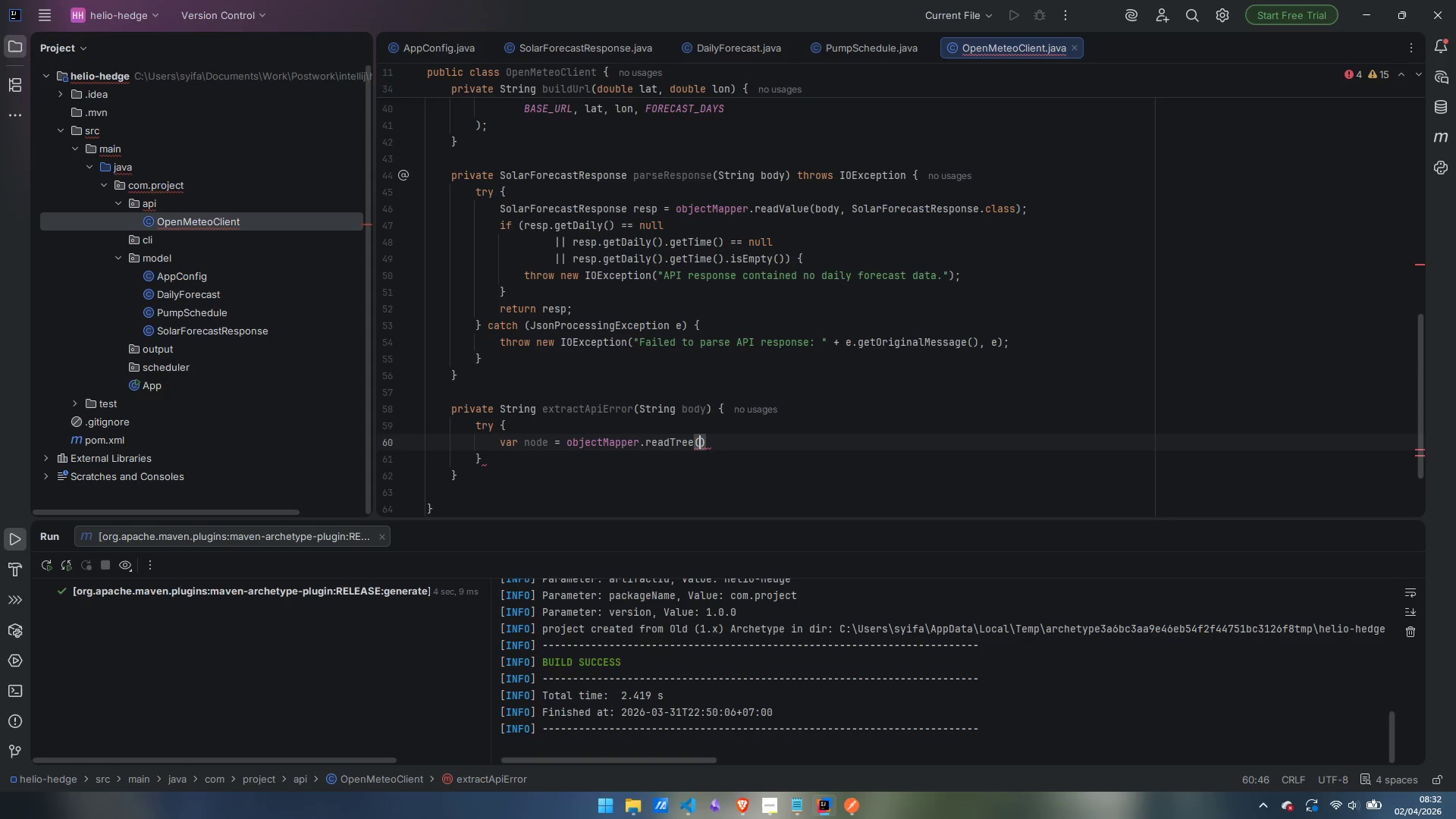 
type(body)
 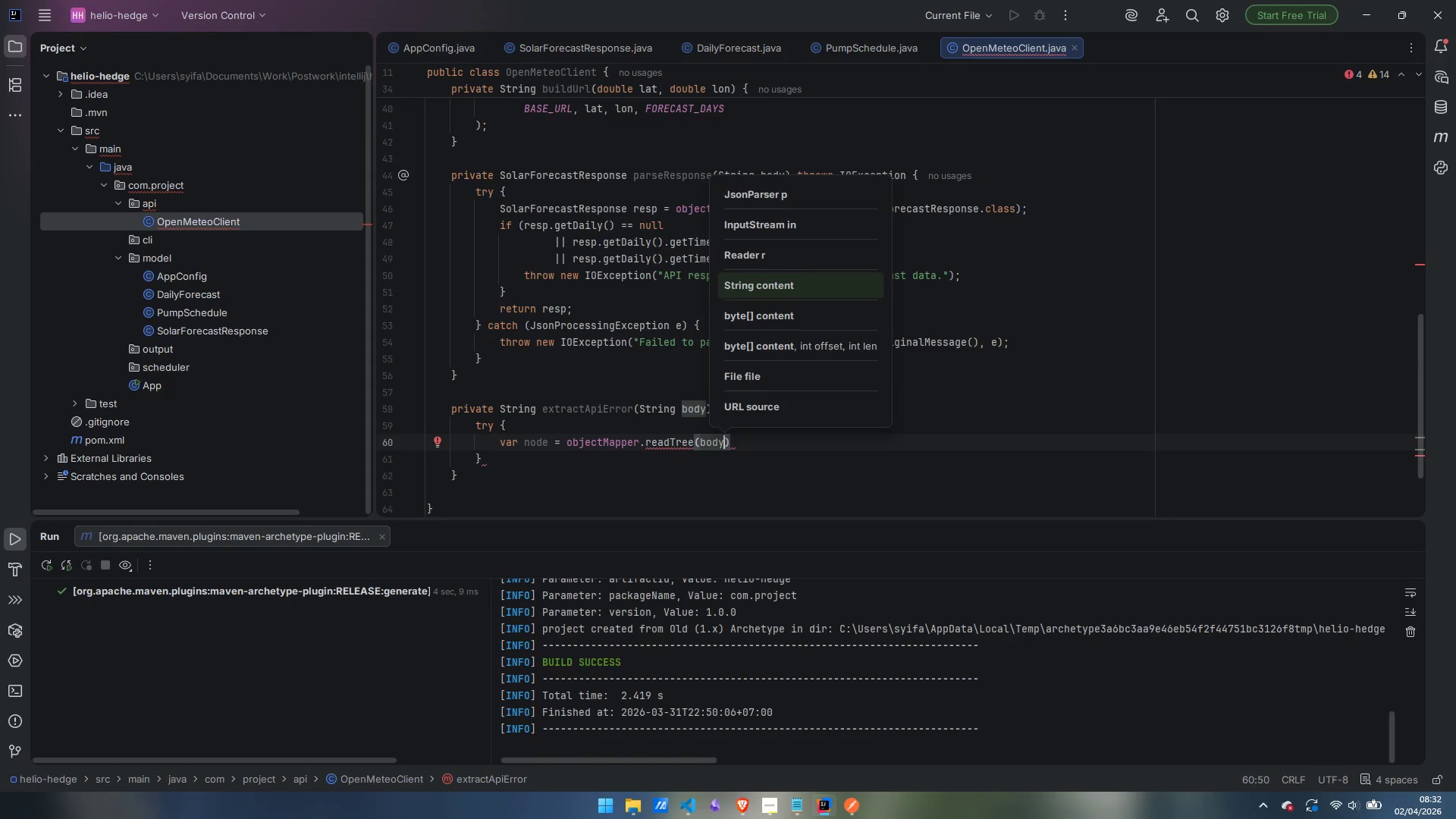 
key(ArrowRight)
 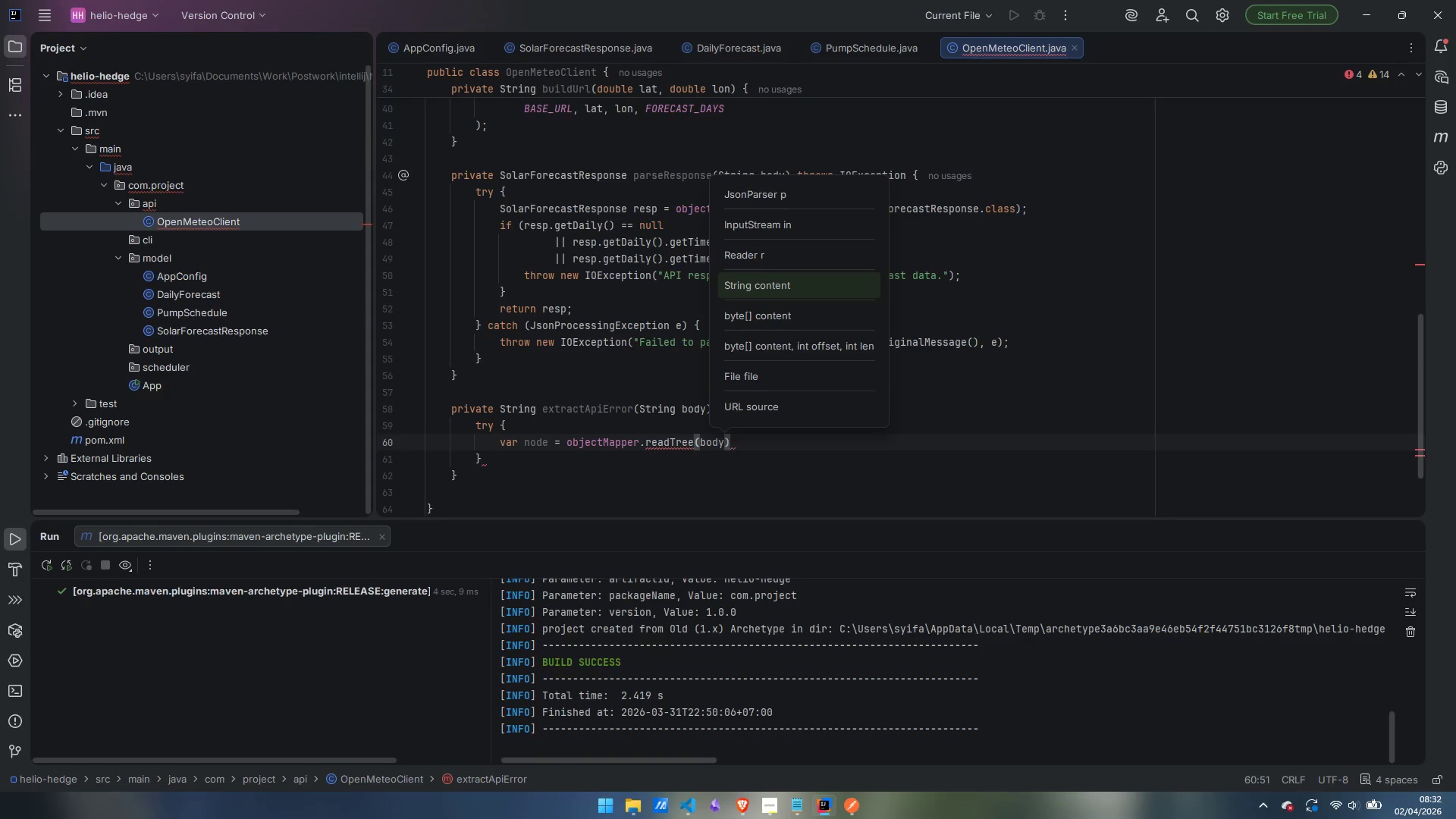 
key(Semicolon)
 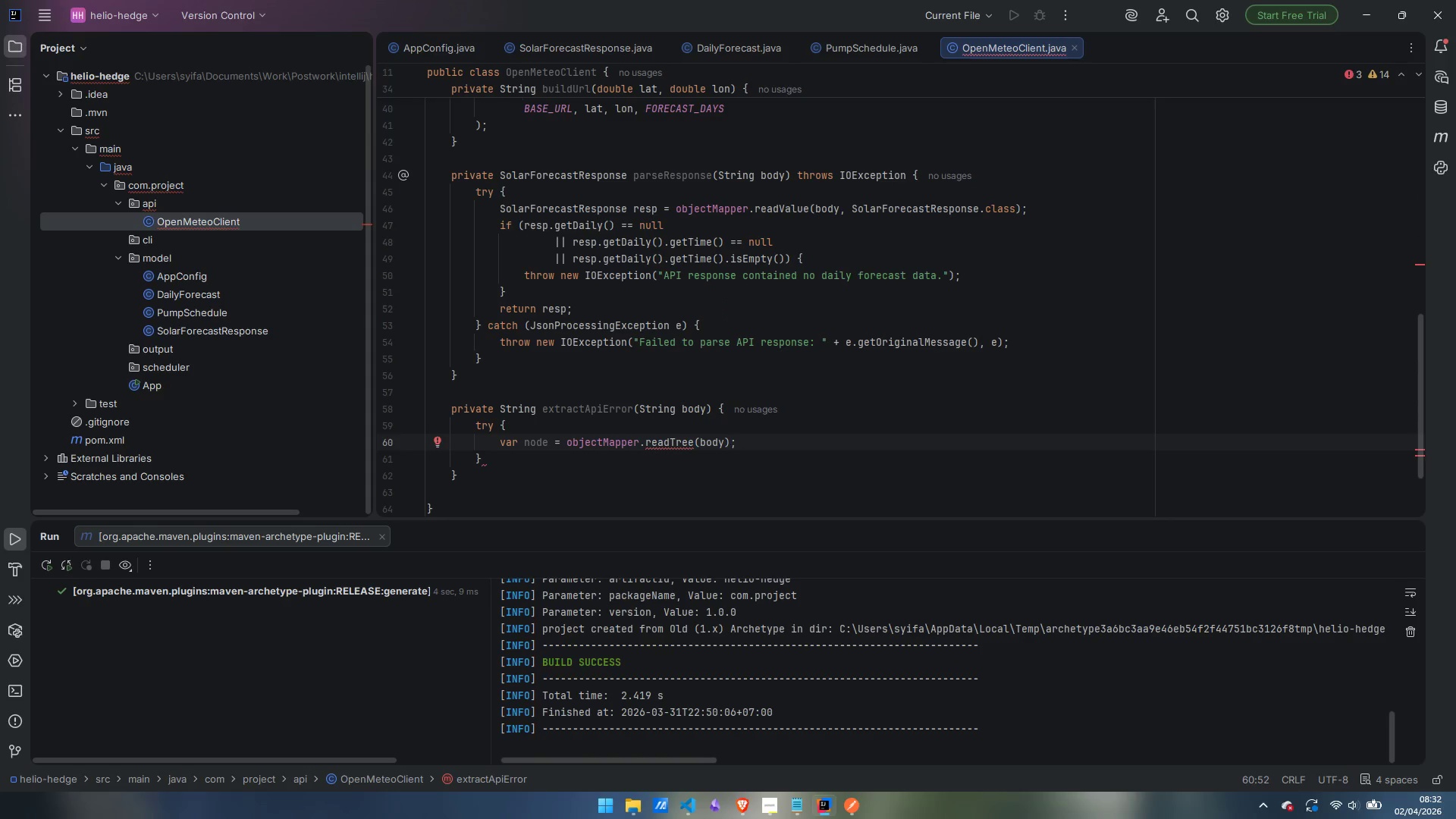 
key(Enter)
 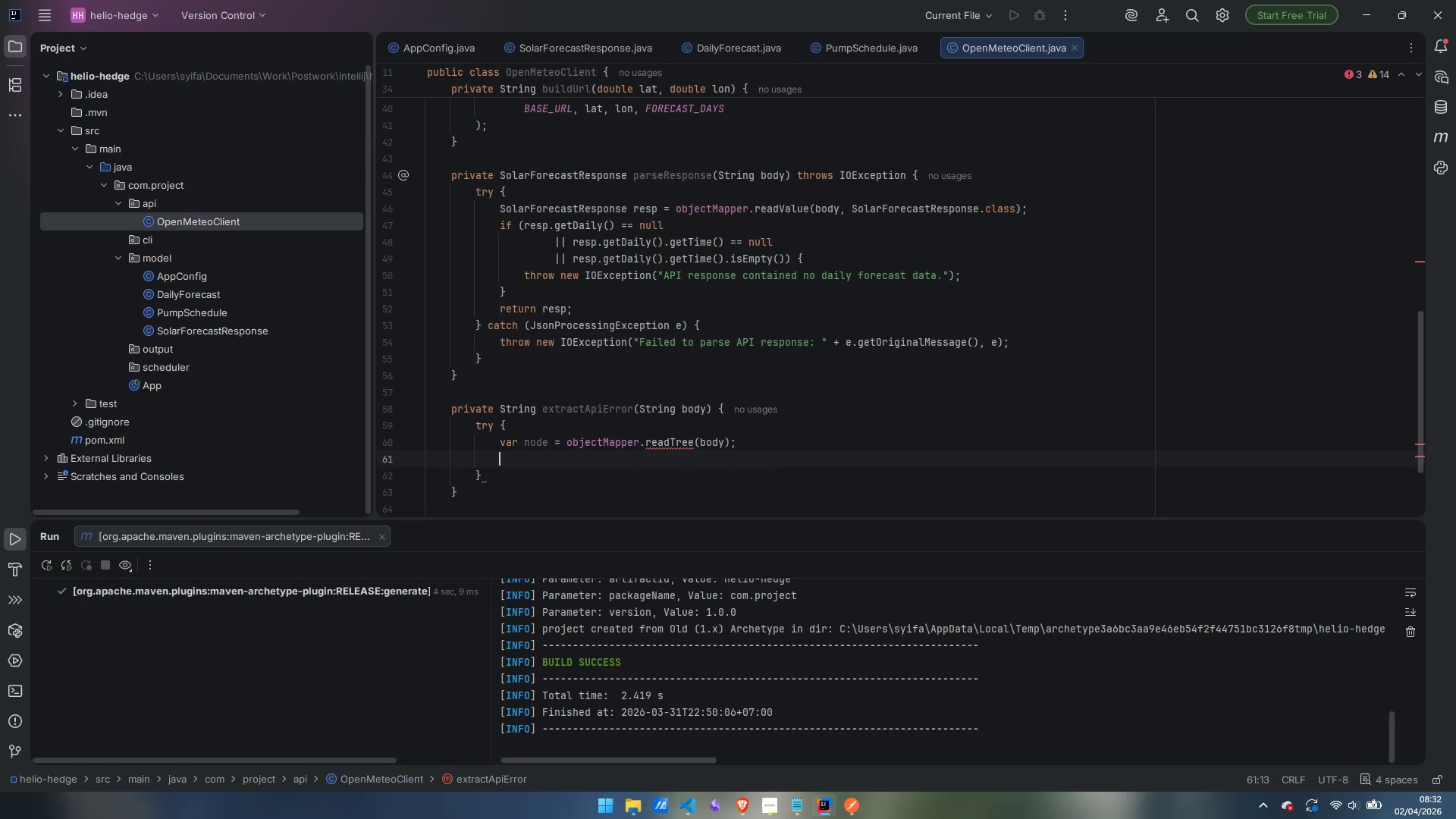 
wait(5.77)
 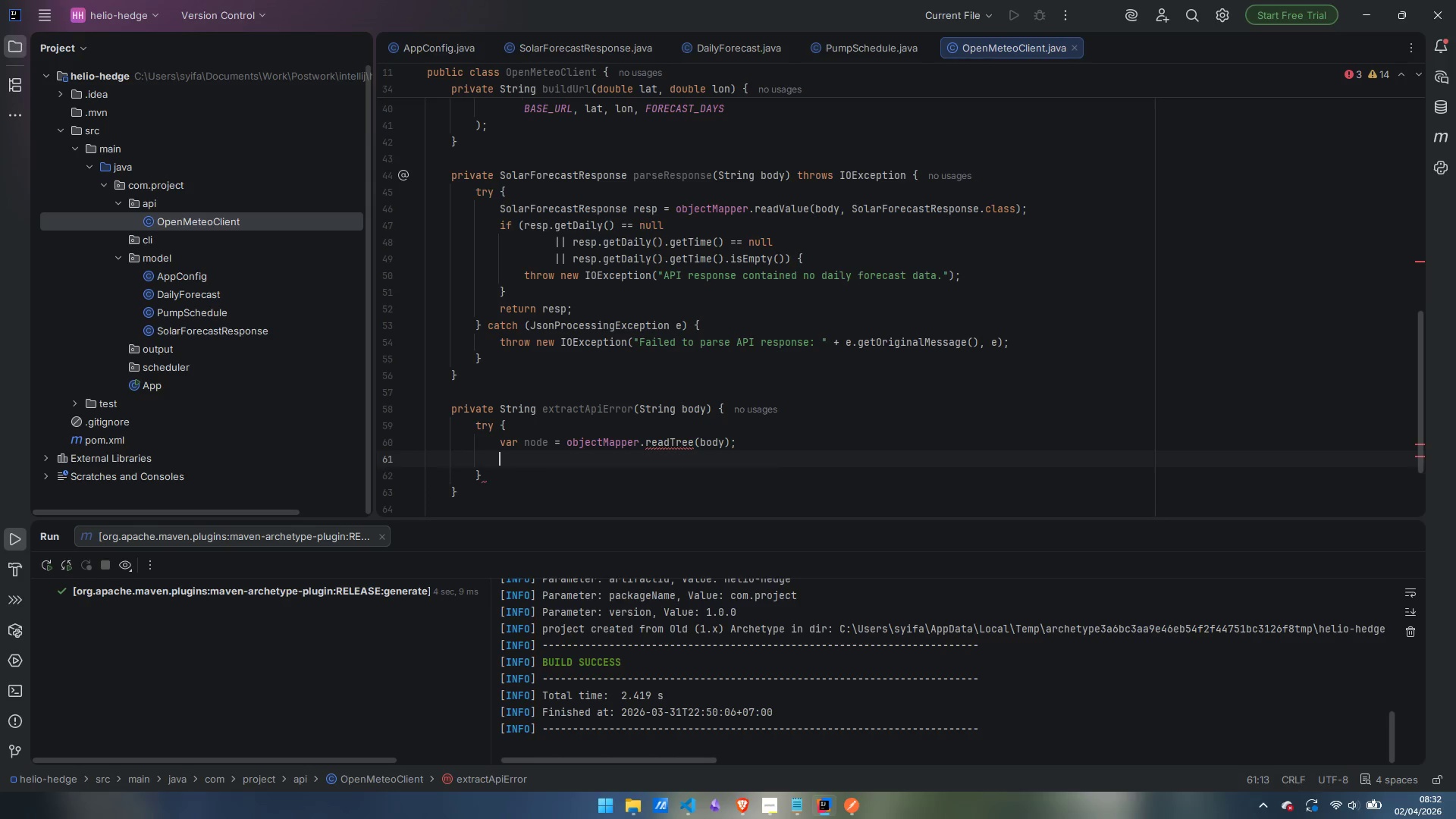 
type(if ()
 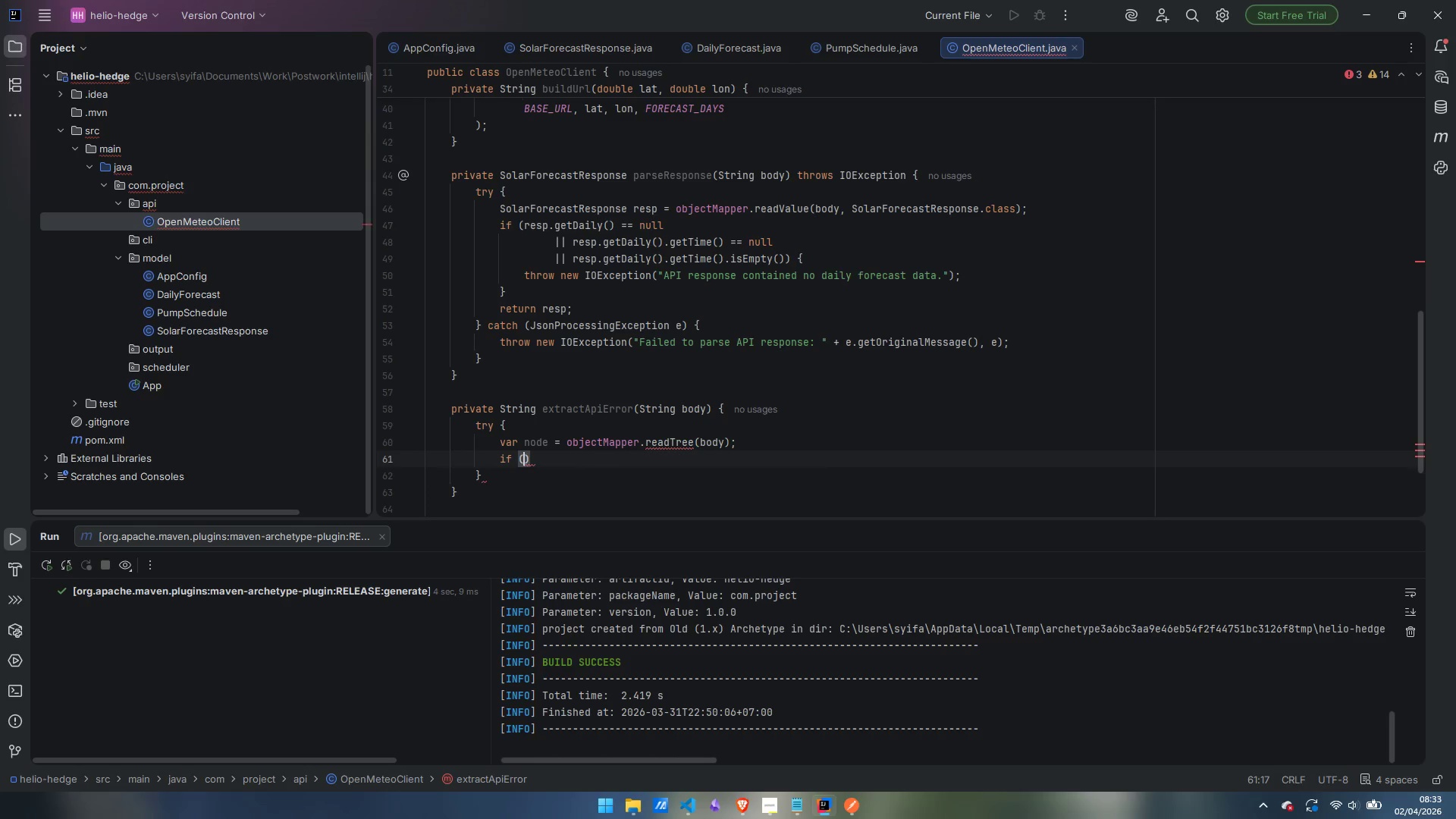 
type(node.has)
 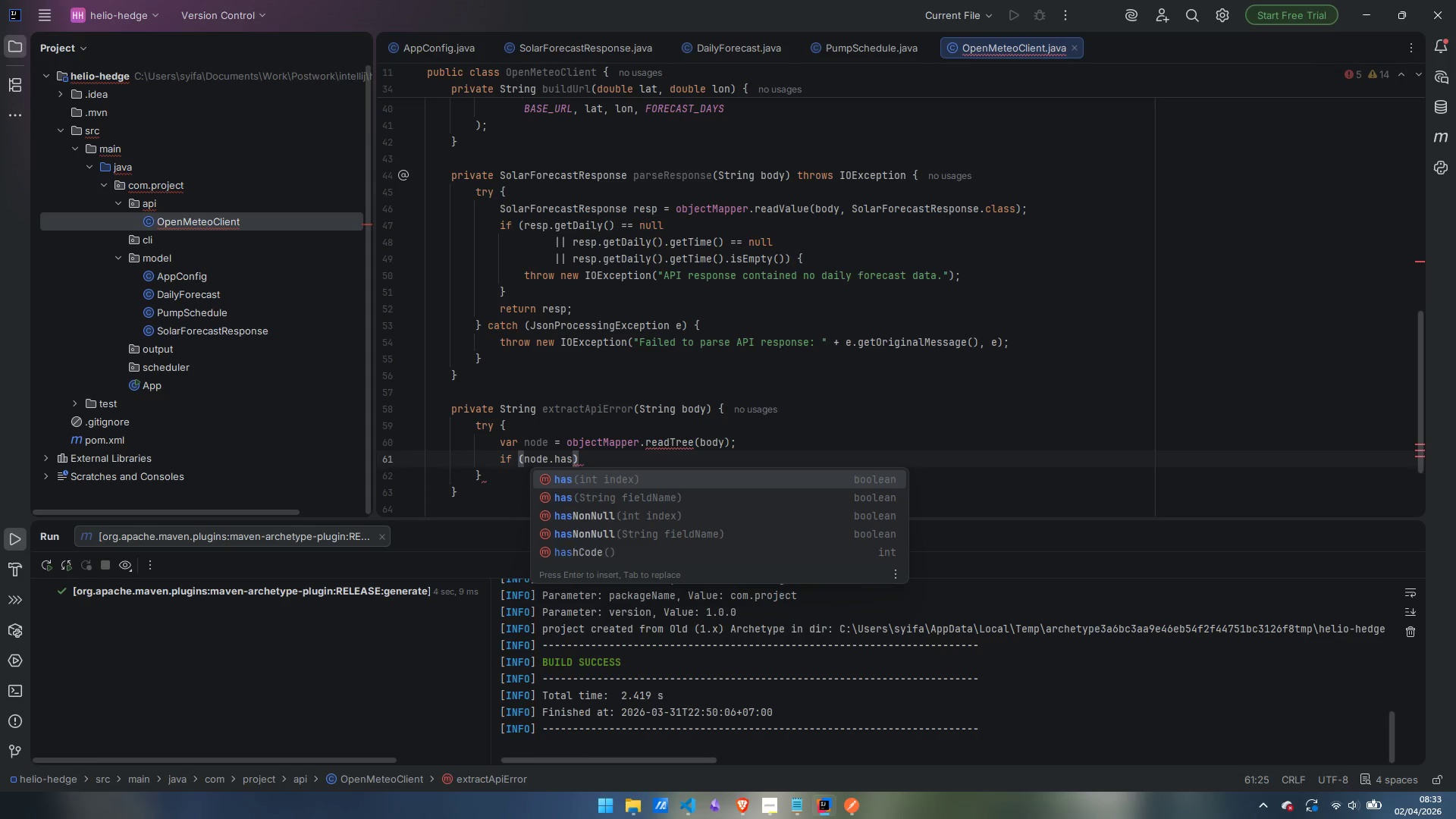 
key(Enter)
 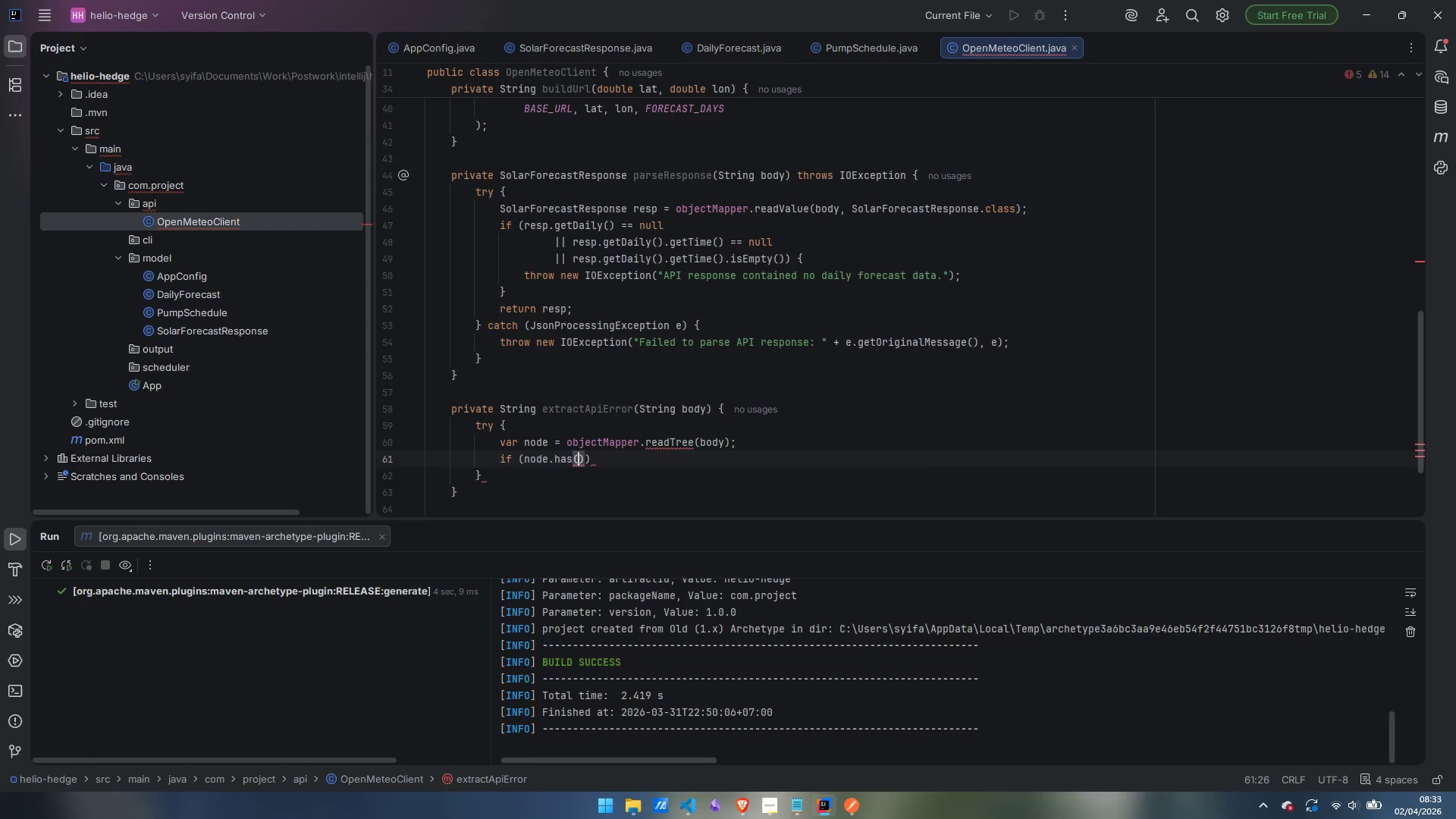 
type("reason)
 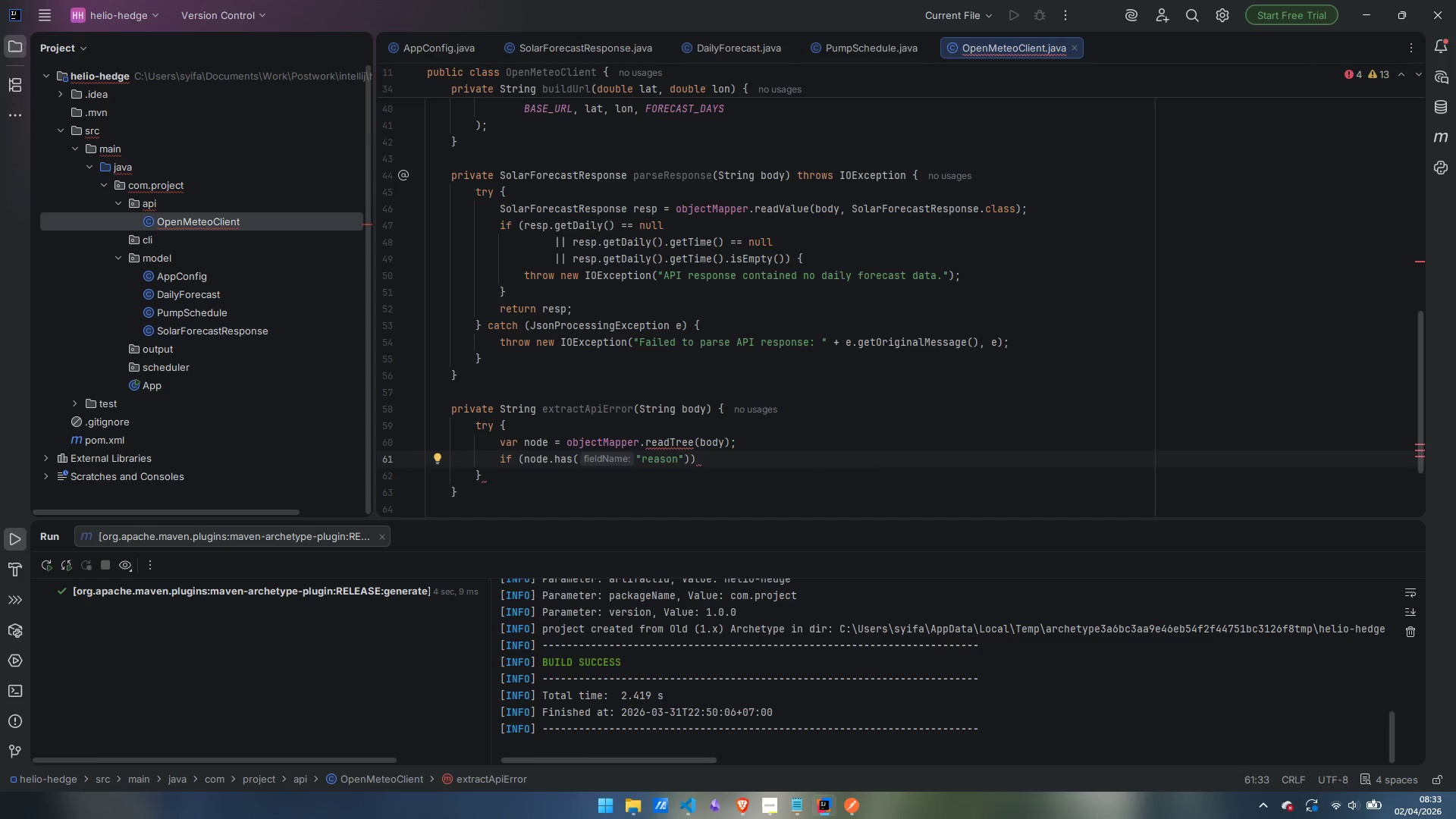 
key(ArrowRight)
 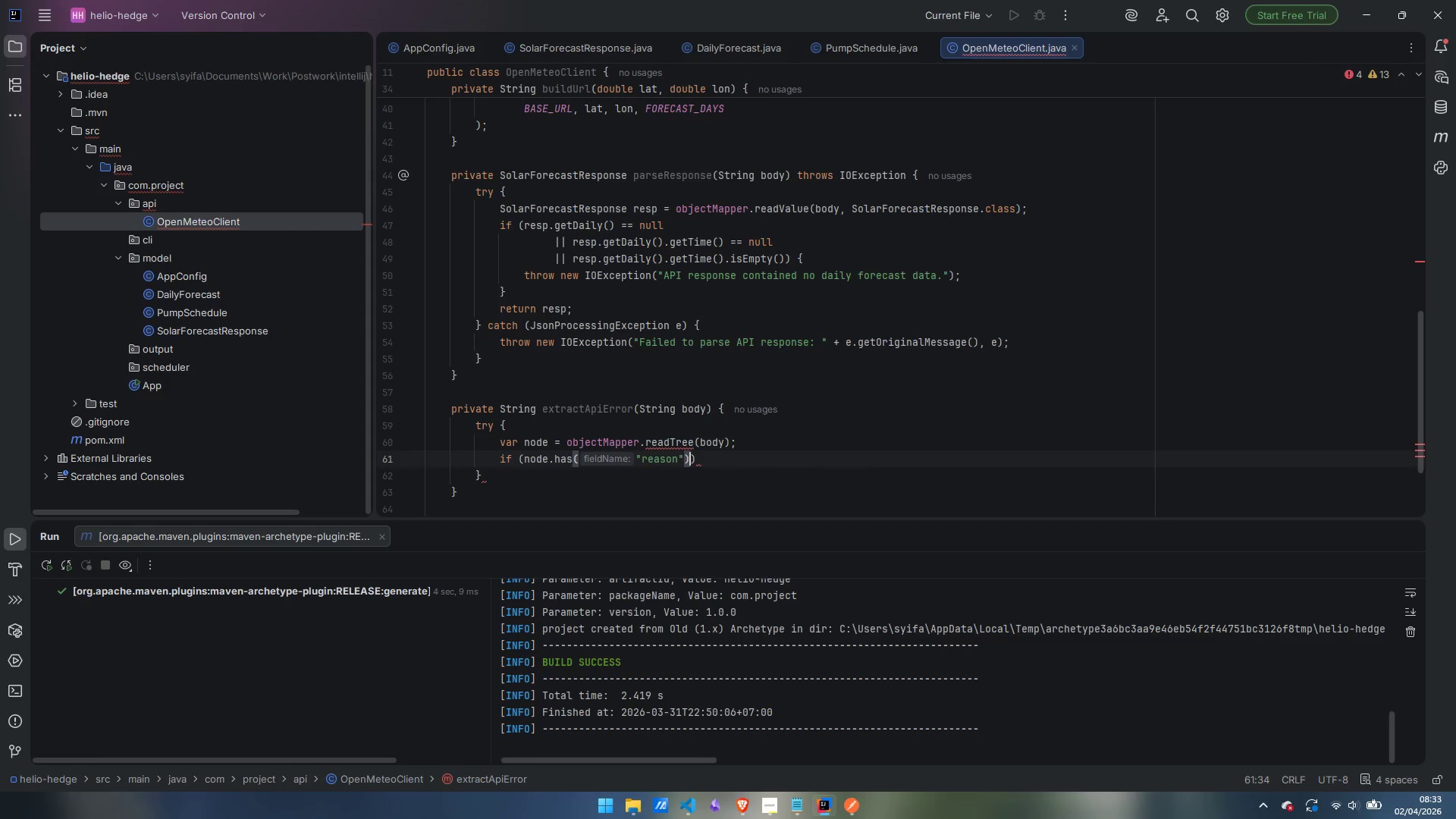 
key(ArrowRight)
 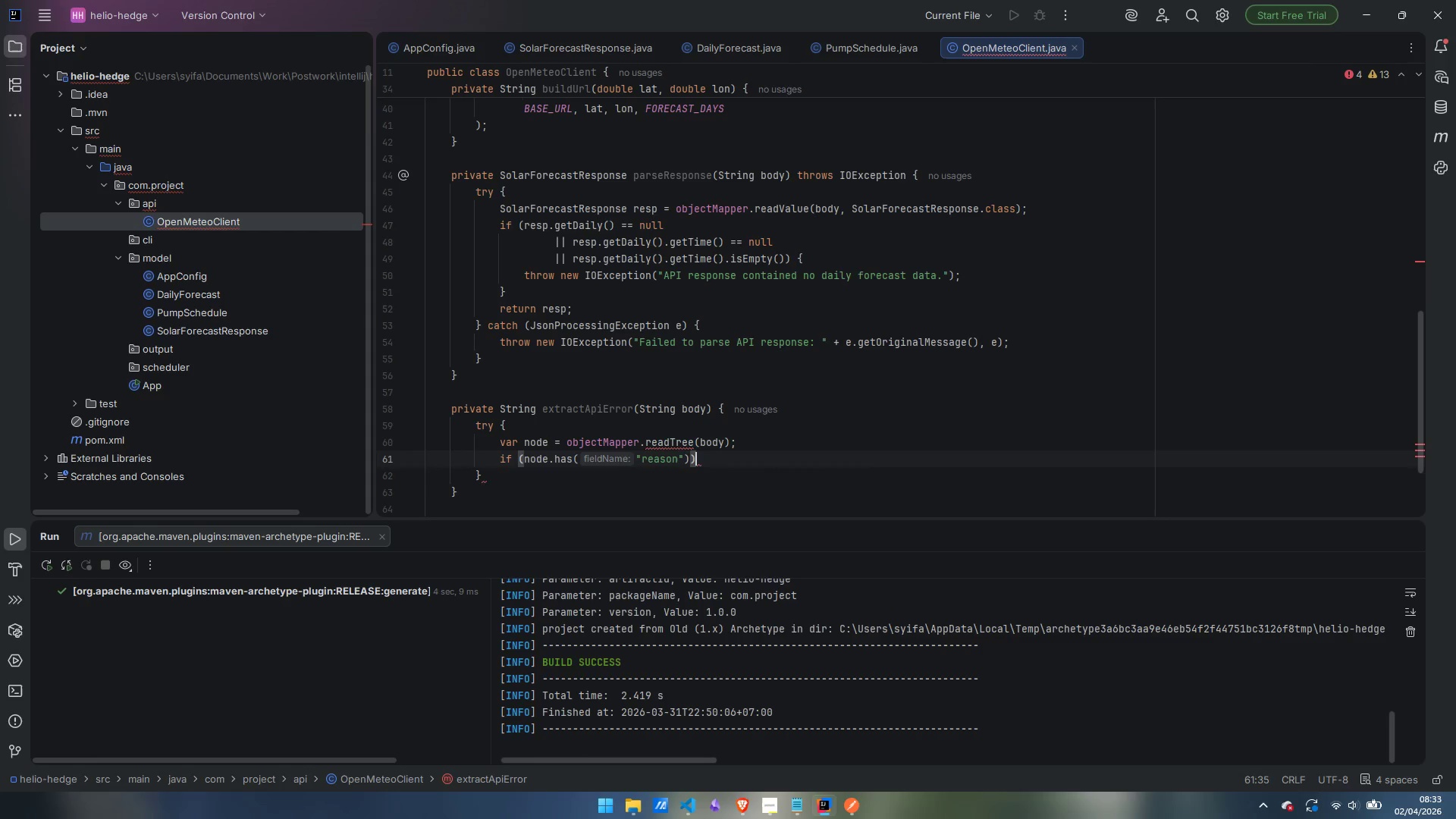 
key(ArrowRight)
 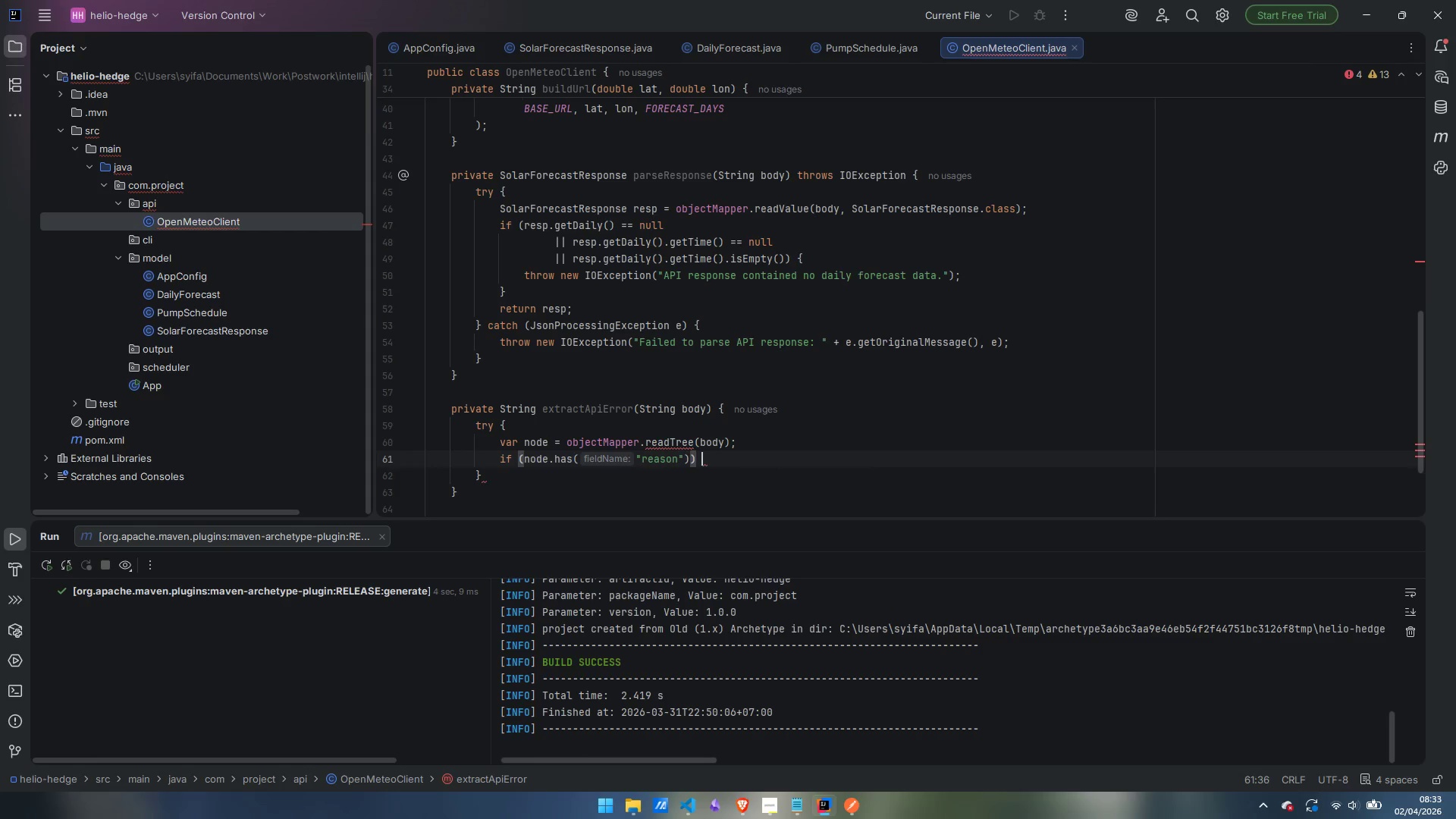 
type( return node.get)
 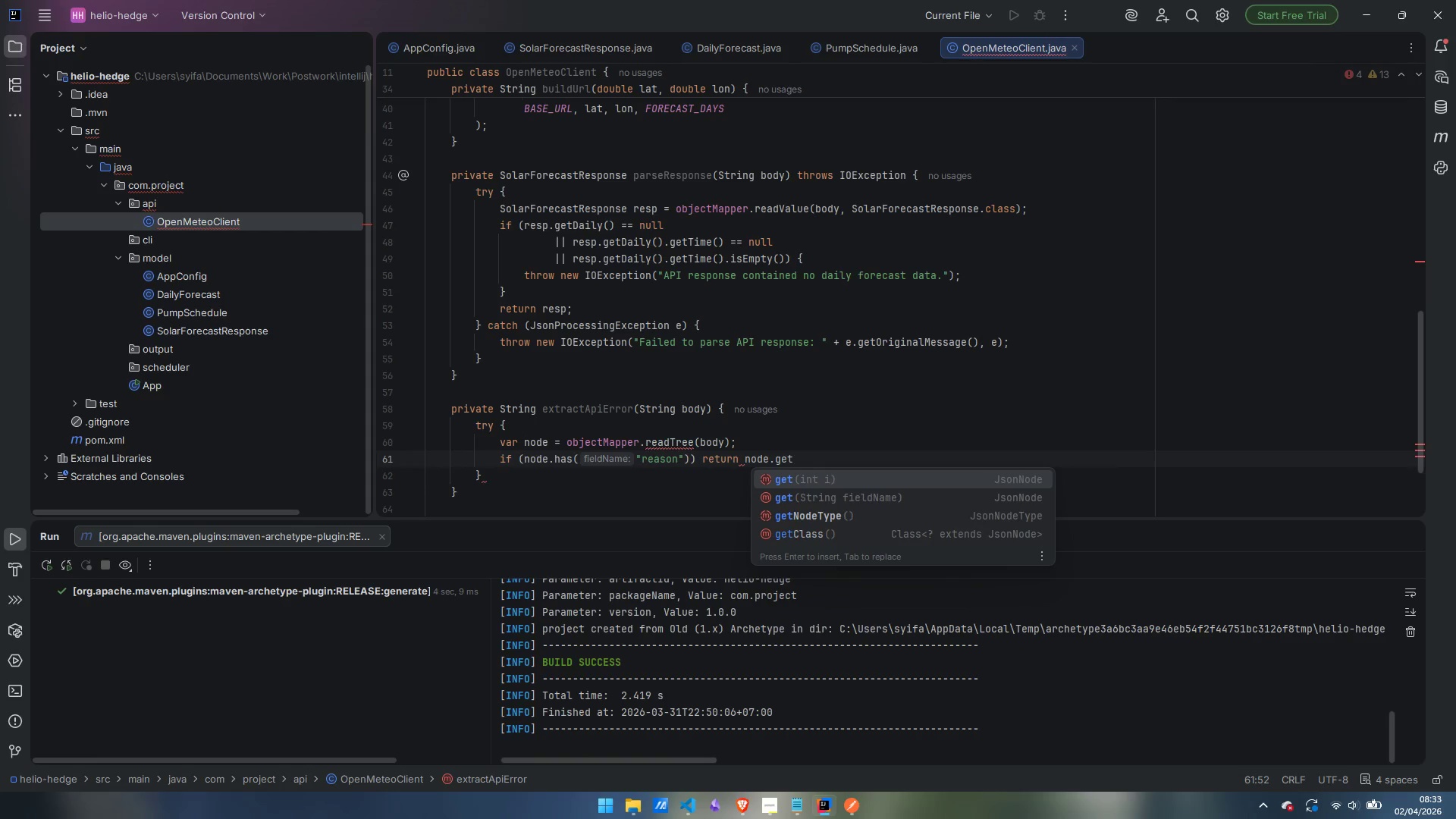 
key(Enter)
 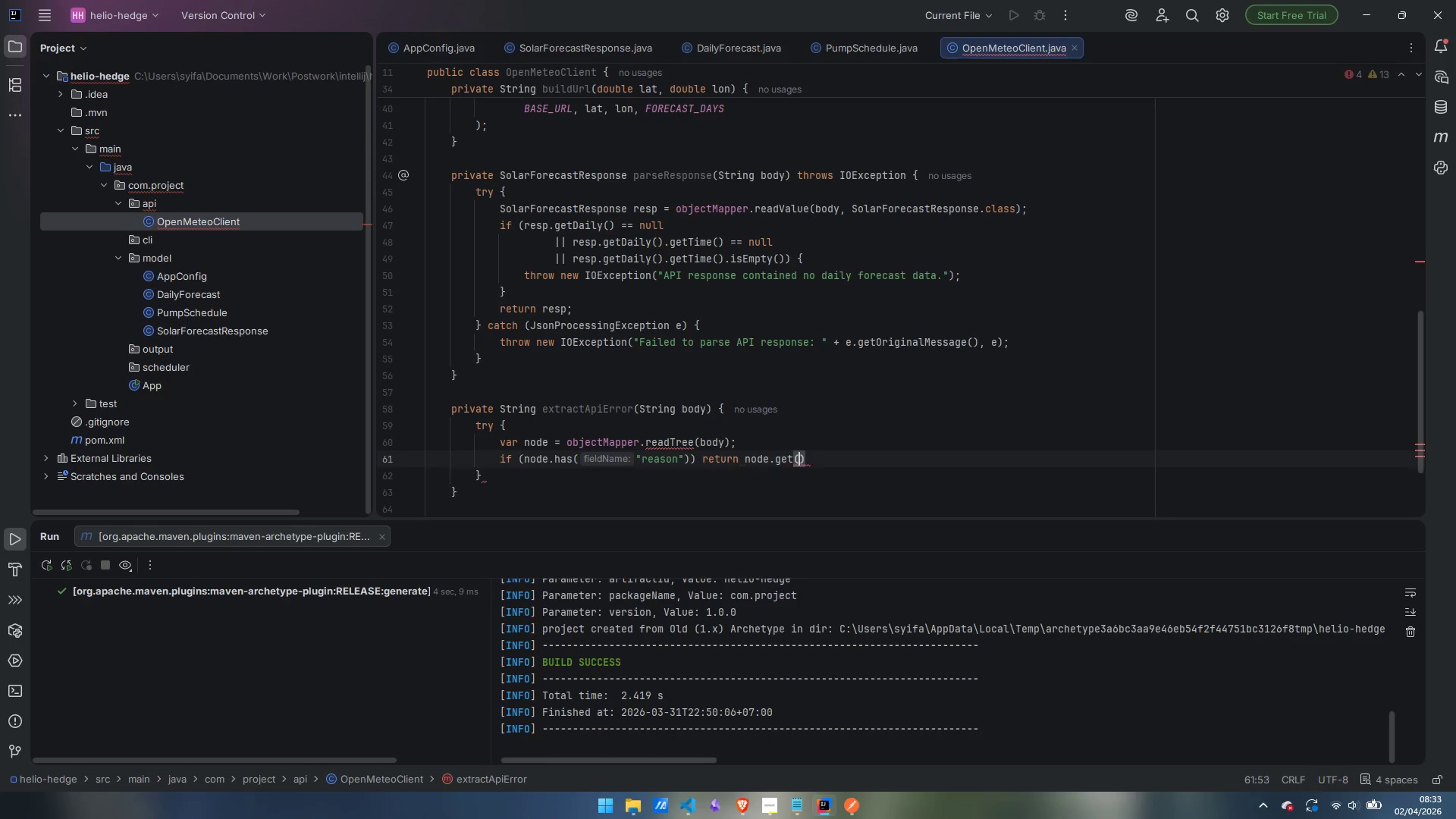 
type("reason)
 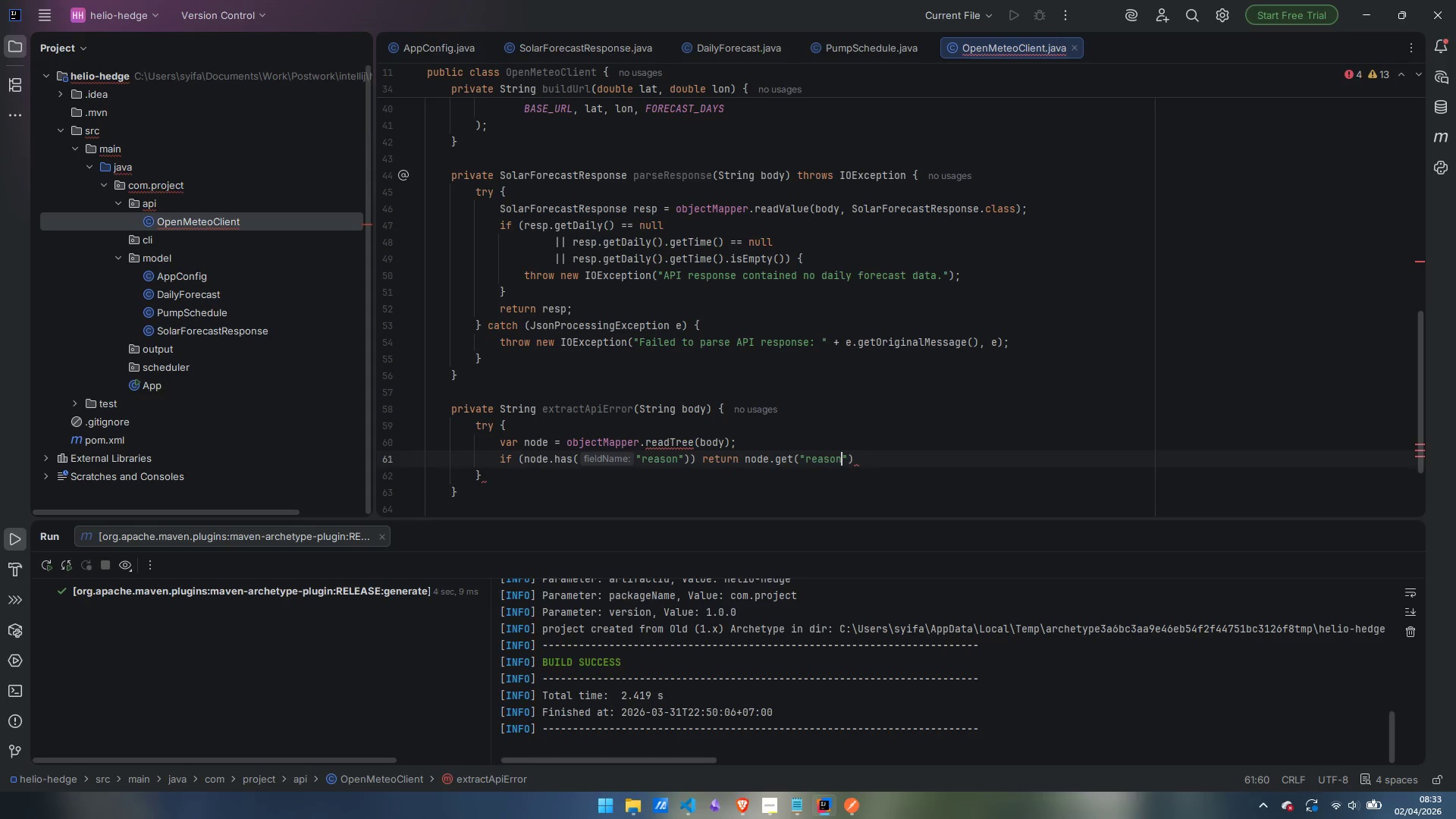 
key(ArrowRight)
 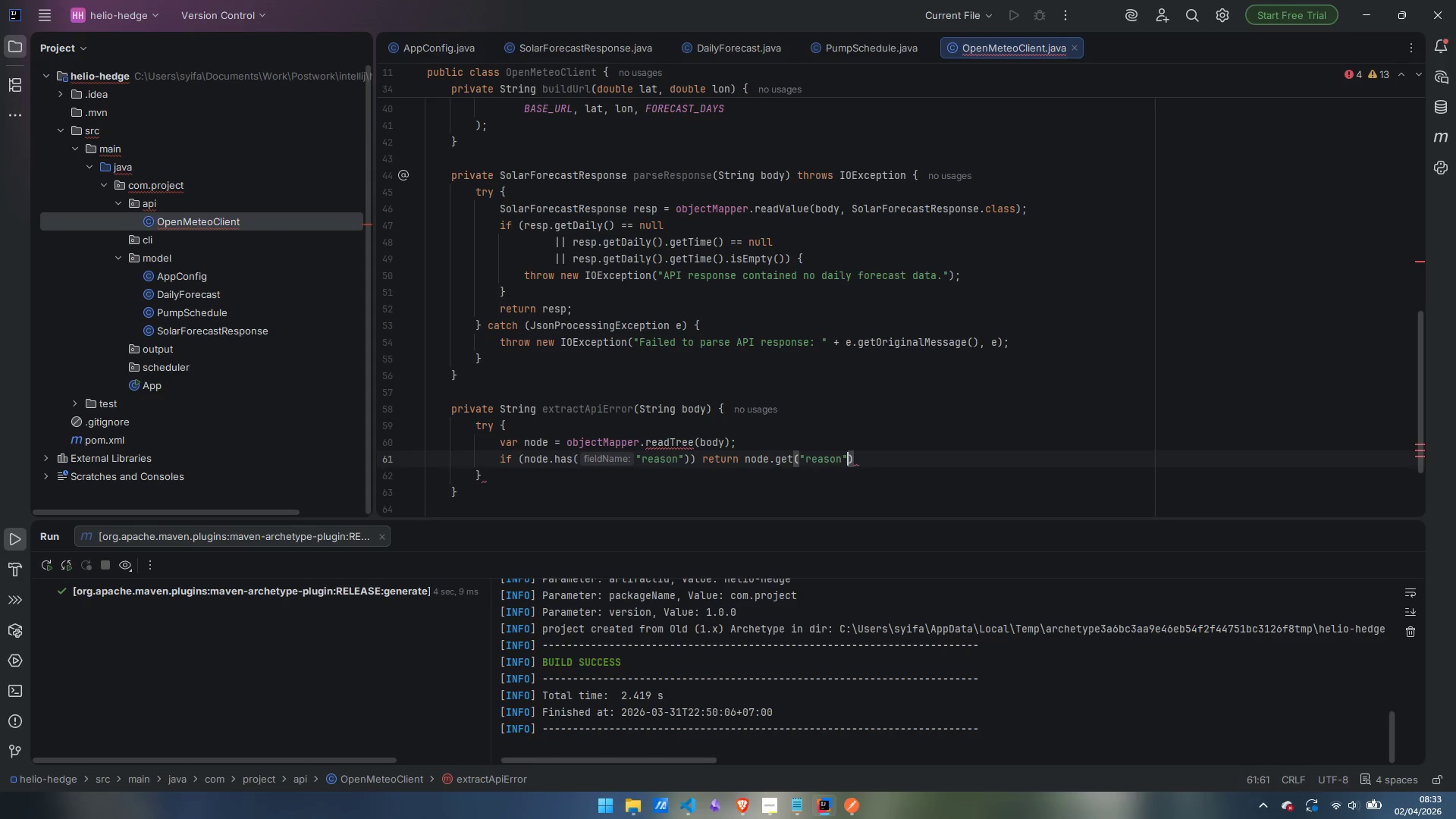 
key(ArrowRight)
 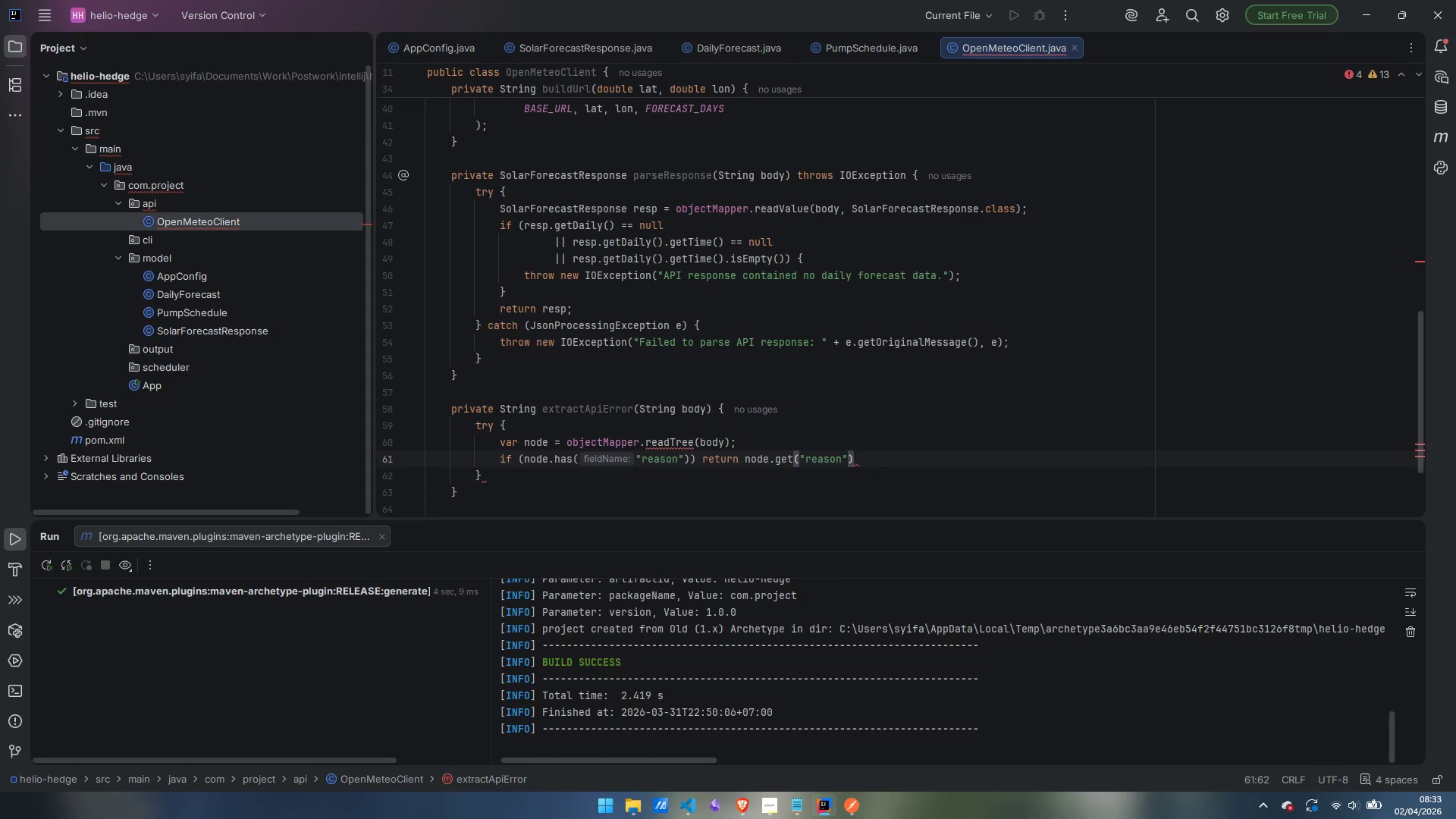 
type(.asText)
 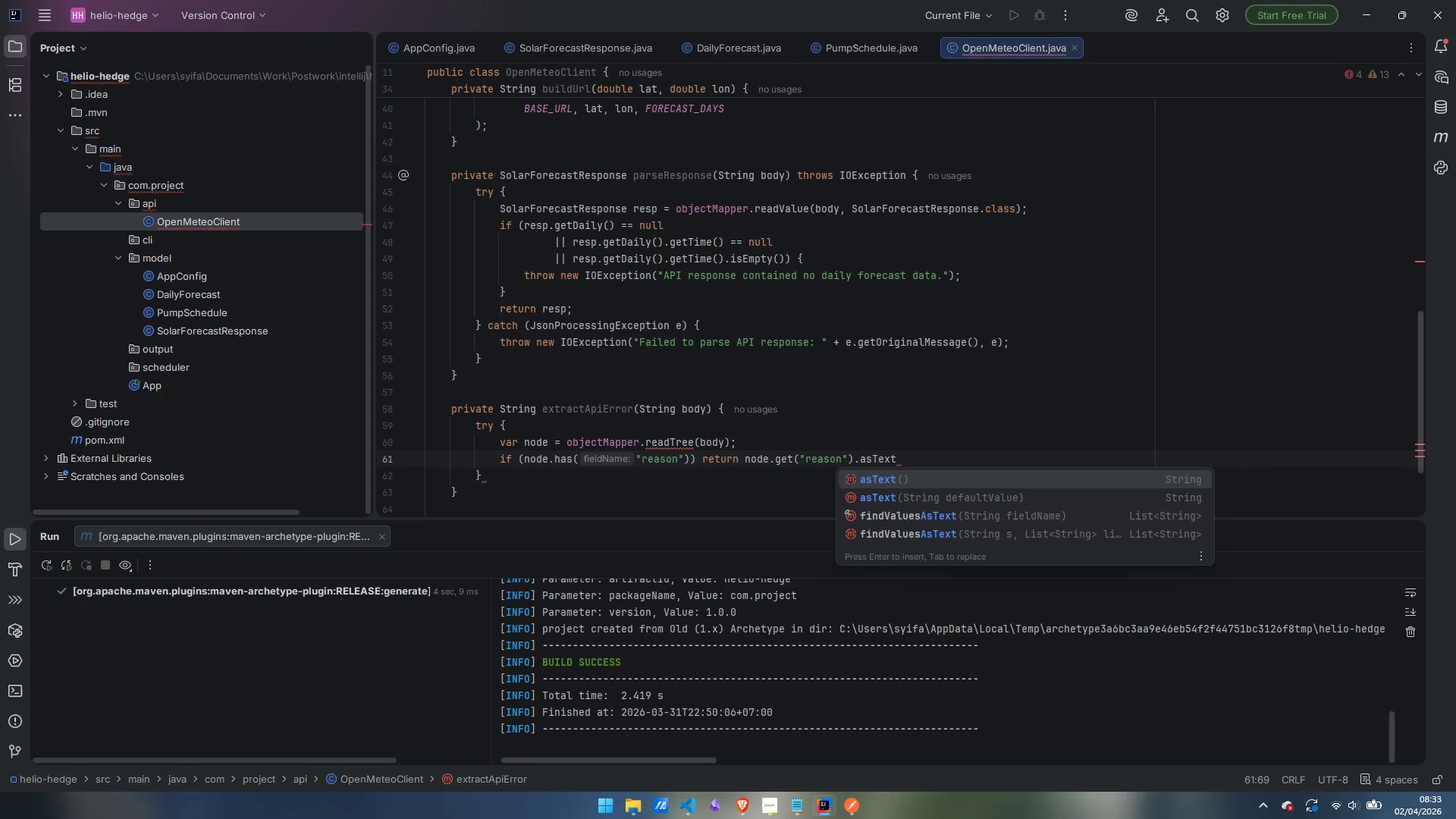 
key(Enter)
 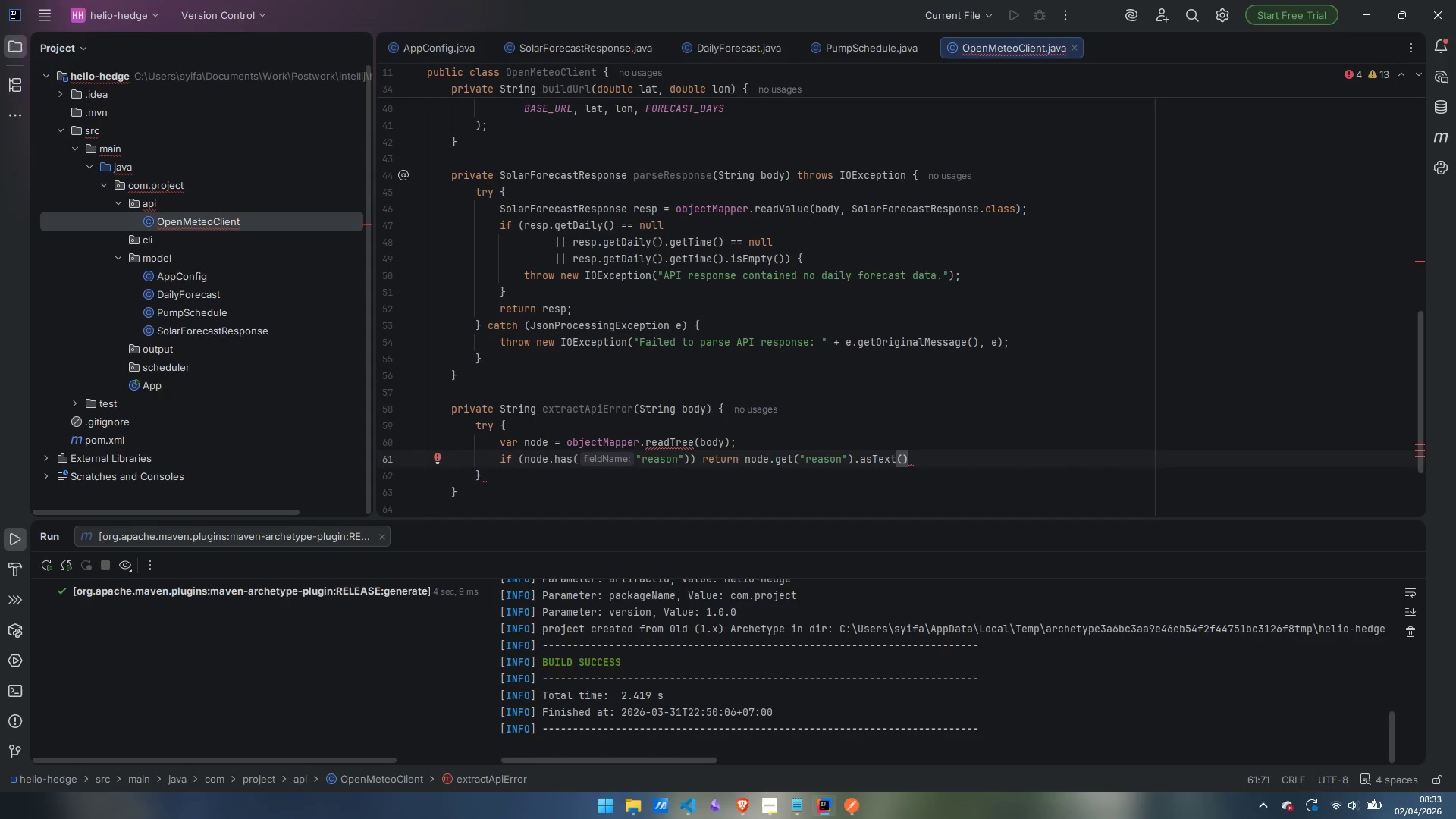 
key(Semicolon)
 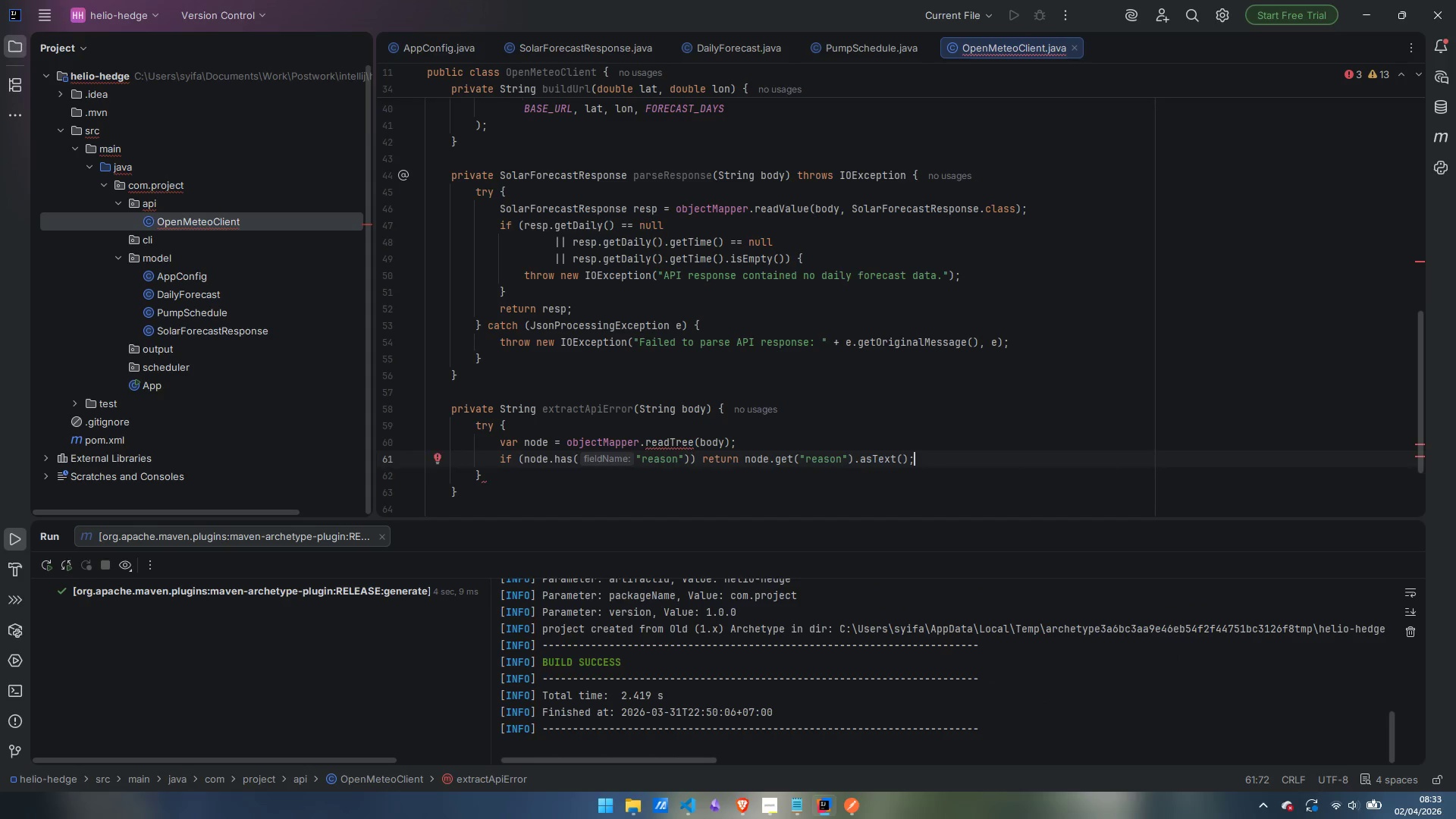 
key(ArrowDown)
 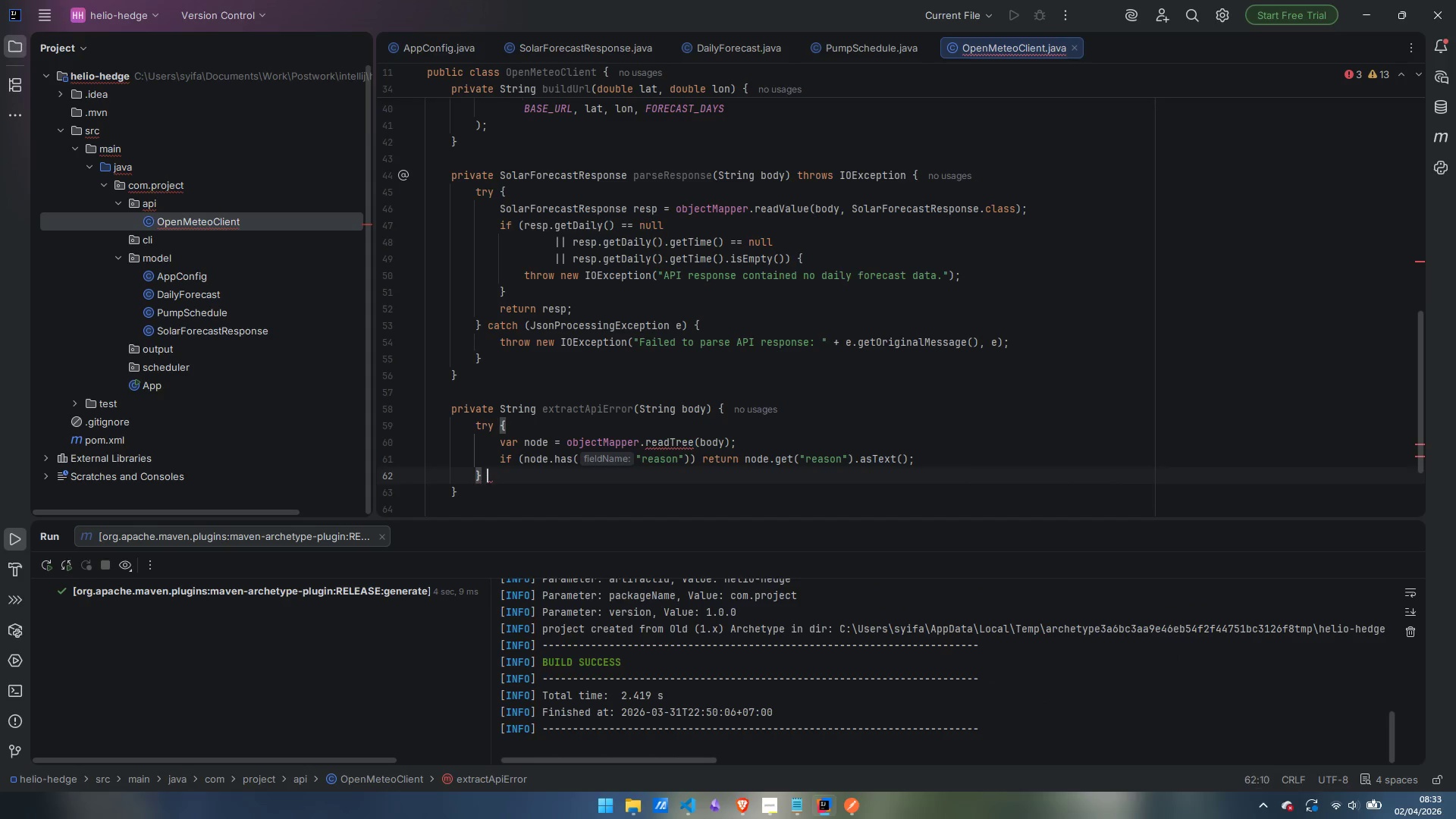 
type( catch Ex)
key(Backspace)
key(Backspace)
type((Exception ignored)
 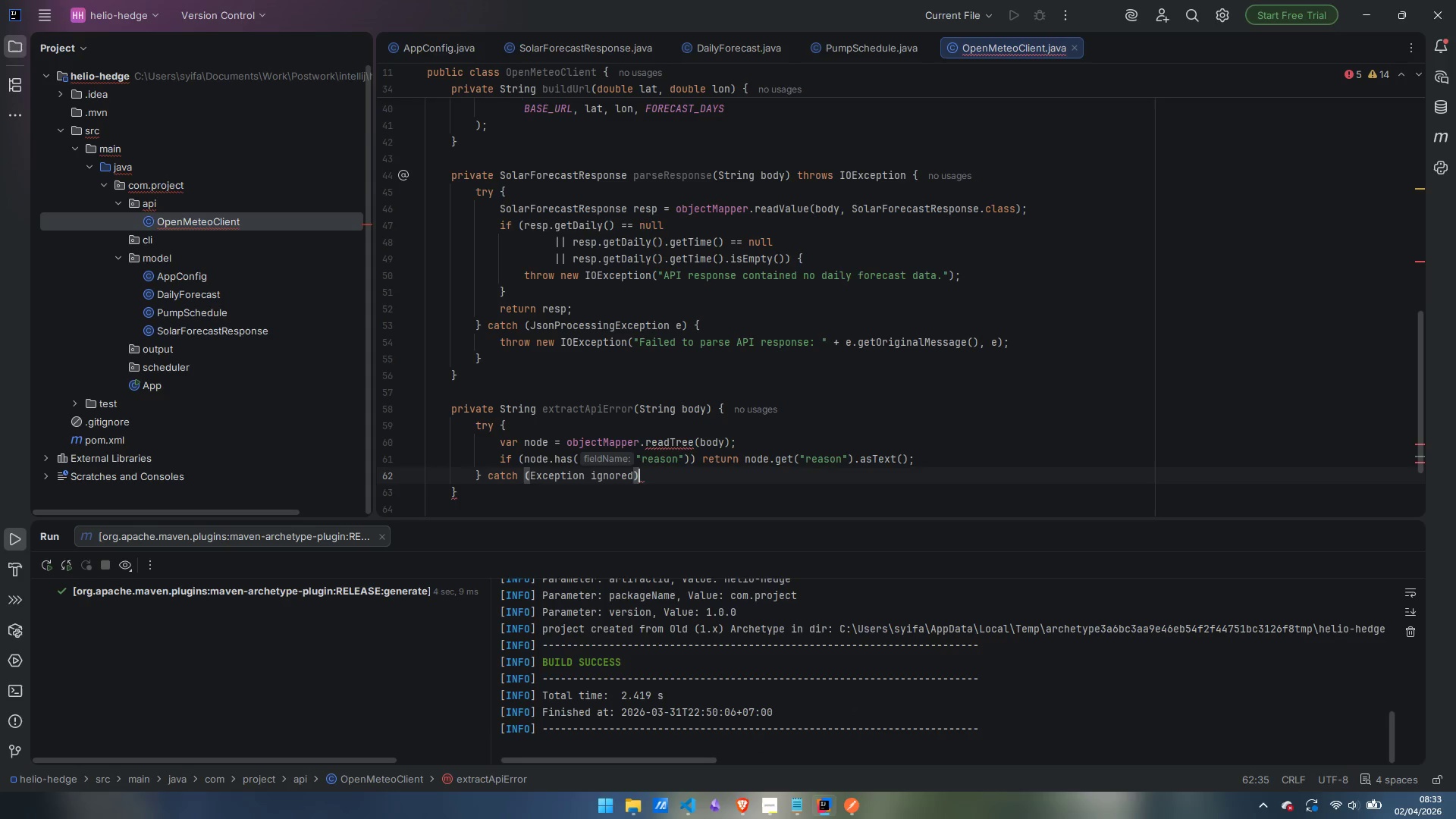 
 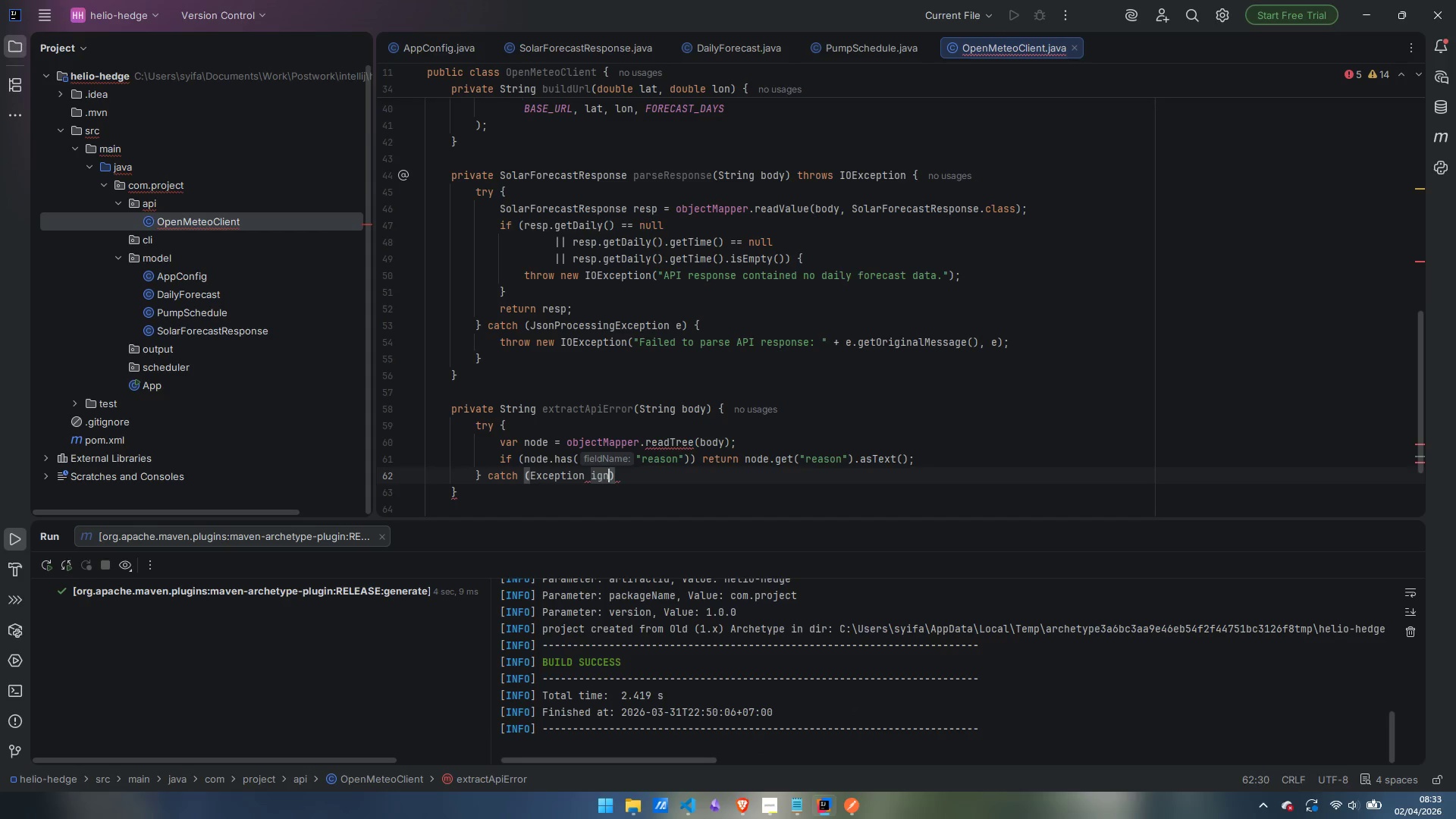 
key(ArrowRight)
 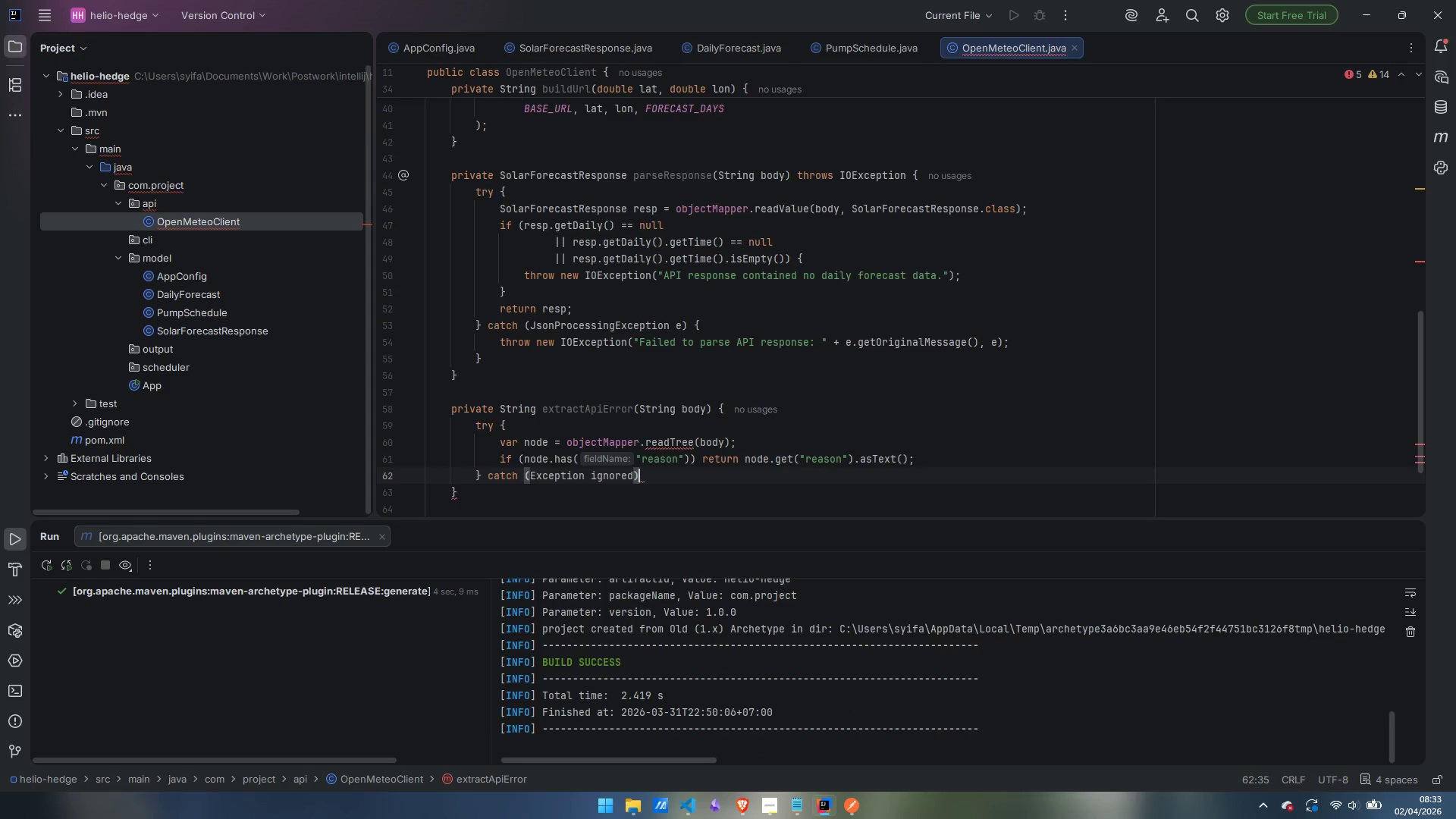 
key(Space)
 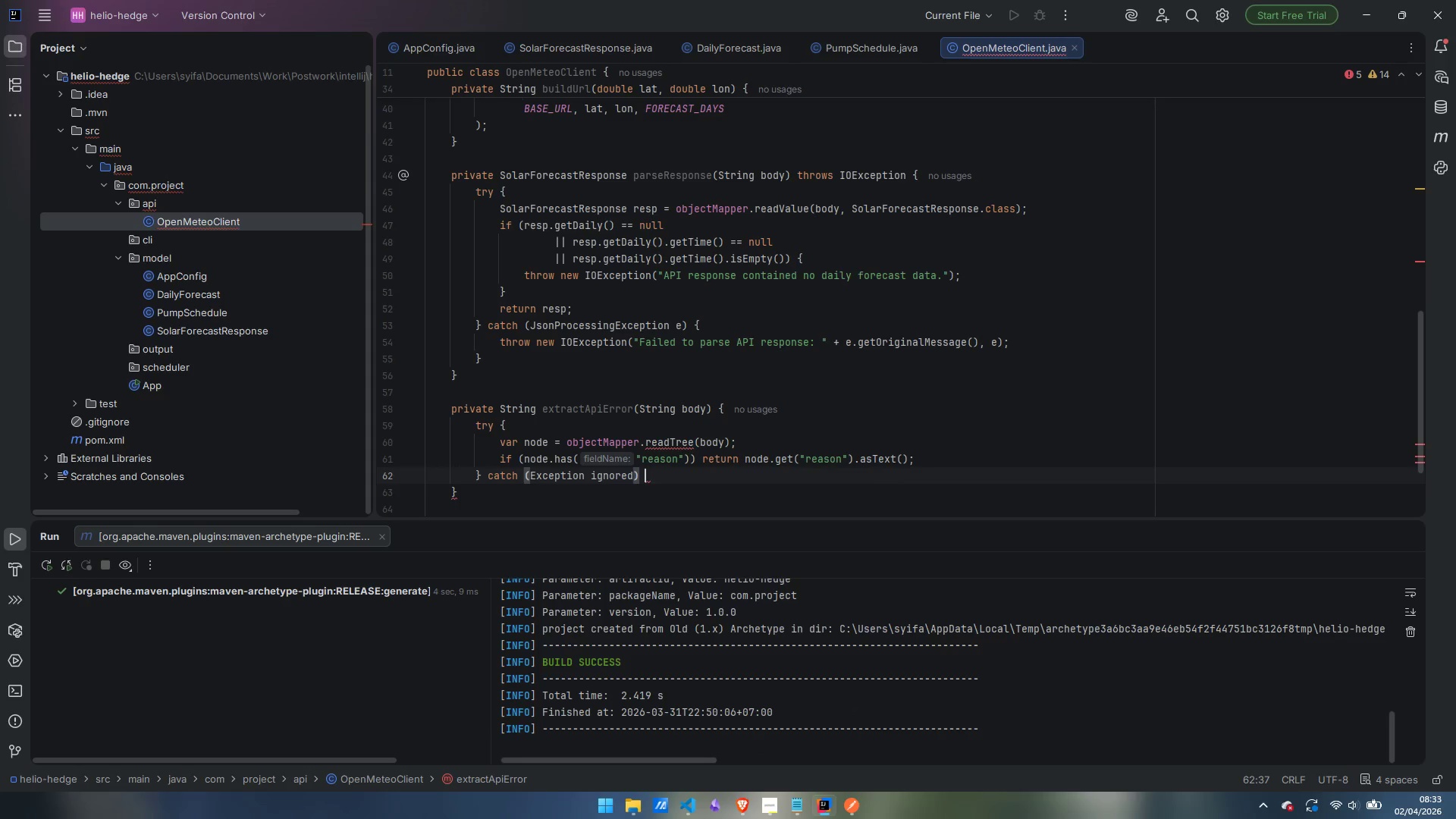 
key(Shift+ShiftLeft)
 